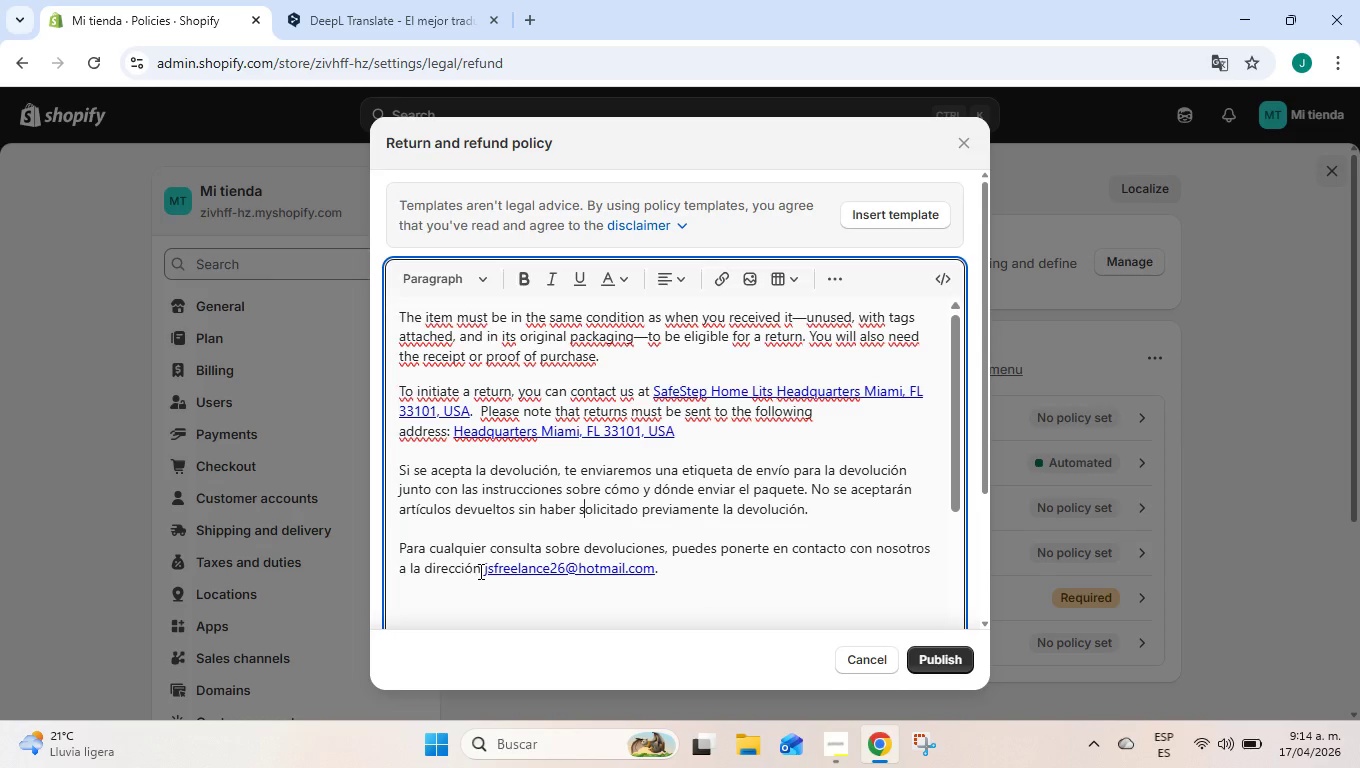 
left_click_drag(start_coordinate=[479, 569], to_coordinate=[391, 471])
 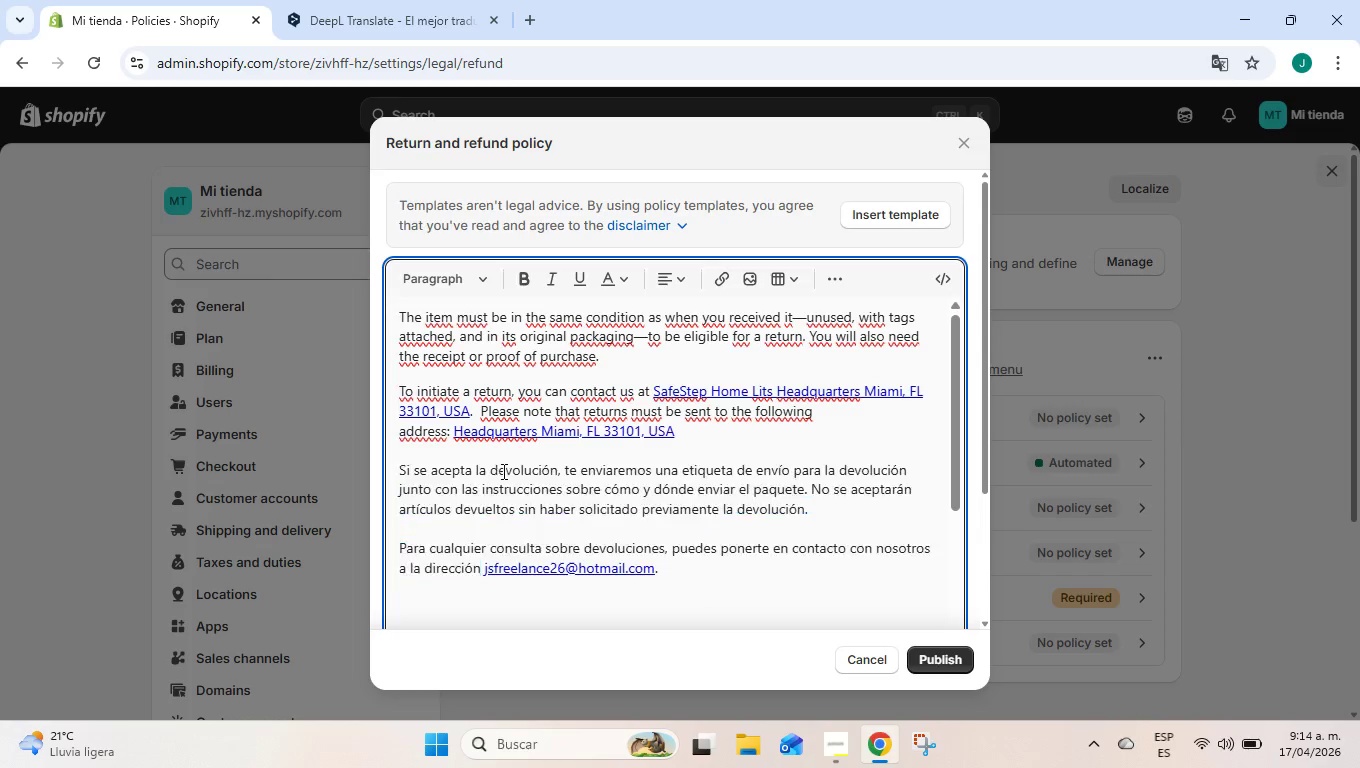 
key(Control+ControlLeft)
 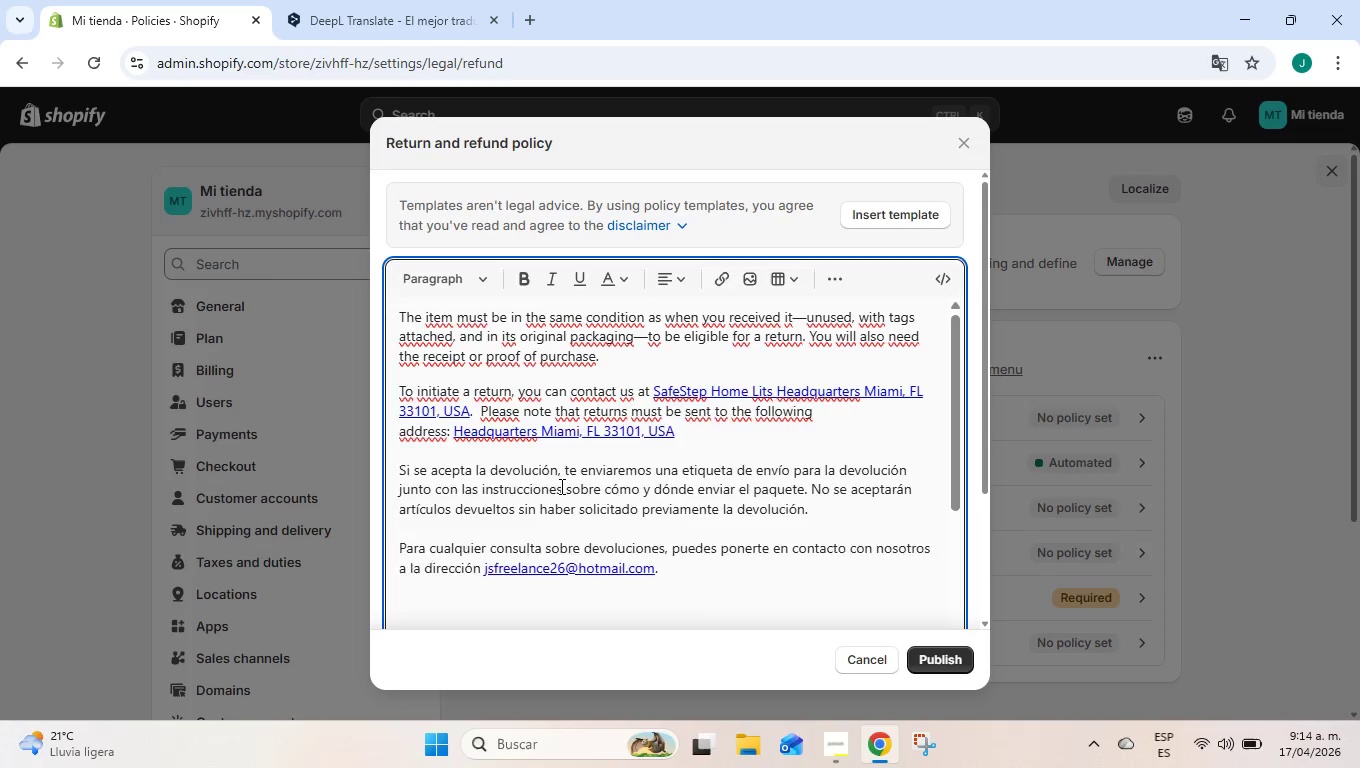 
key(Control+V)
 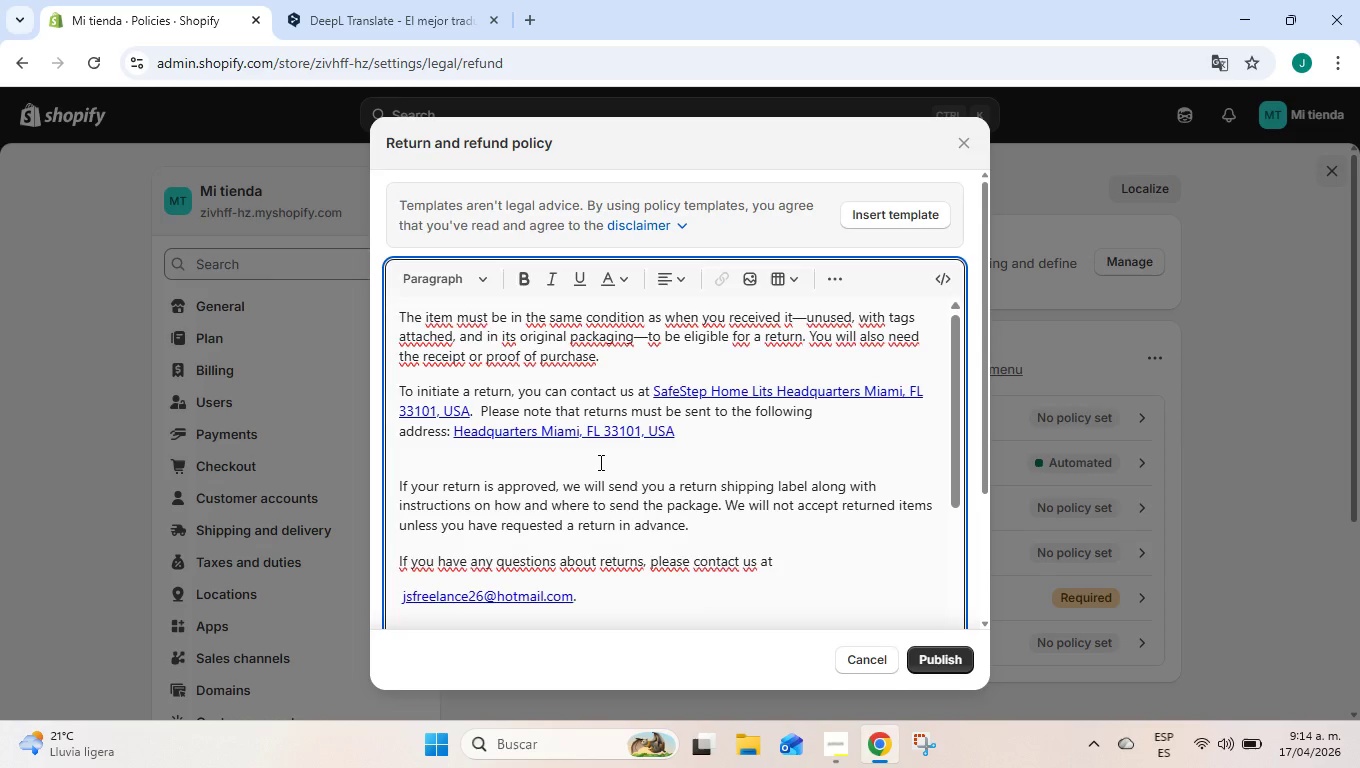 
left_click([599, 462])
 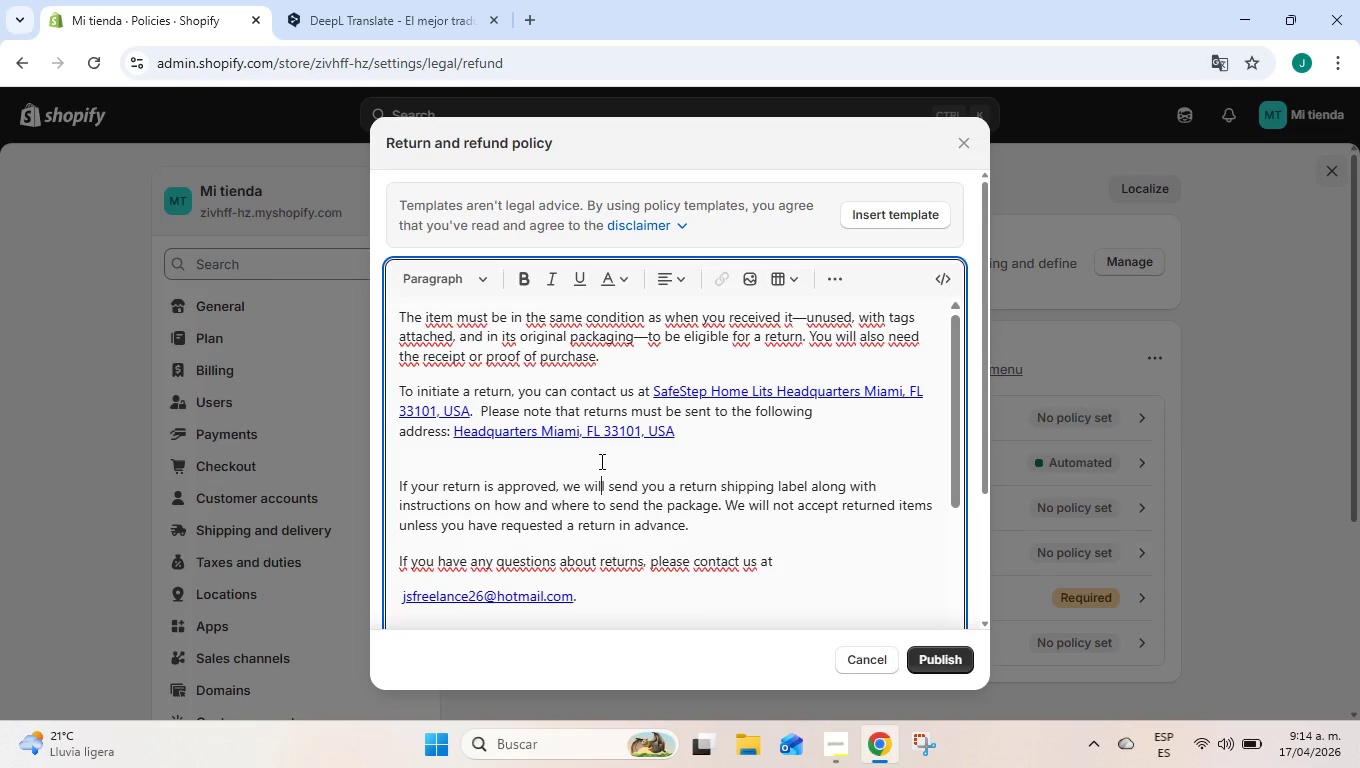 
left_click([600, 461])
 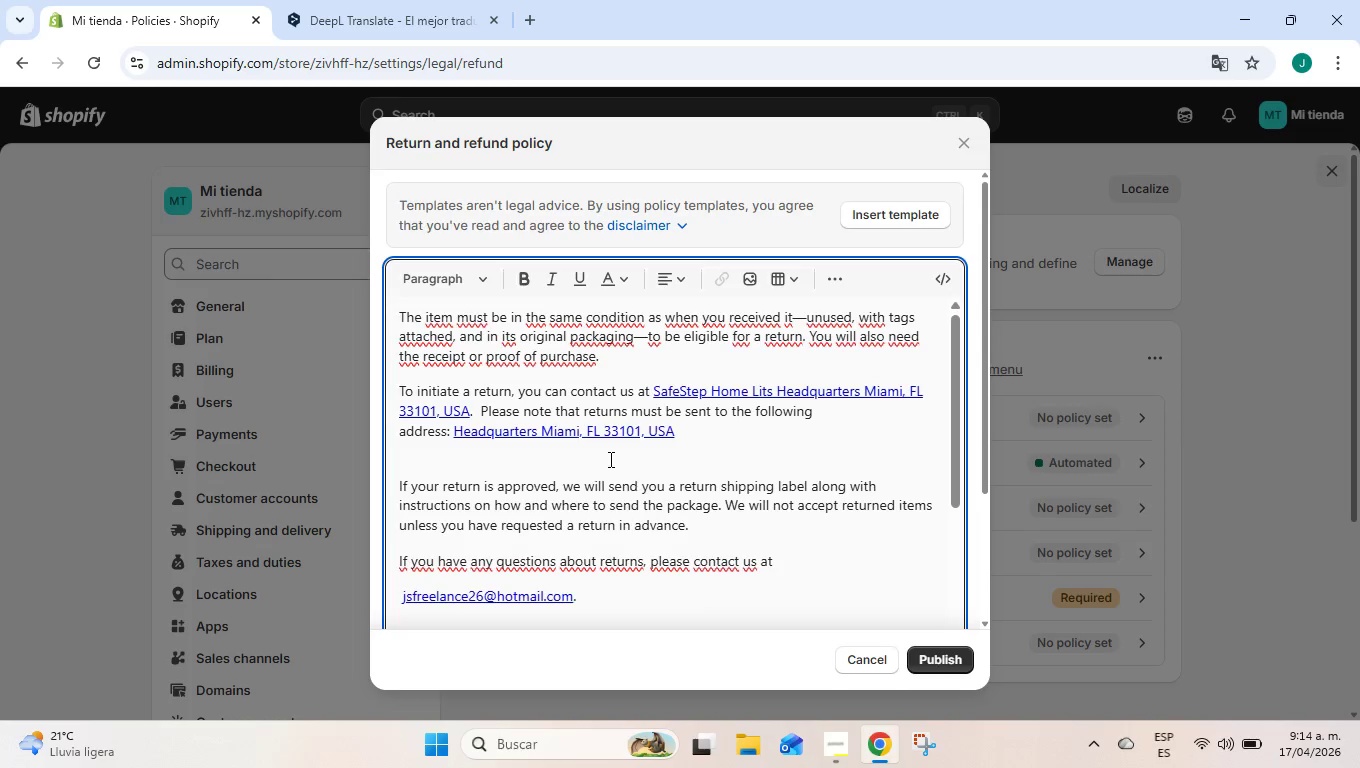 
left_click([609, 459])
 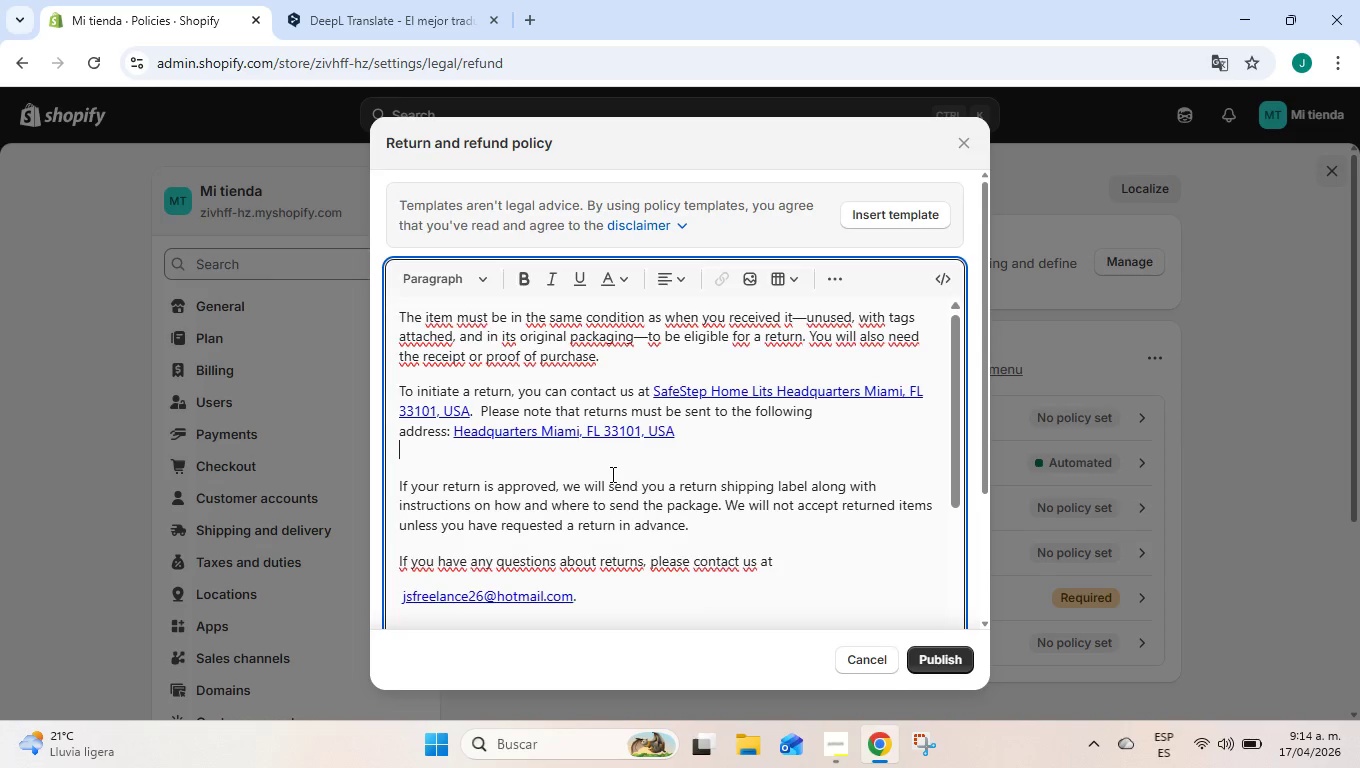 
key(Delete)
 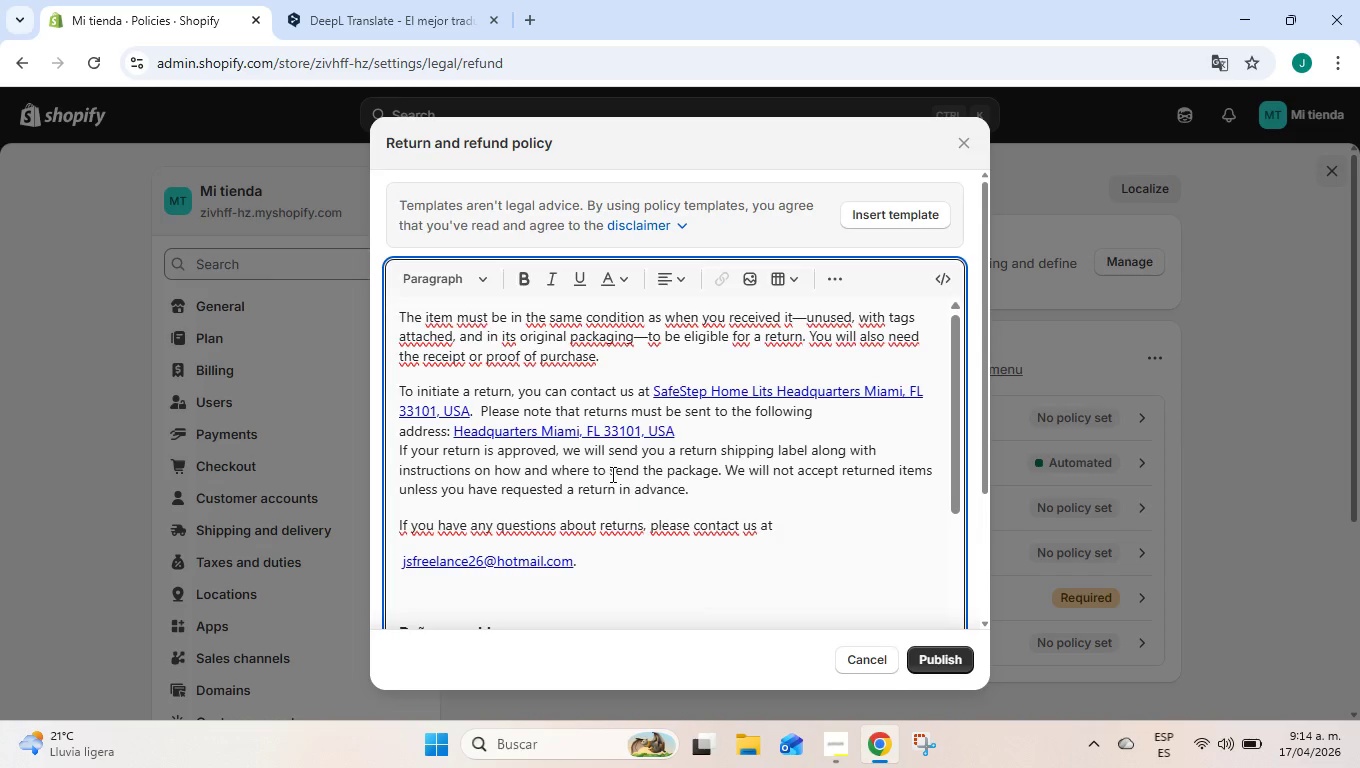 
key(Enter)
 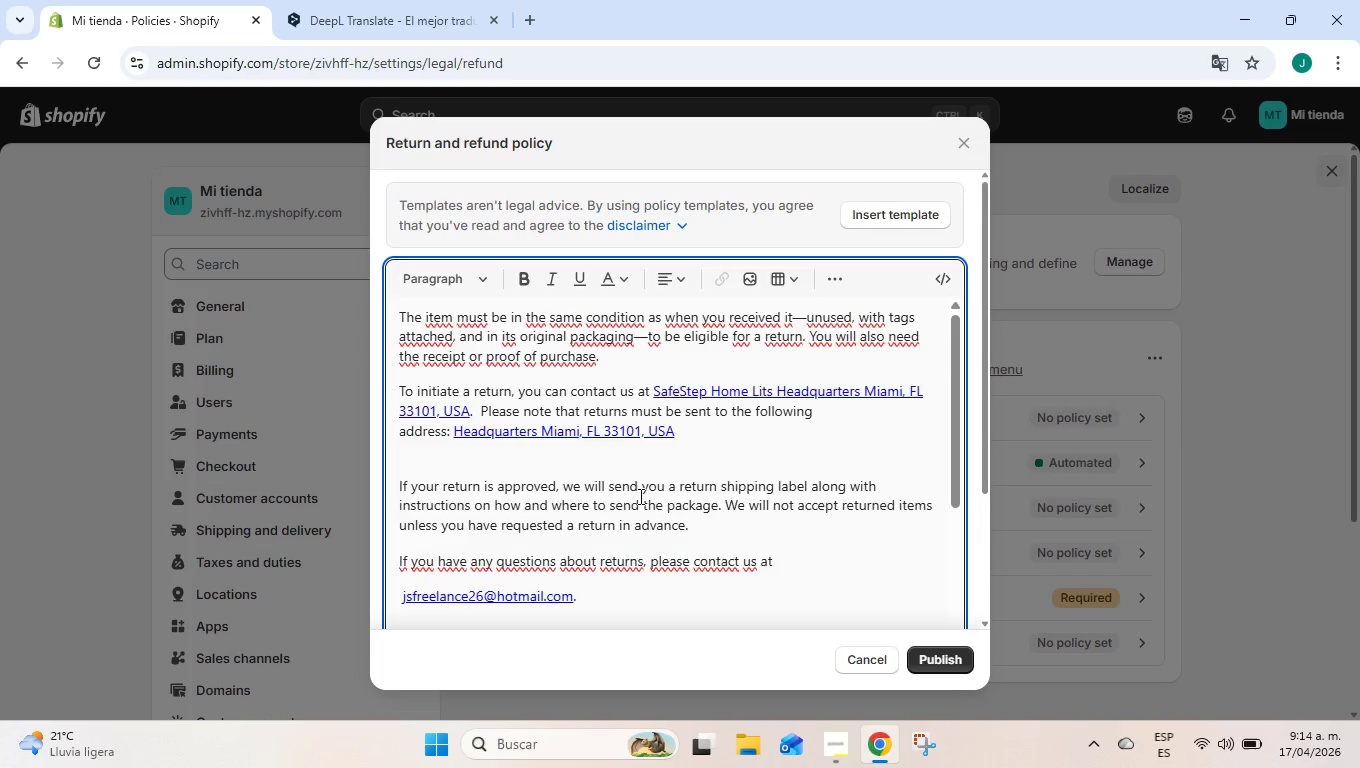 
scroll: coordinate [639, 497], scroll_direction: down, amount: 2.0
 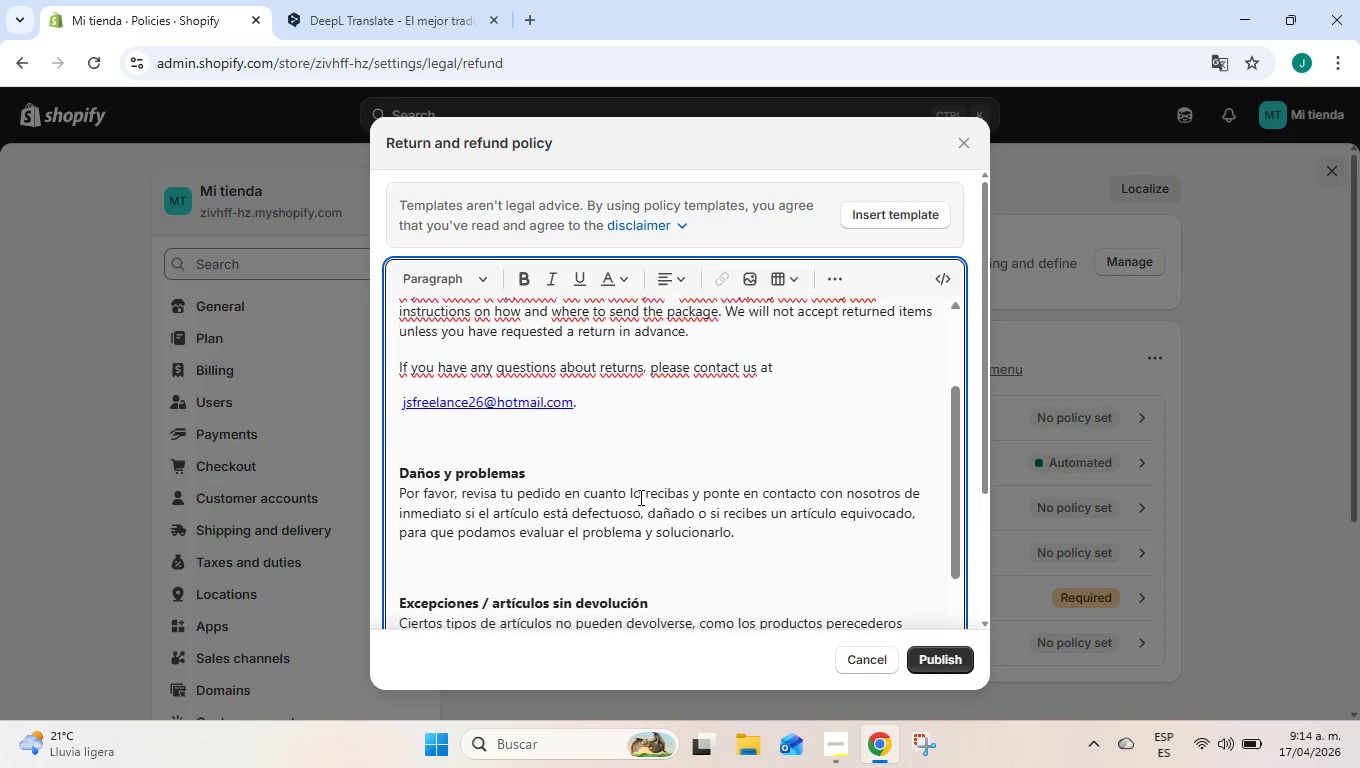 
scroll: coordinate [639, 497], scroll_direction: up, amount: 1.0
 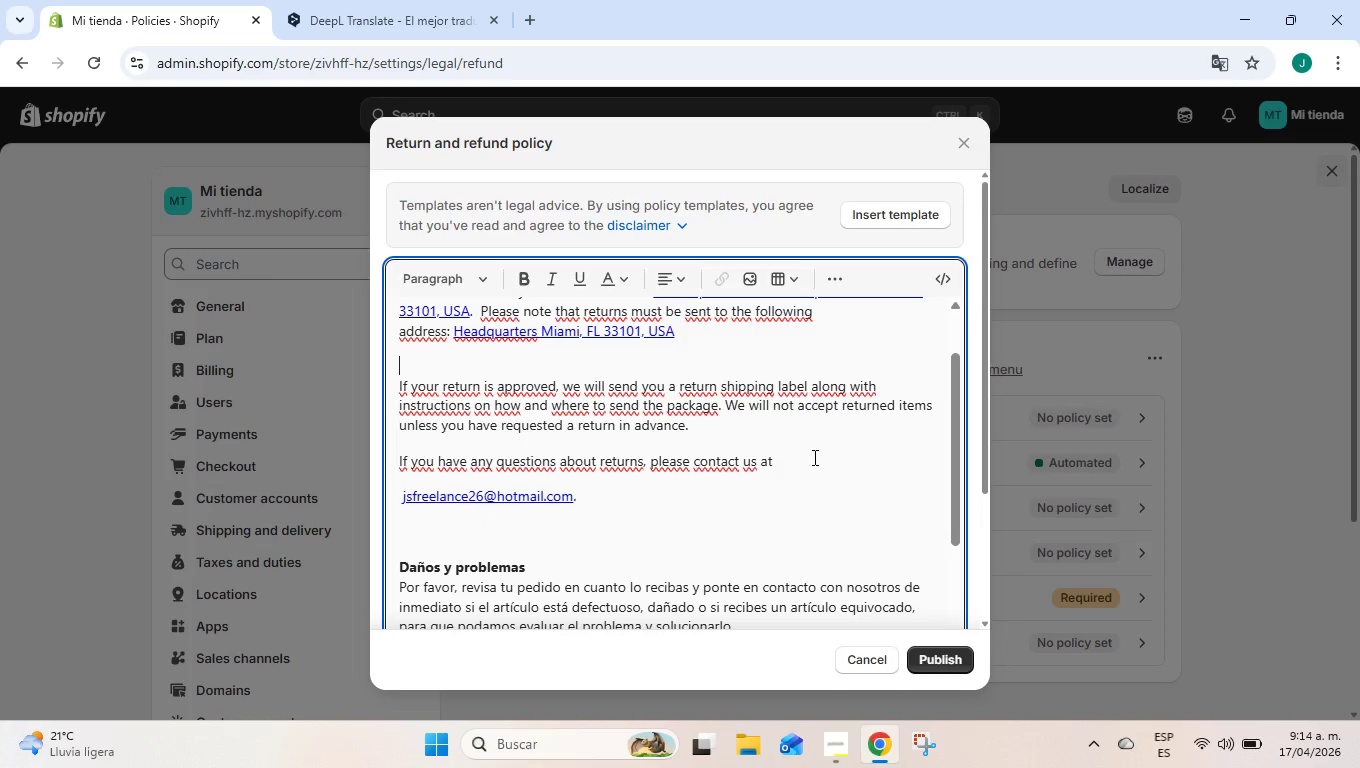 
left_click([807, 457])
 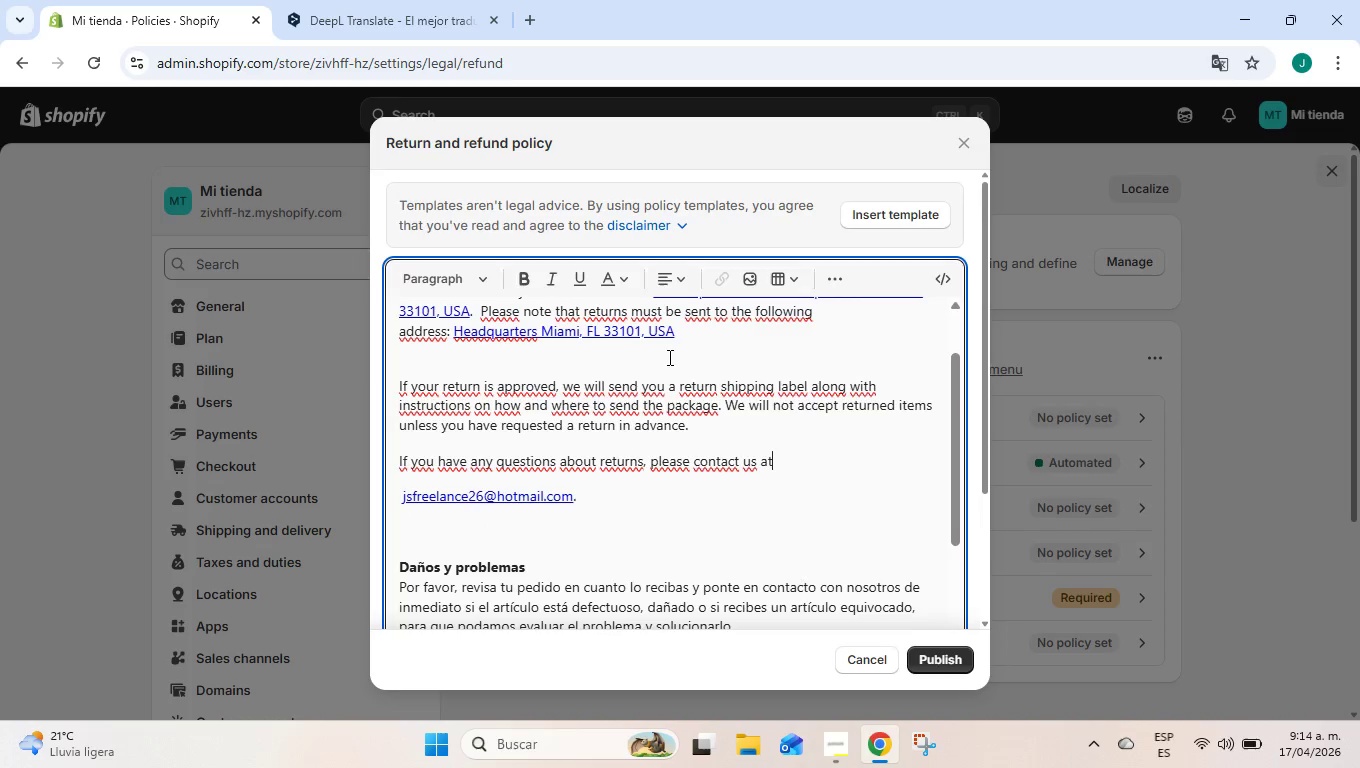 
scroll: coordinate [667, 358], scroll_direction: up, amount: 1.0
 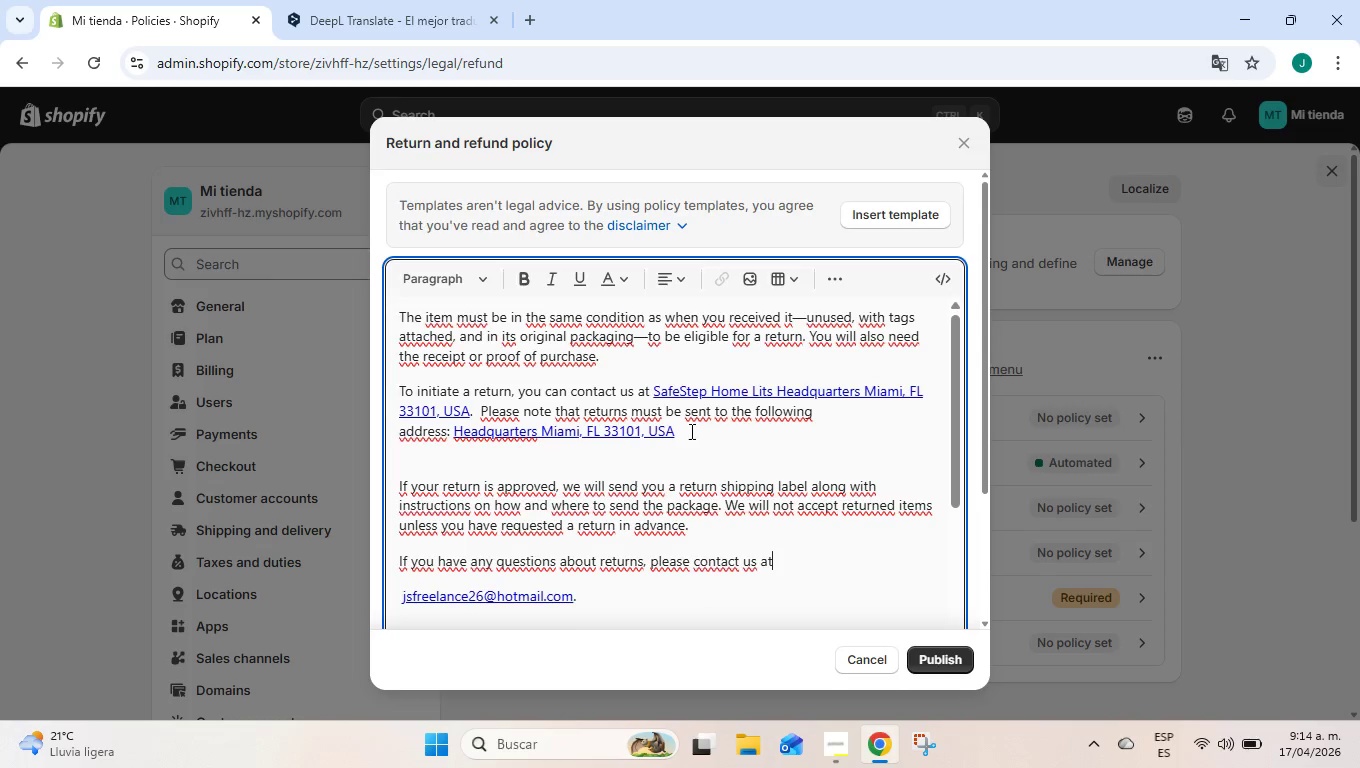 
left_click_drag(start_coordinate=[686, 431], to_coordinate=[649, 428])
 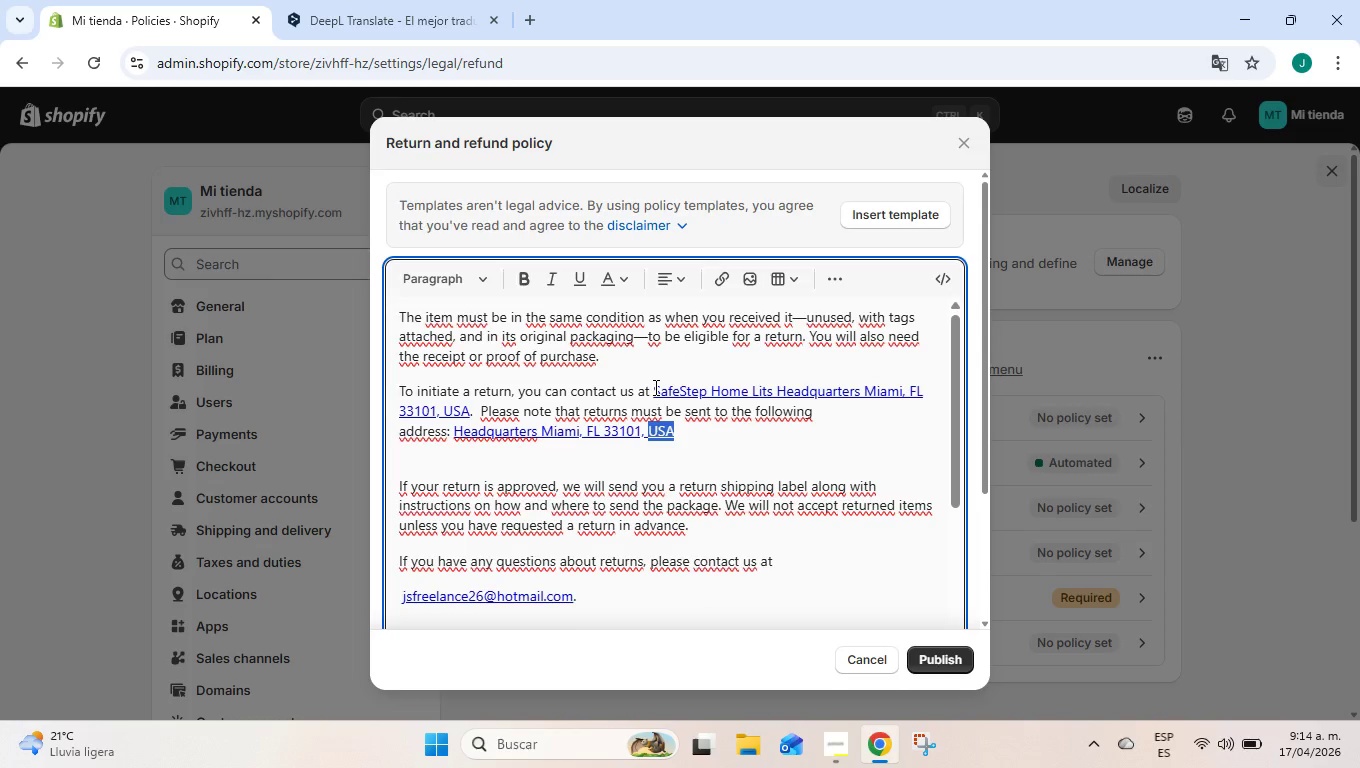 
left_click_drag(start_coordinate=[654, 387], to_coordinate=[469, 407])
 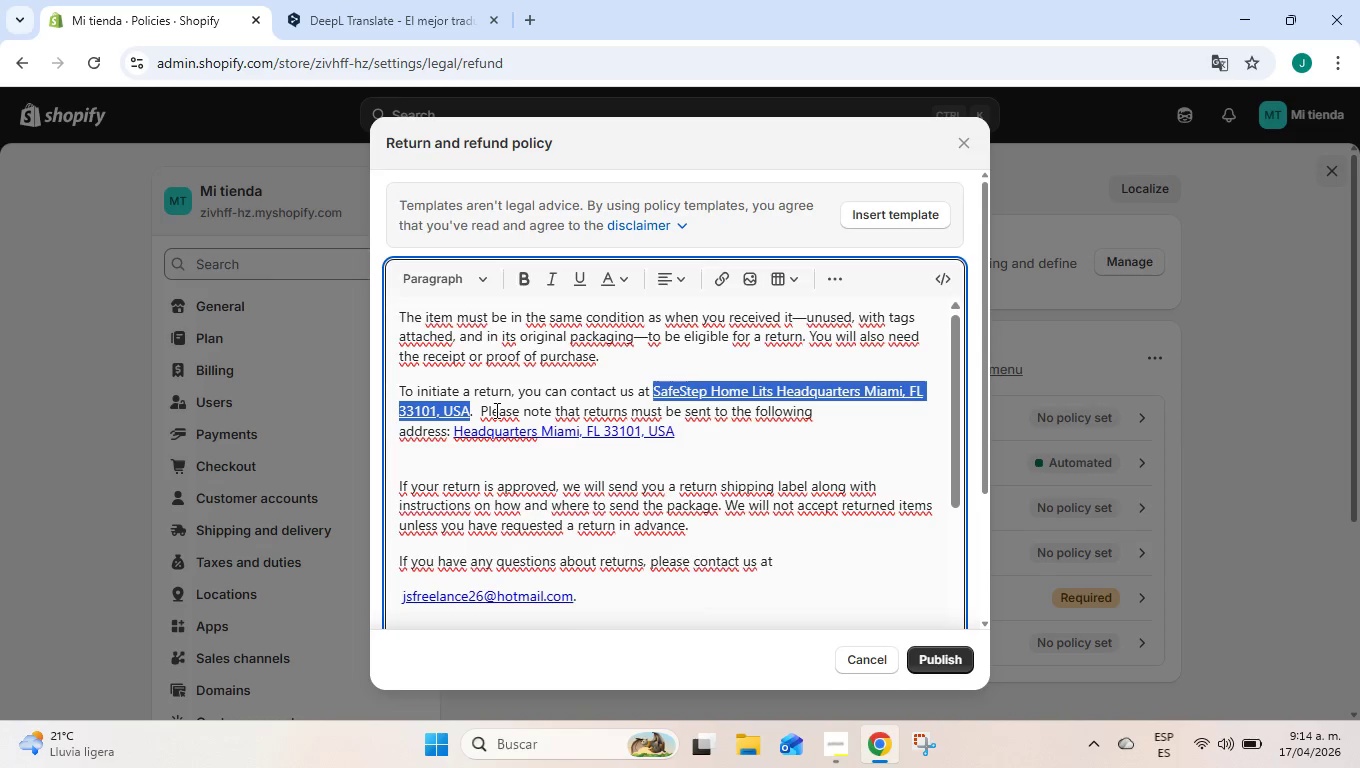 
key(Control+C)
 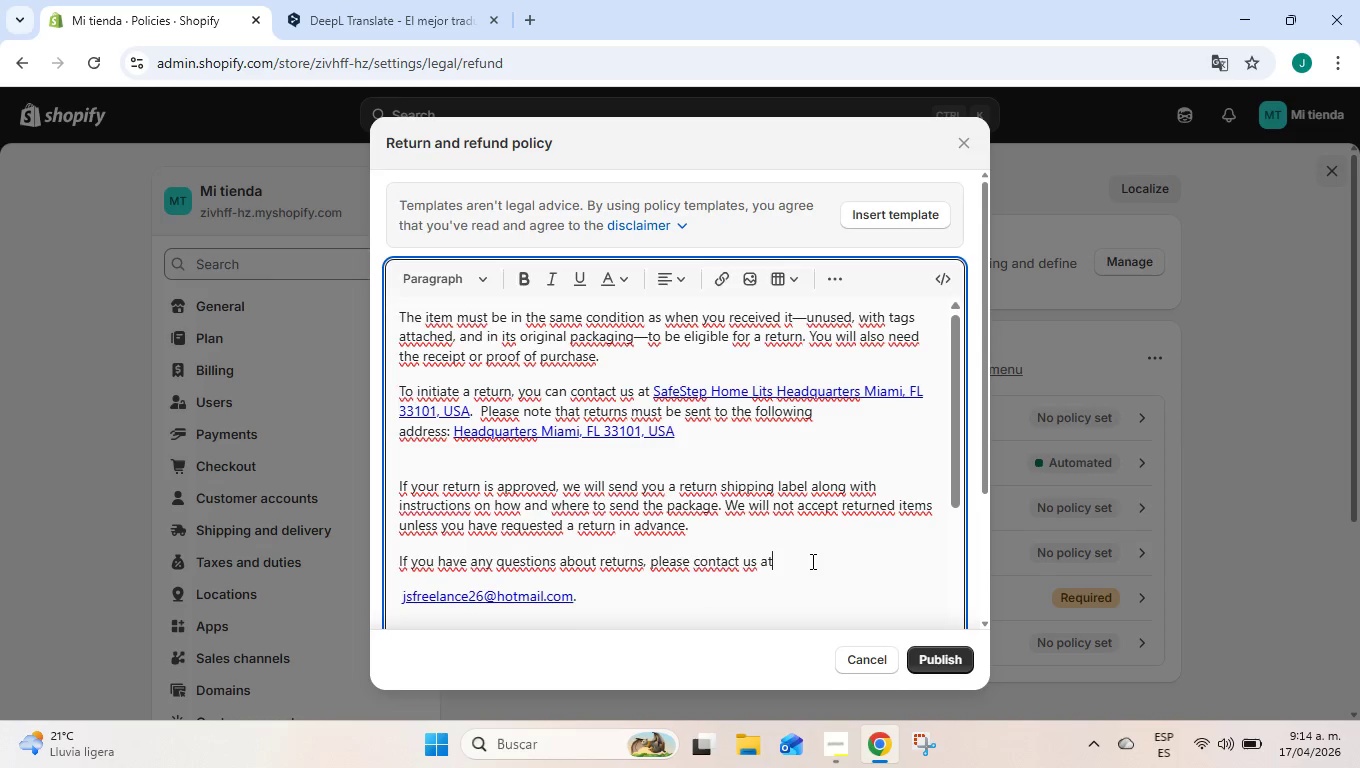 
left_click([811, 561])
 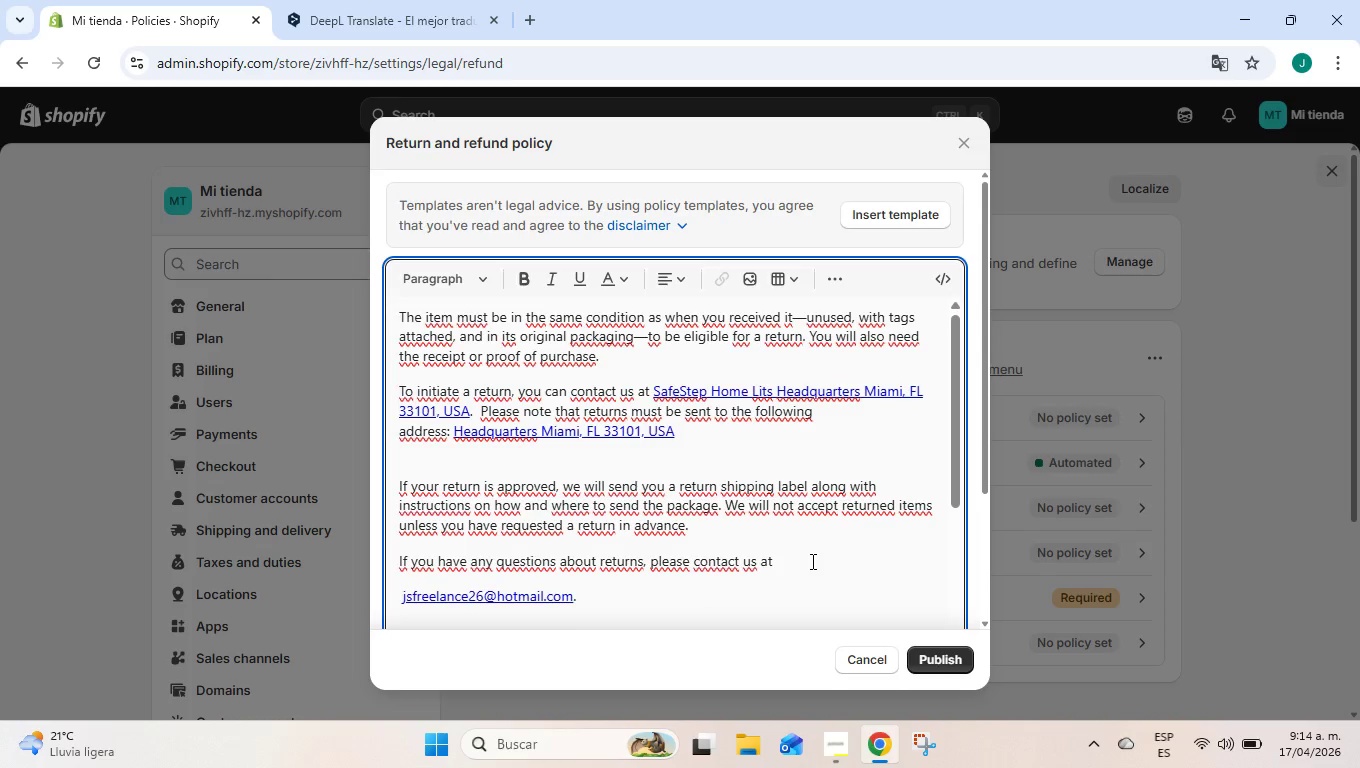 
key(Space)
 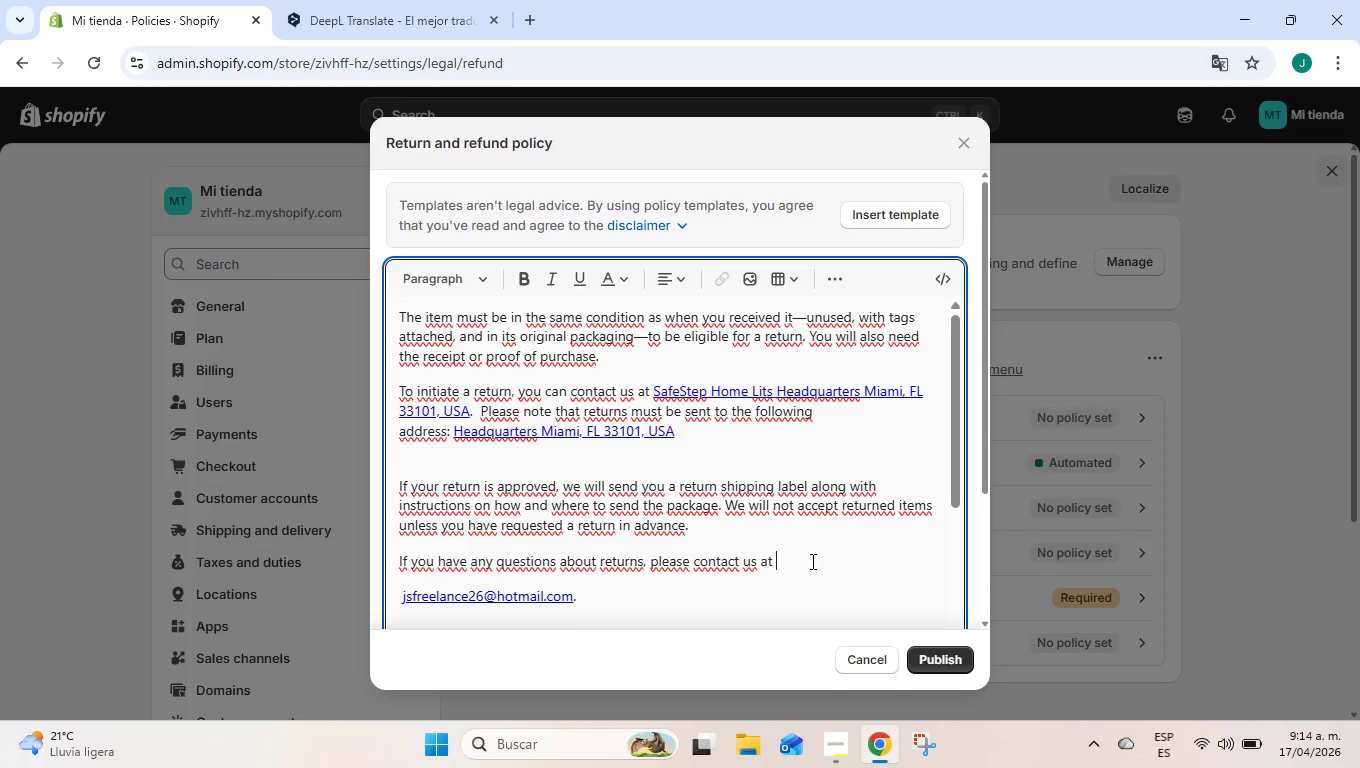 
key(Control+ControlLeft)
 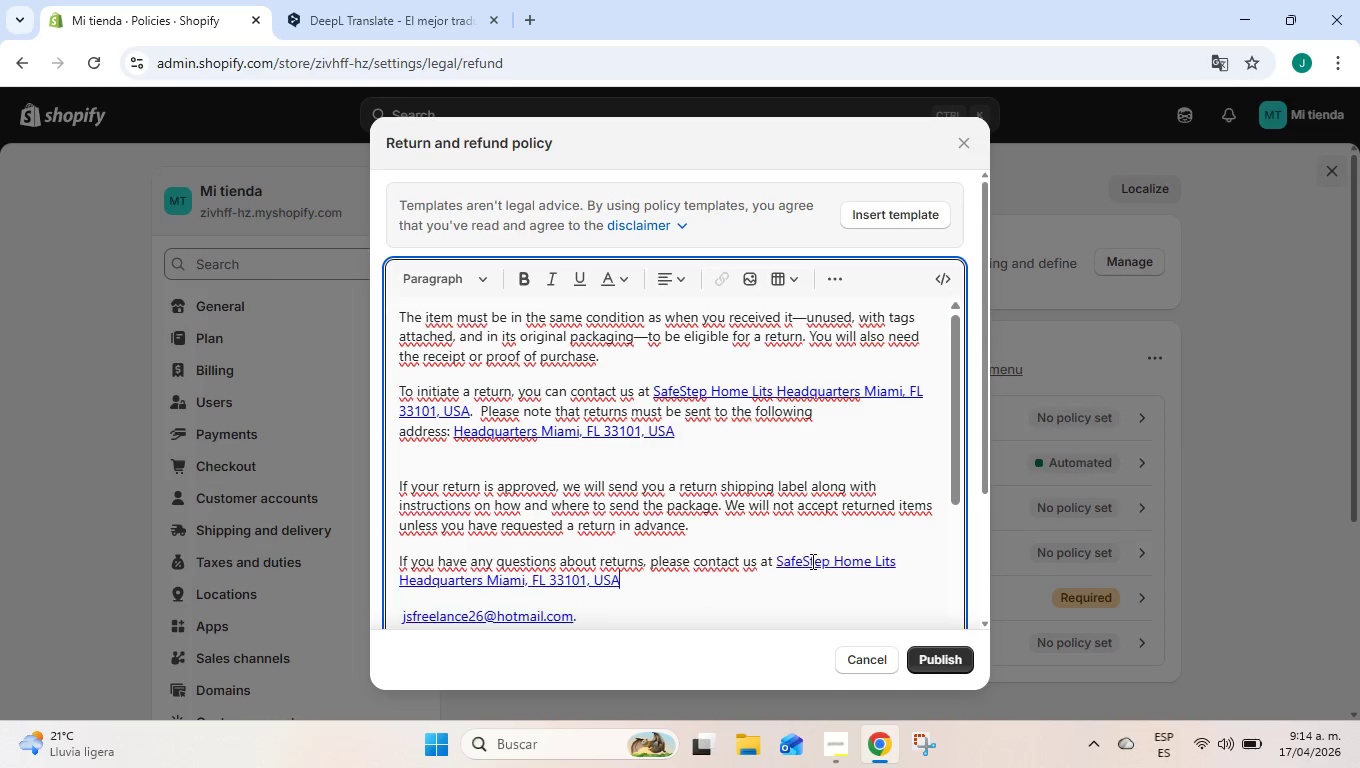 
key(Control+V)
 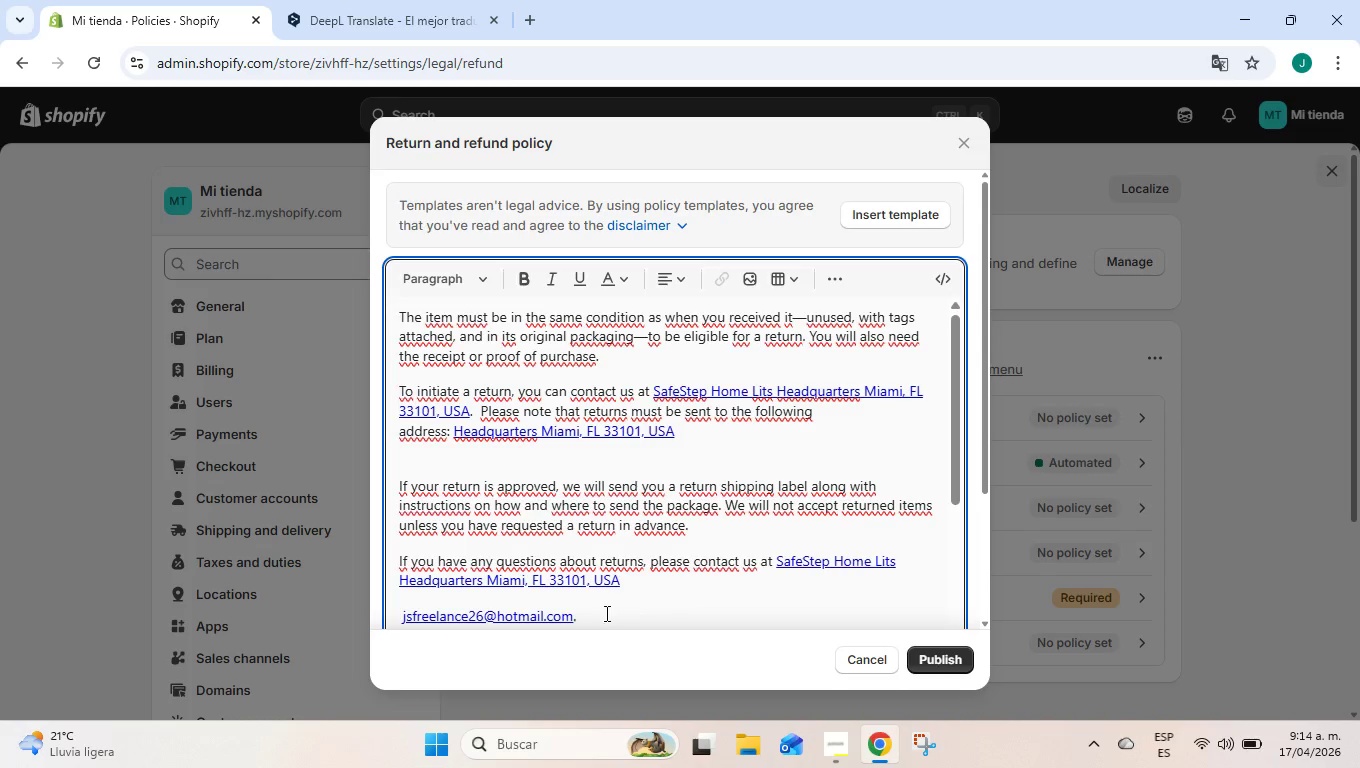 
left_click_drag(start_coordinate=[604, 613], to_coordinate=[403, 612])
 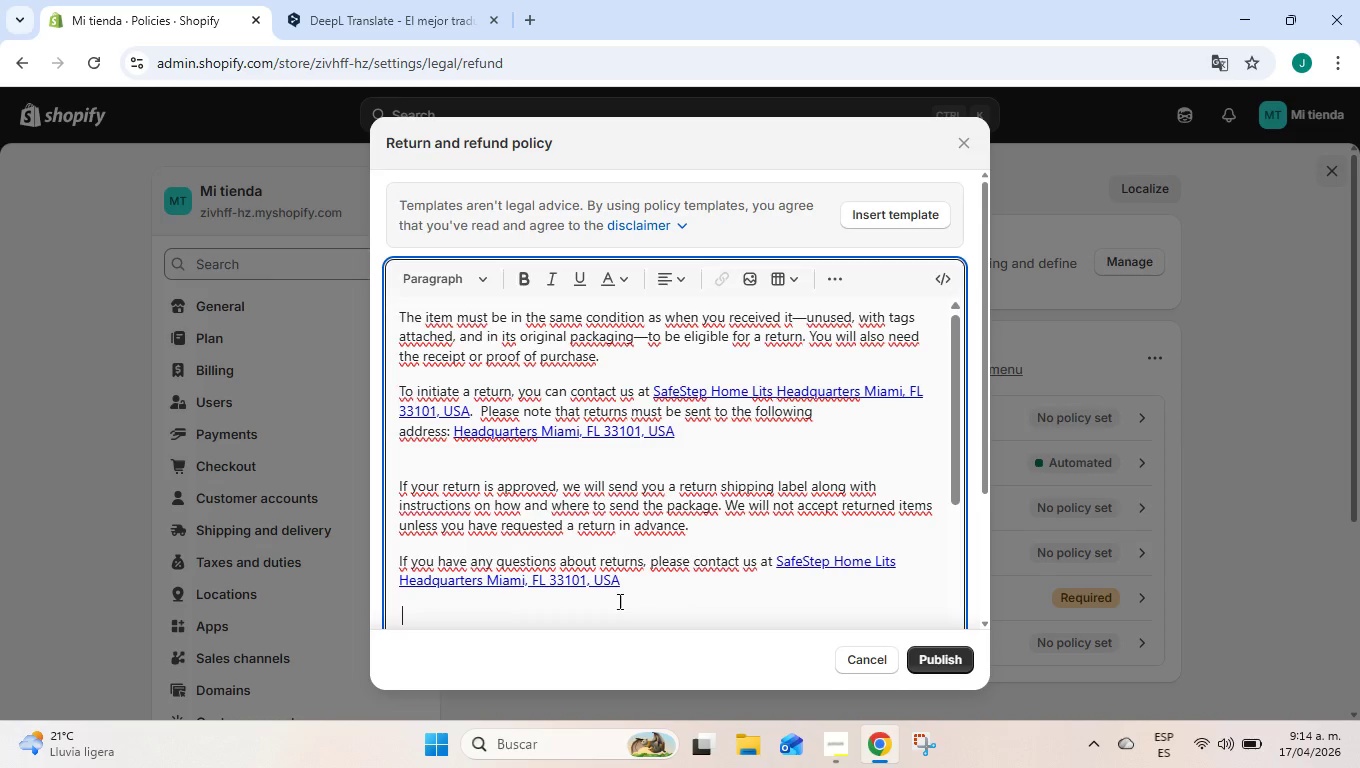 
key(Backspace)
 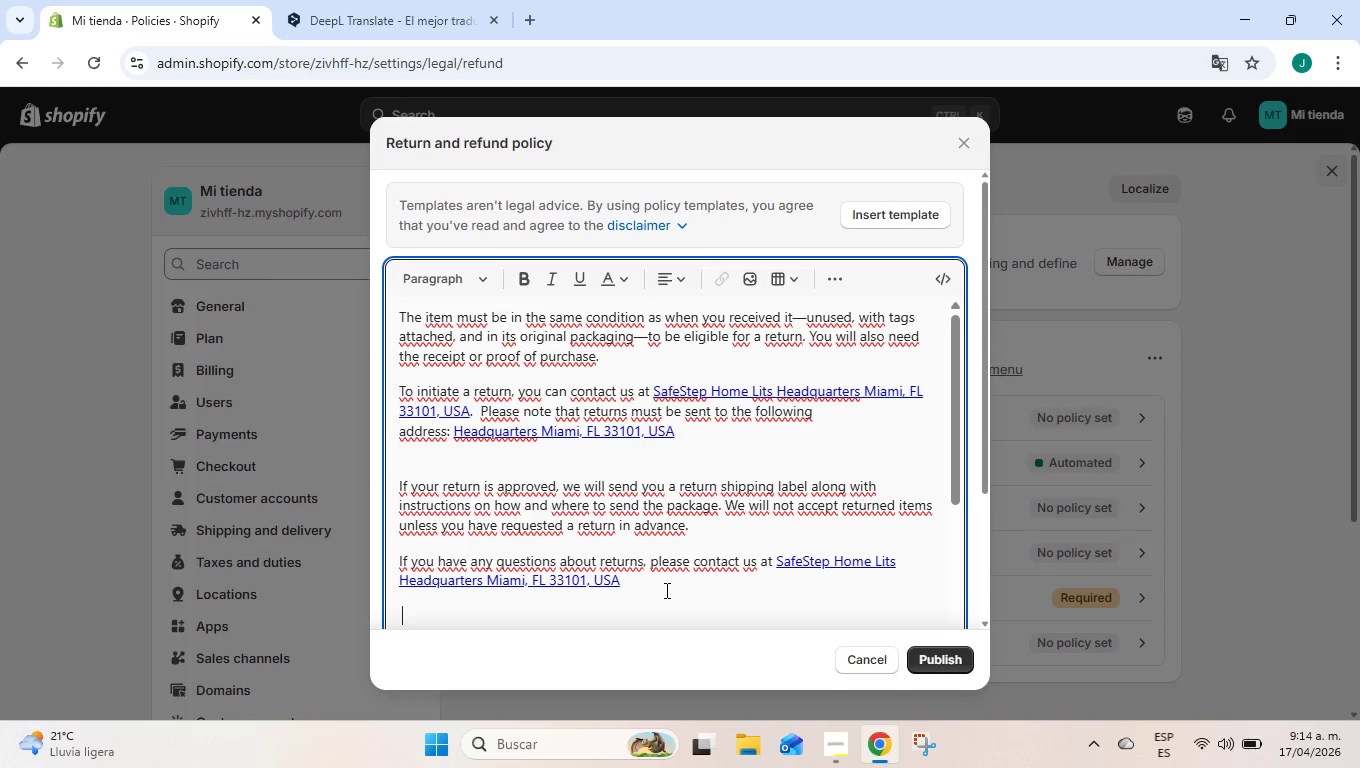 
key(Backspace)
 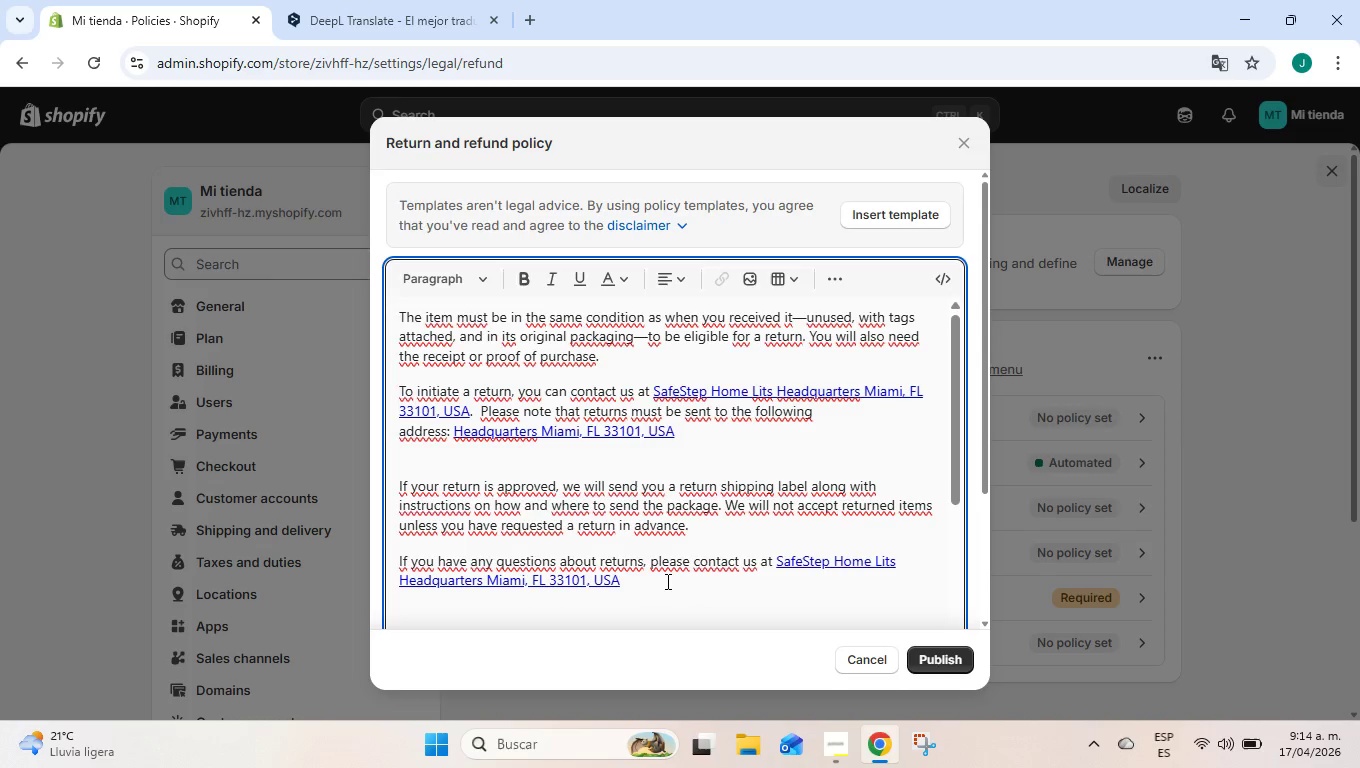 
key(Backspace)
 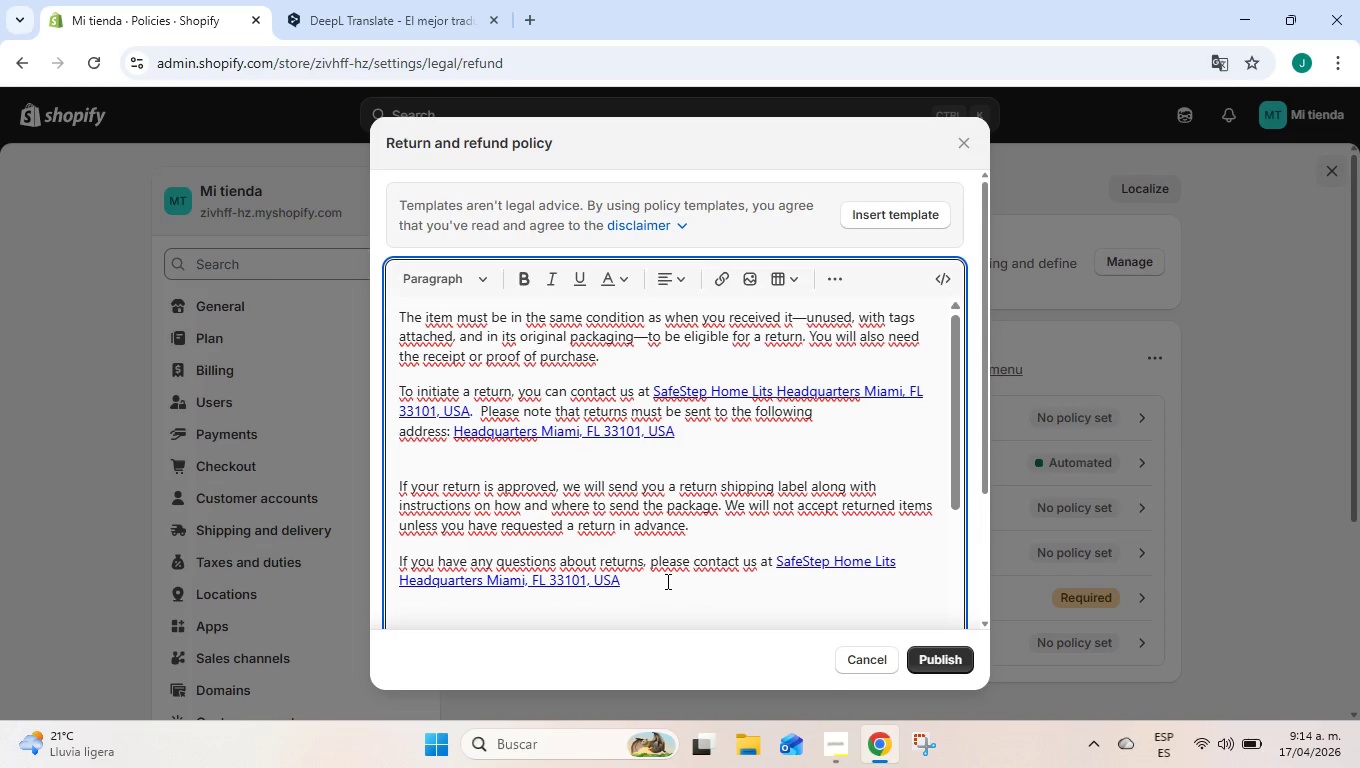 
scroll: coordinate [666, 581], scroll_direction: down, amount: 2.0
 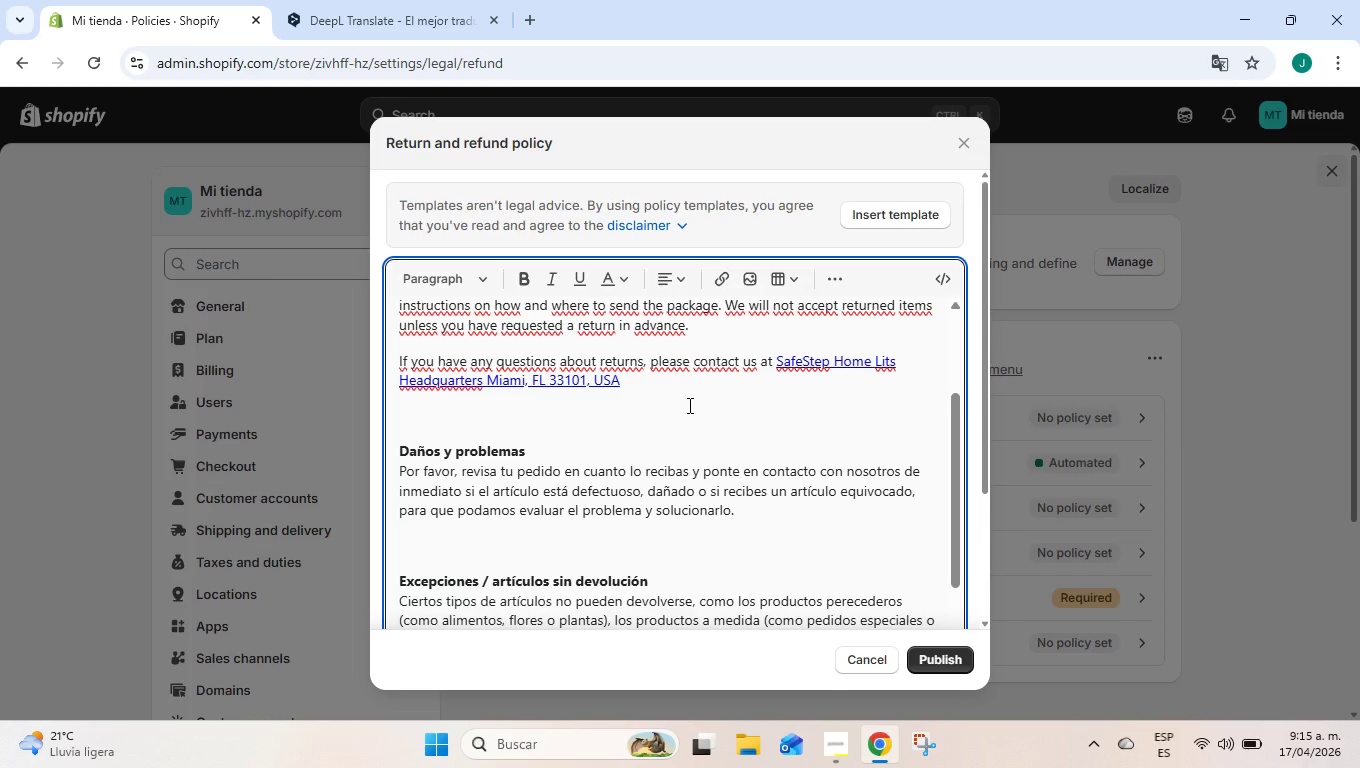 
key(Period)
 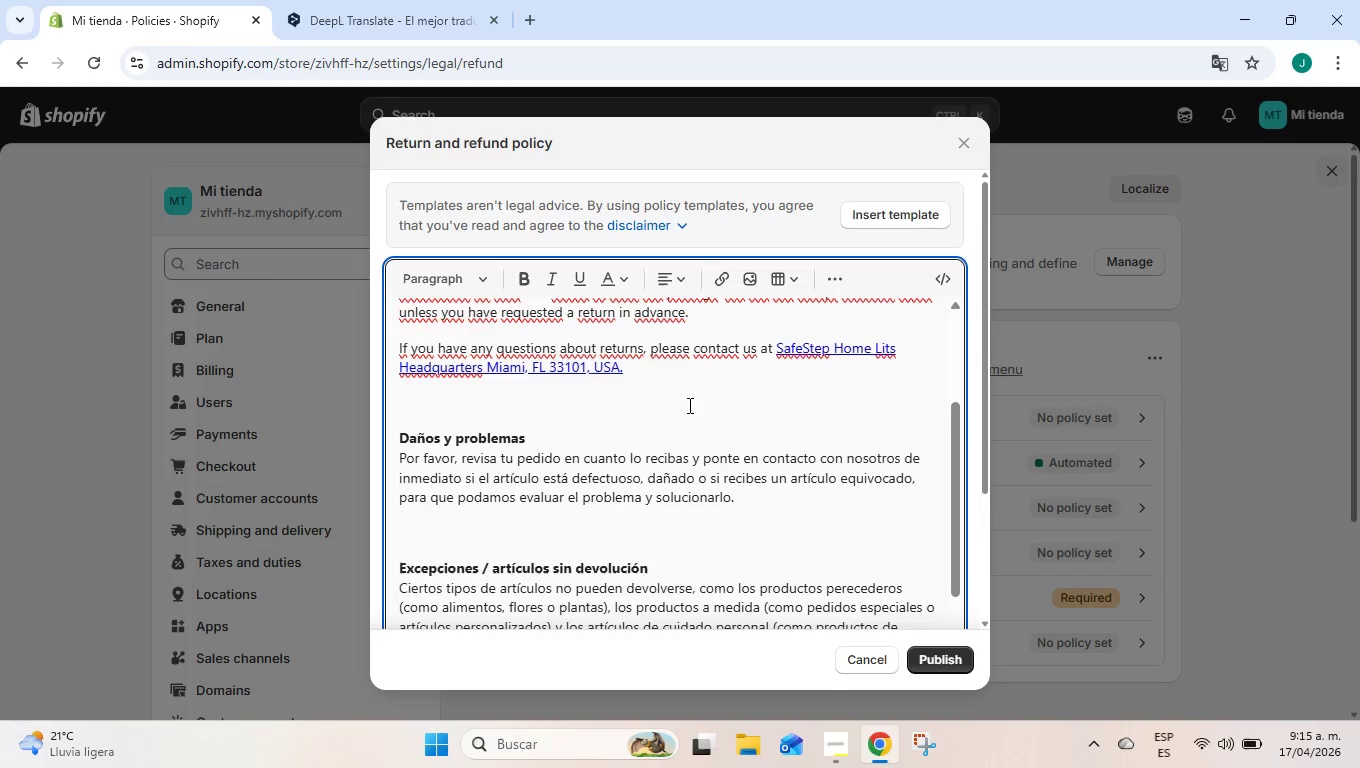 
scroll: coordinate [688, 405], scroll_direction: down, amount: 1.0
 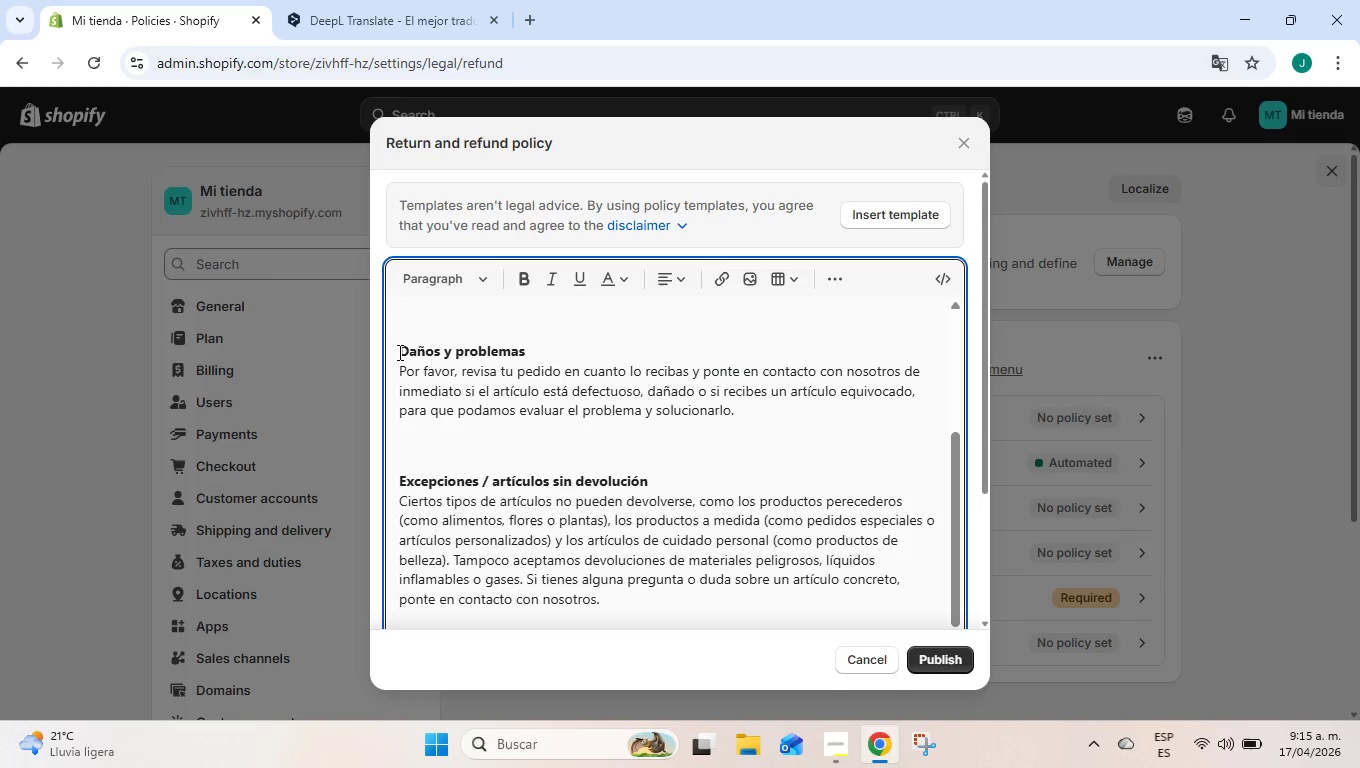 
left_click_drag(start_coordinate=[399, 352], to_coordinate=[641, 596])
 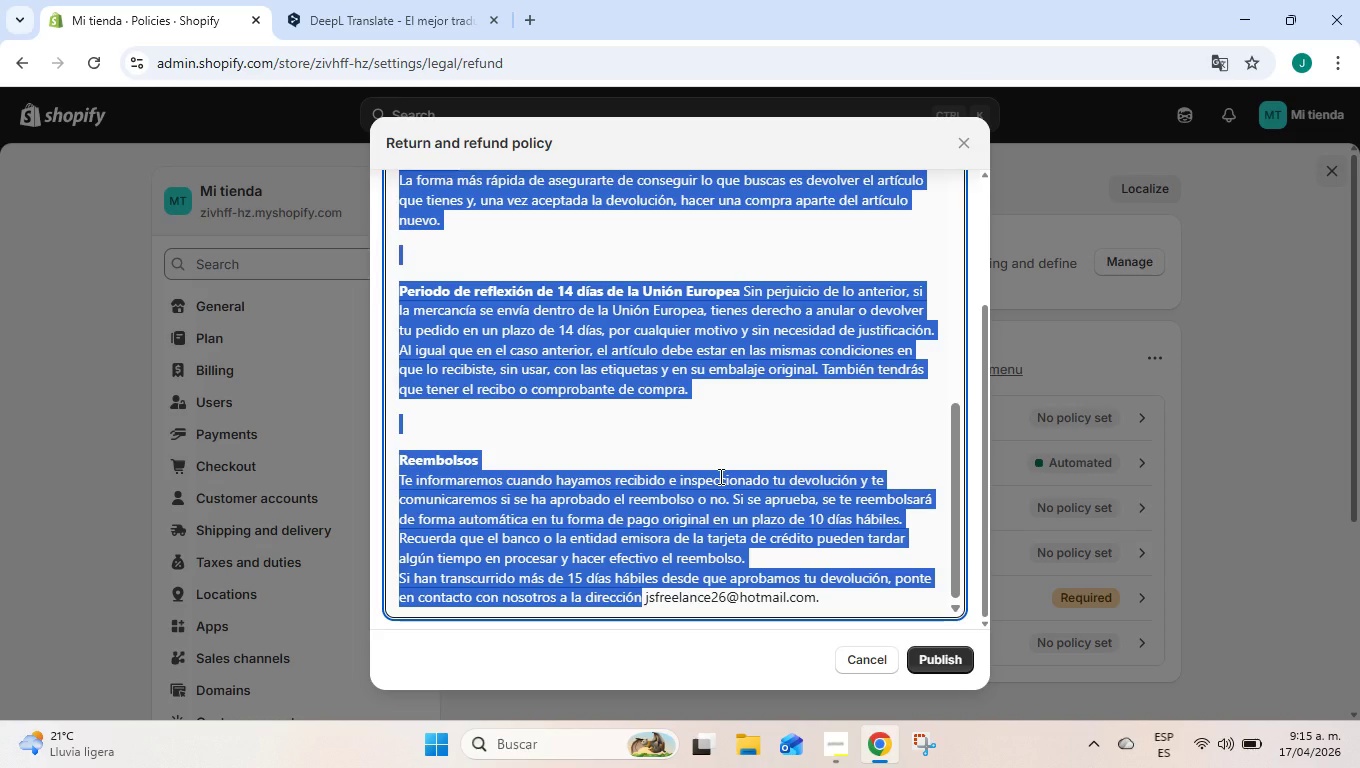 
scroll: coordinate [741, 537], scroll_direction: down, amount: 7.0
 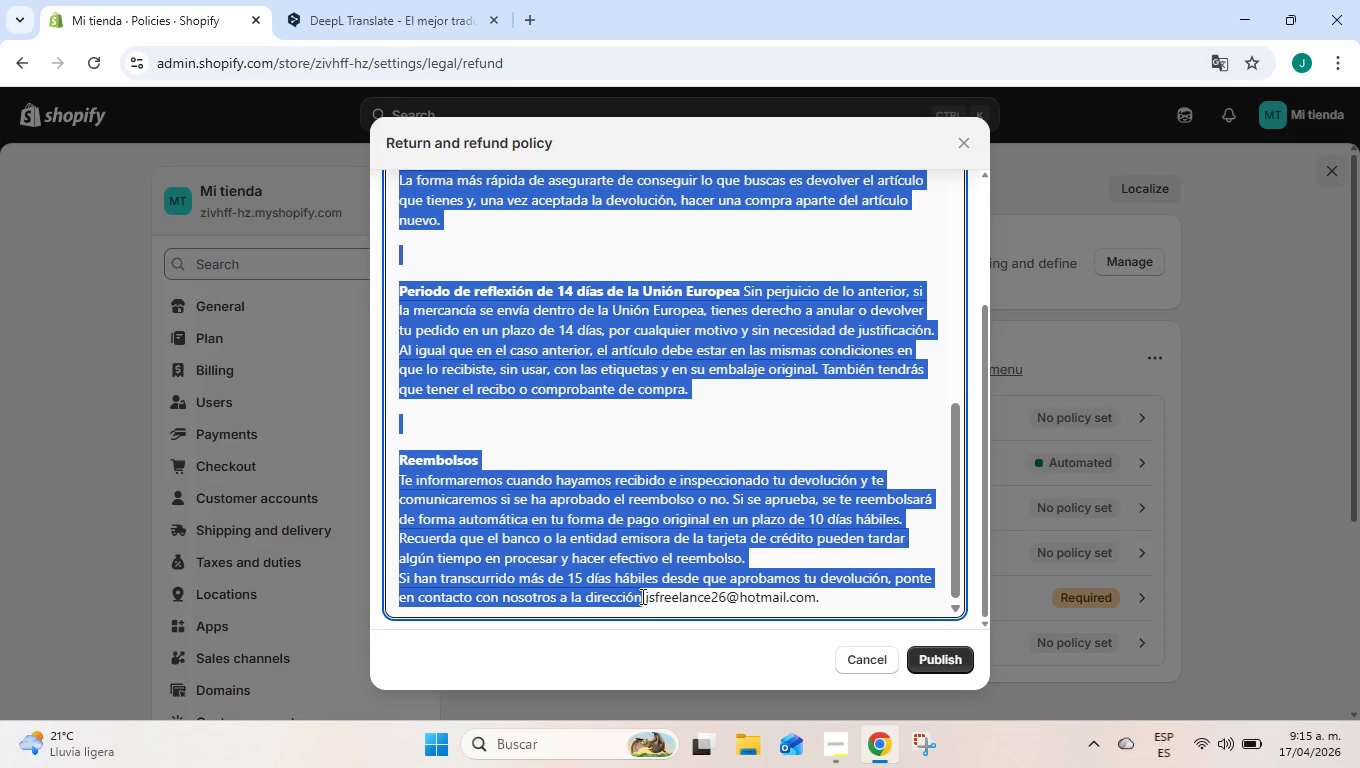 
key(Control+C)
 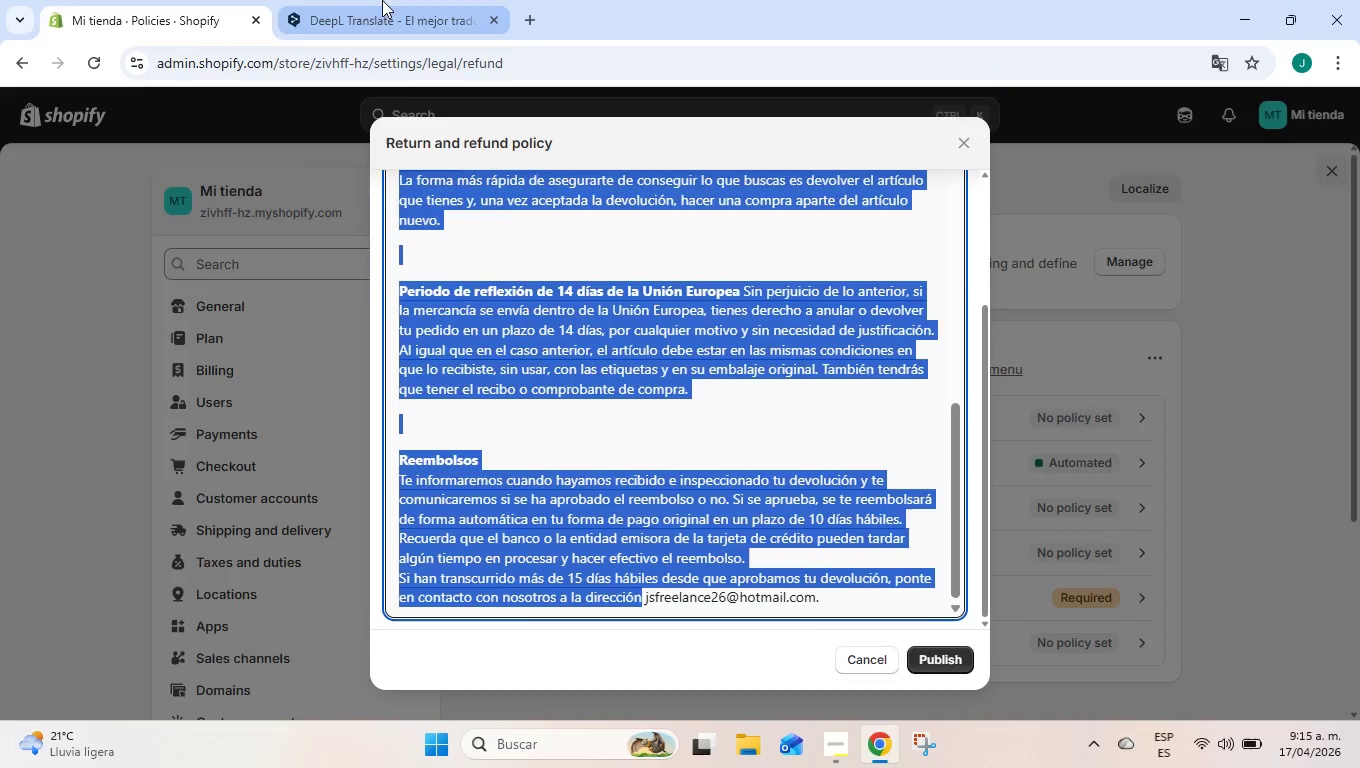 
left_click([382, 0])
 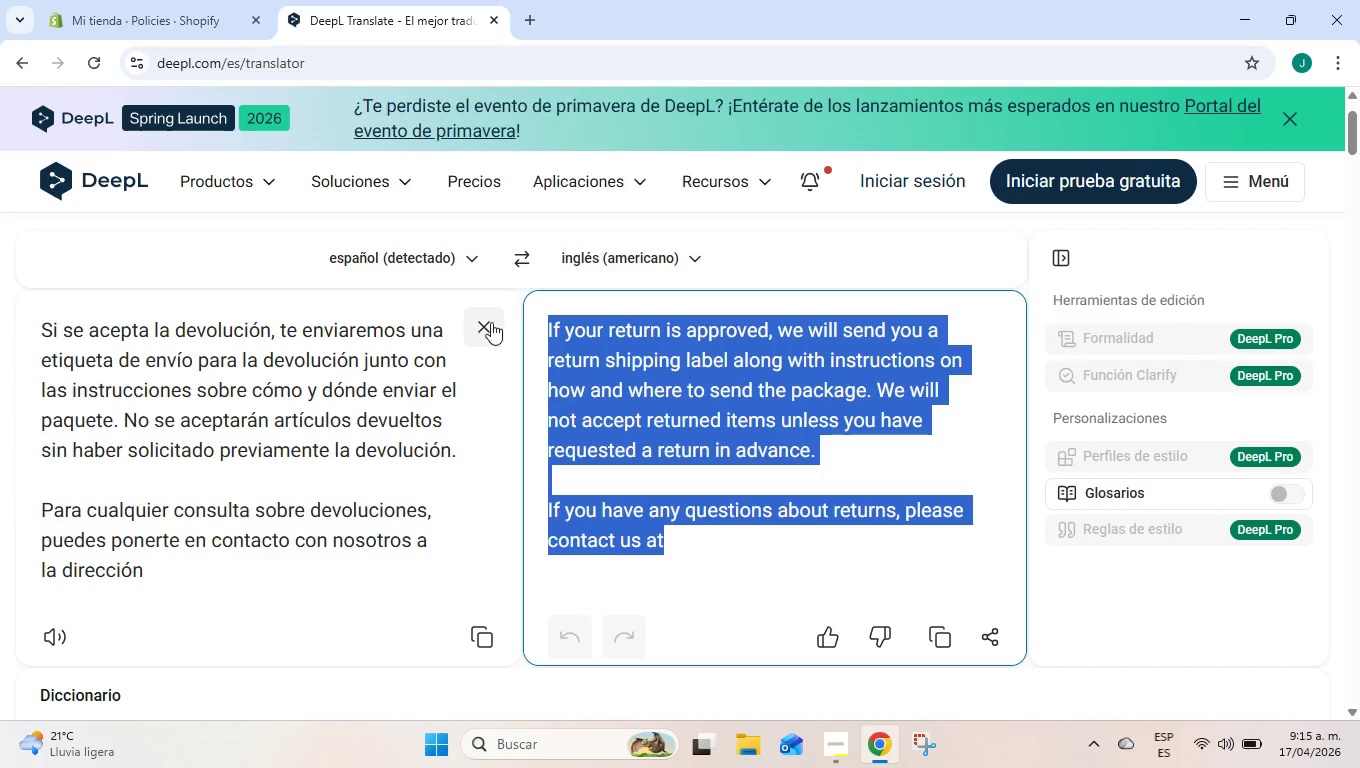 
left_click([489, 325])
 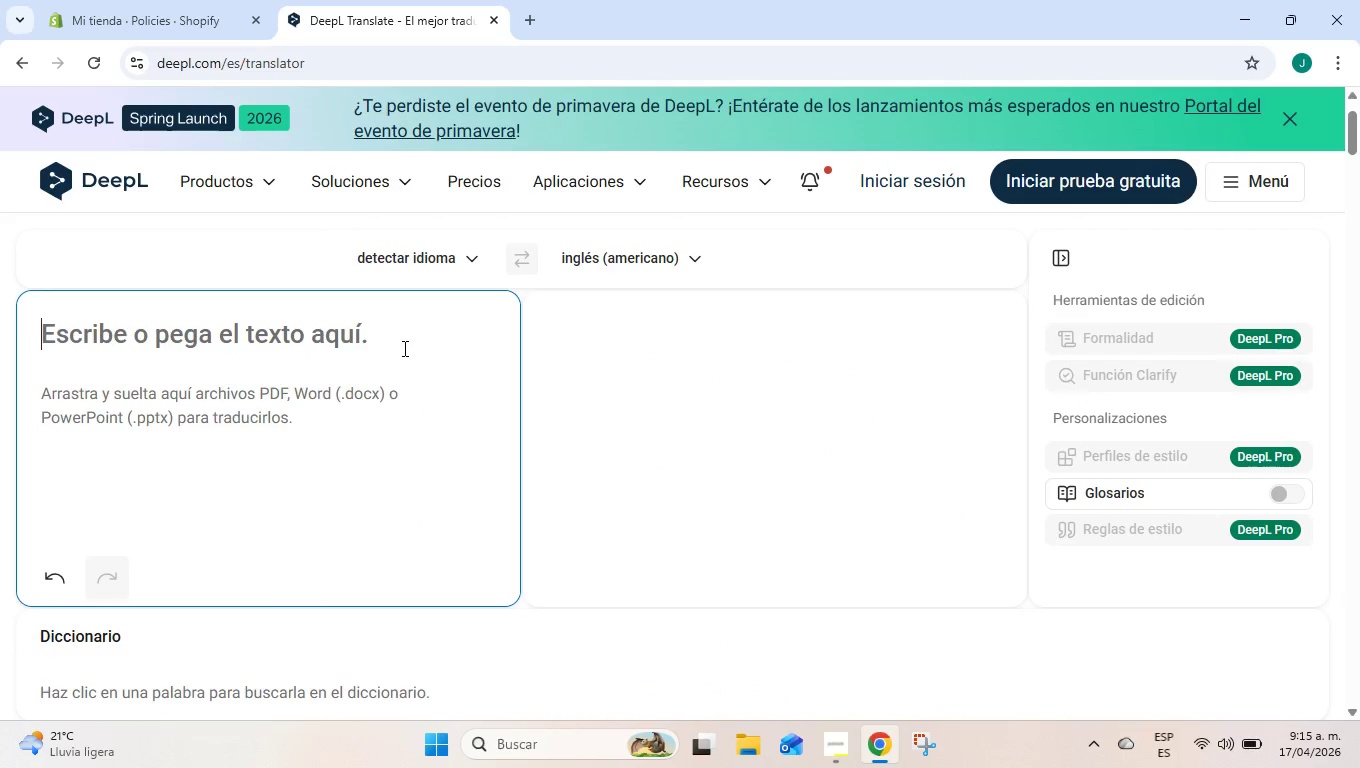 
key(Control+ControlLeft)
 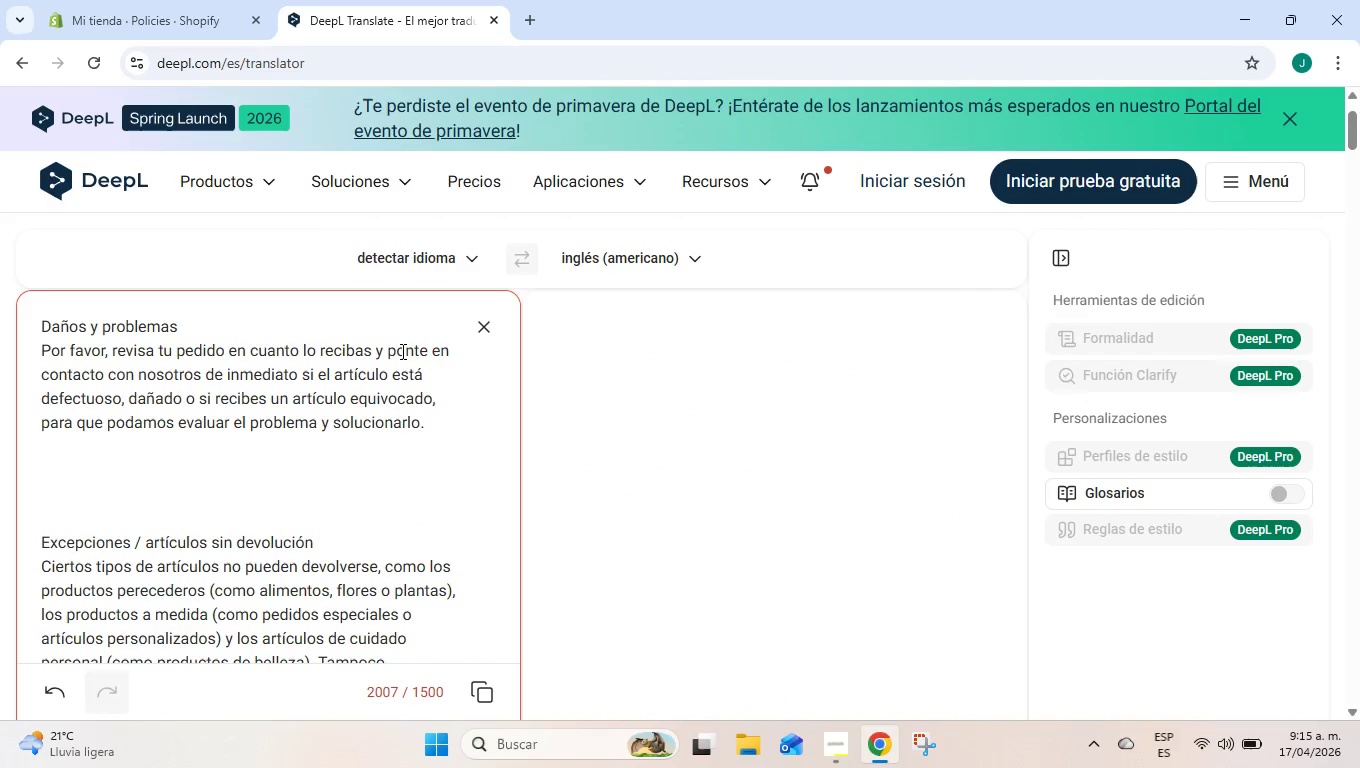 
key(Control+V)
 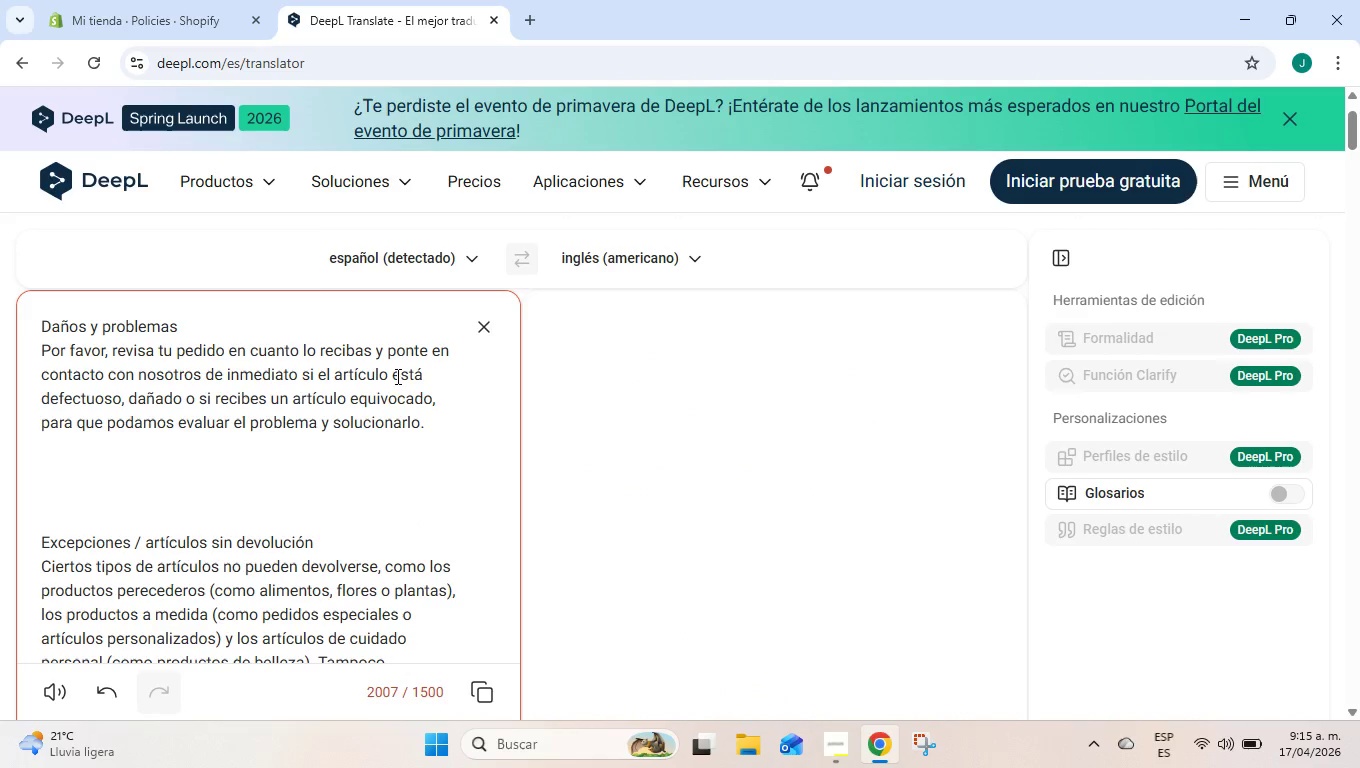 
scroll: coordinate [401, 473], scroll_direction: down, amount: 3.0
 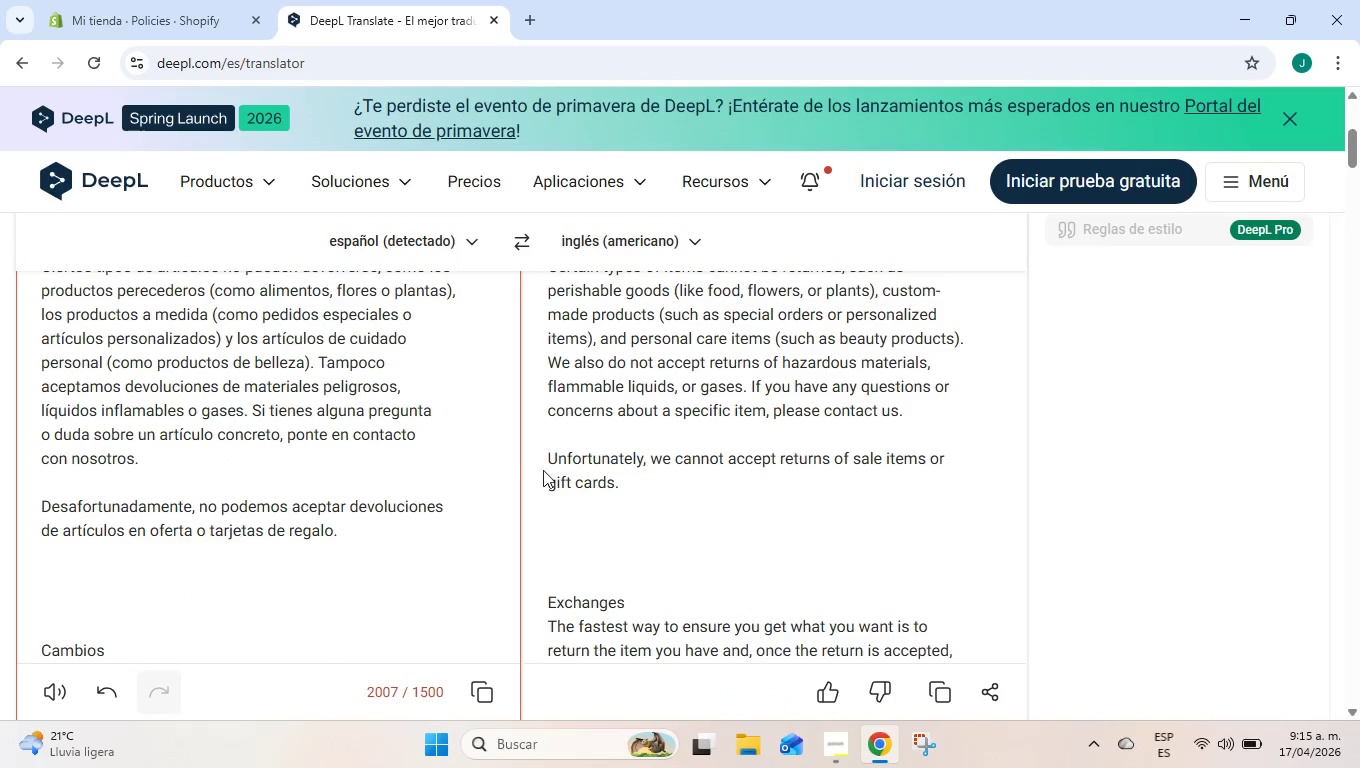 
scroll: coordinate [629, 463], scroll_direction: up, amount: 5.0
 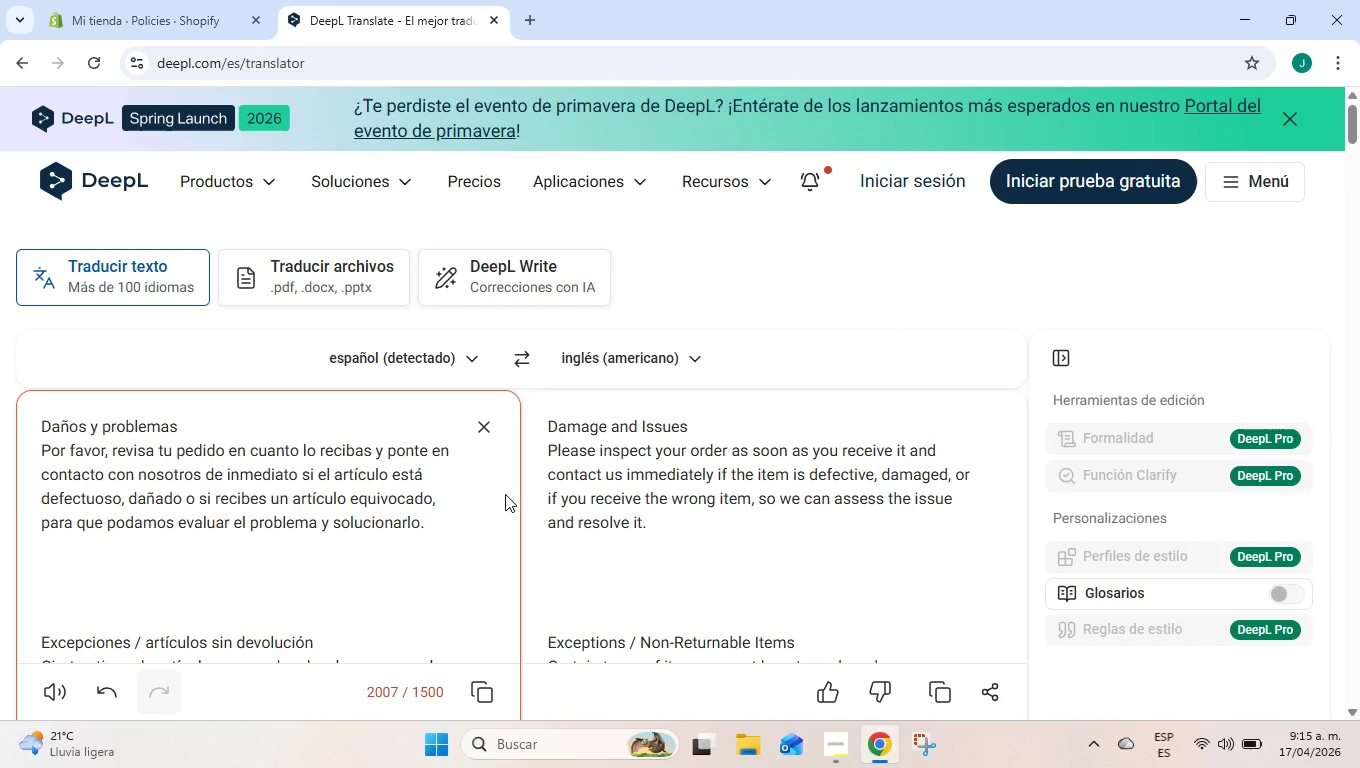 
scroll: coordinate [505, 495], scroll_direction: down, amount: 15.0
 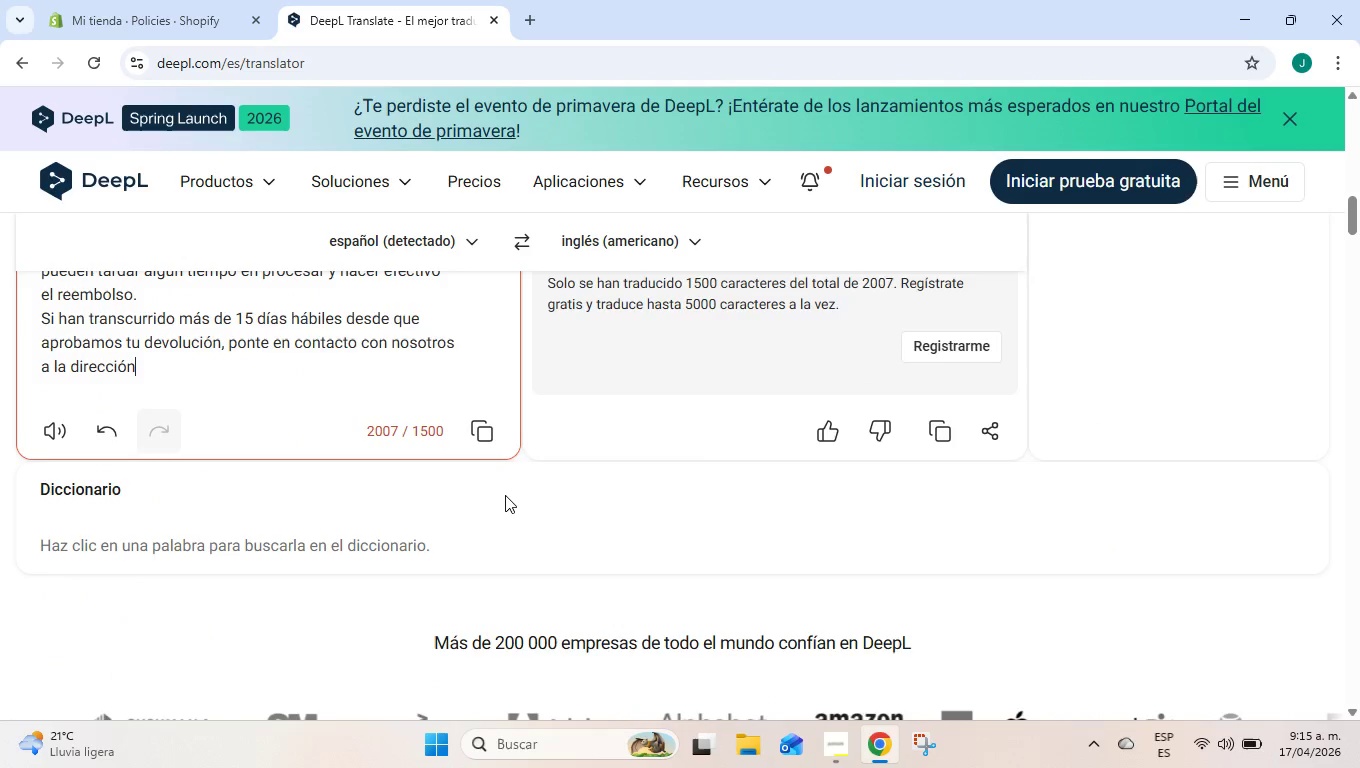 
scroll: coordinate [505, 495], scroll_direction: up, amount: 10.0
 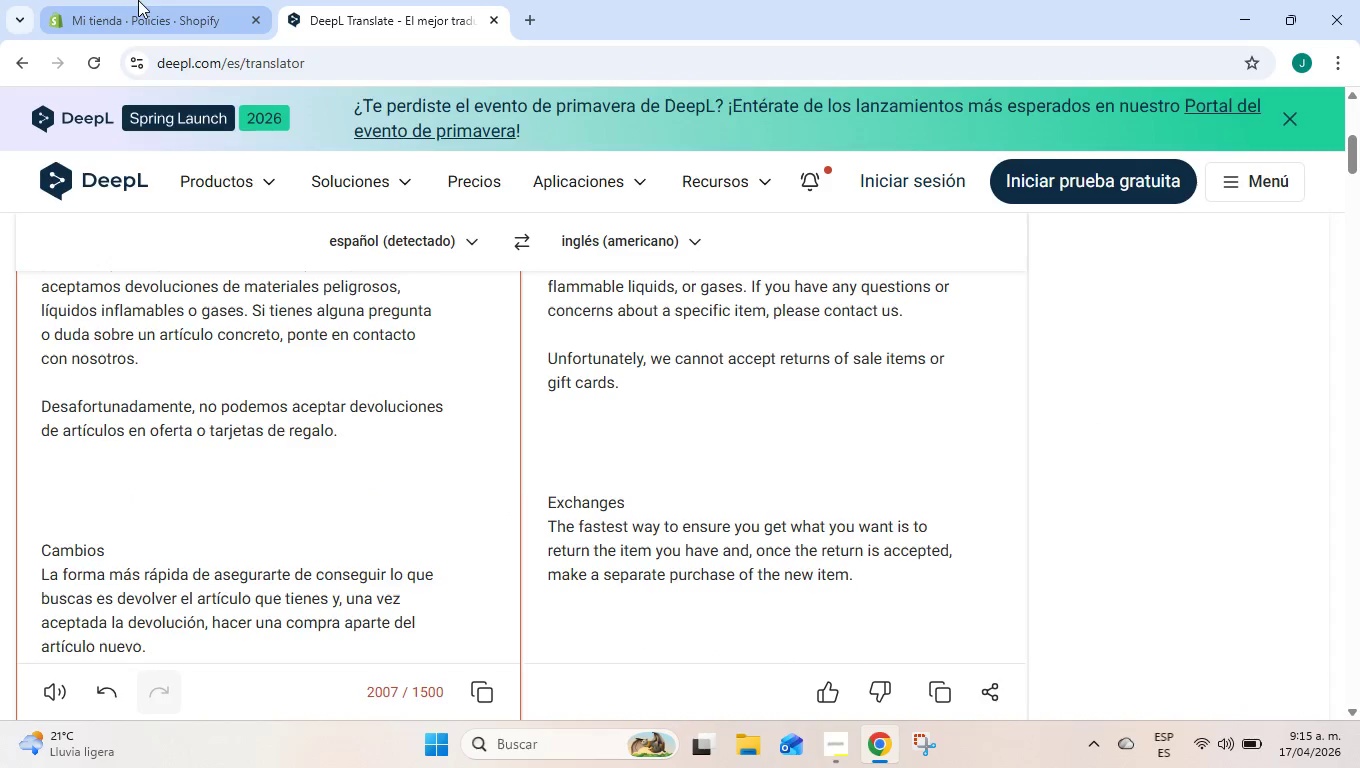 
left_click([138, 0])
 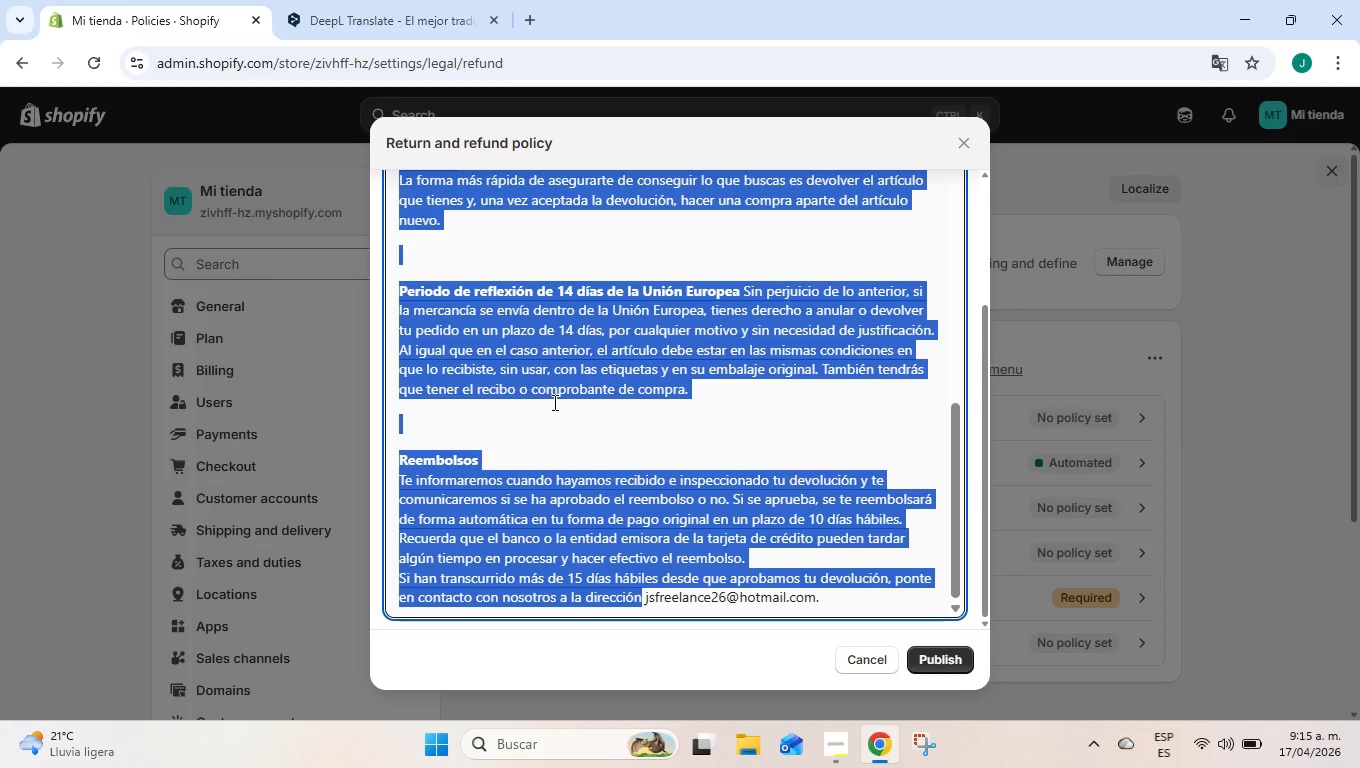 
scroll: coordinate [553, 402], scroll_direction: up, amount: 8.0
 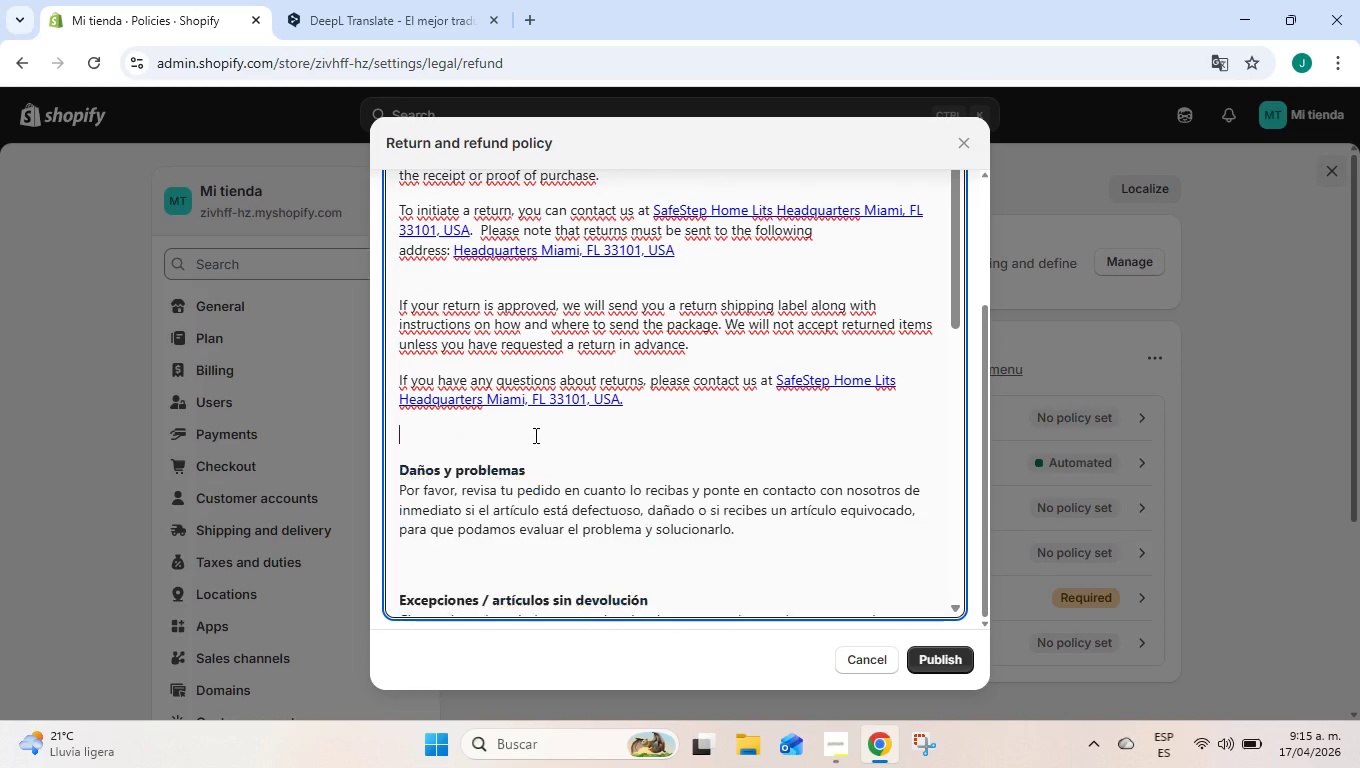 
left_click([534, 435])
 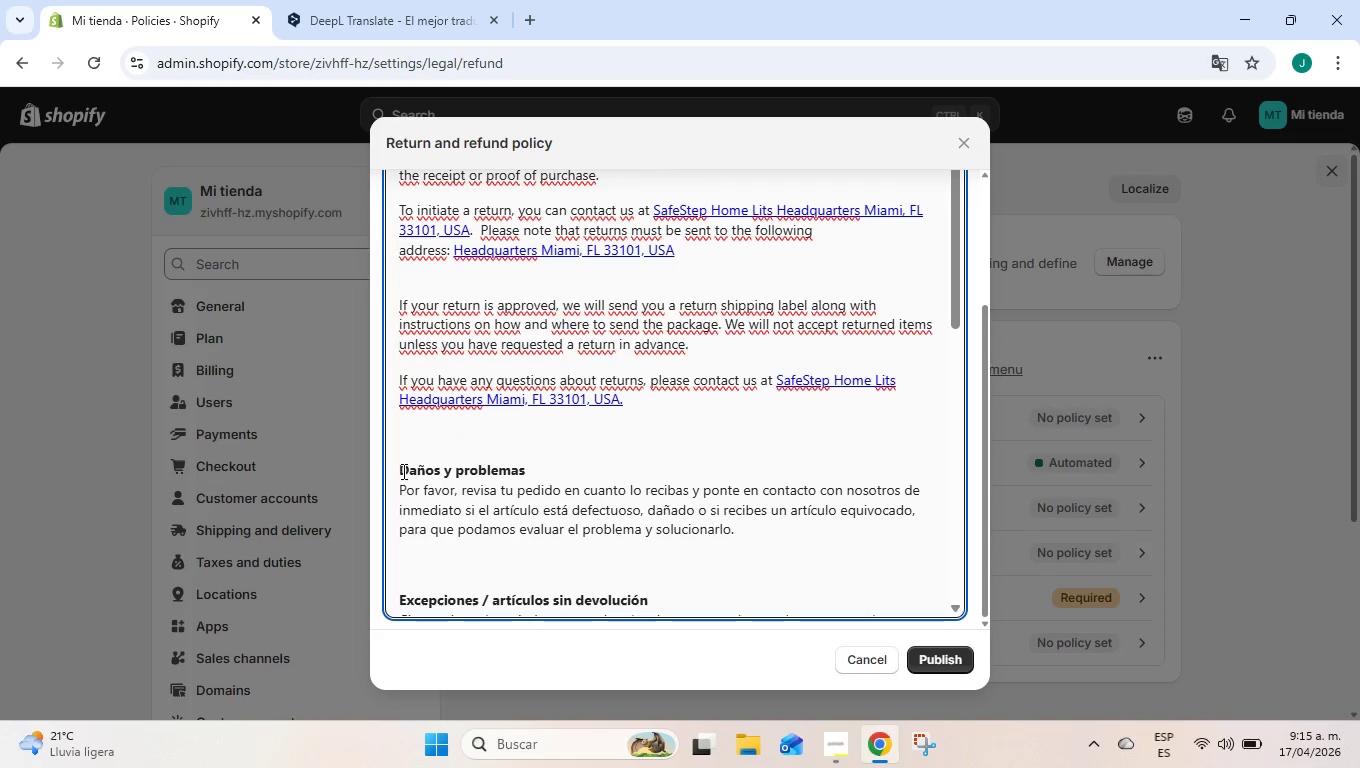 
left_click_drag(start_coordinate=[402, 471], to_coordinate=[704, 400])
 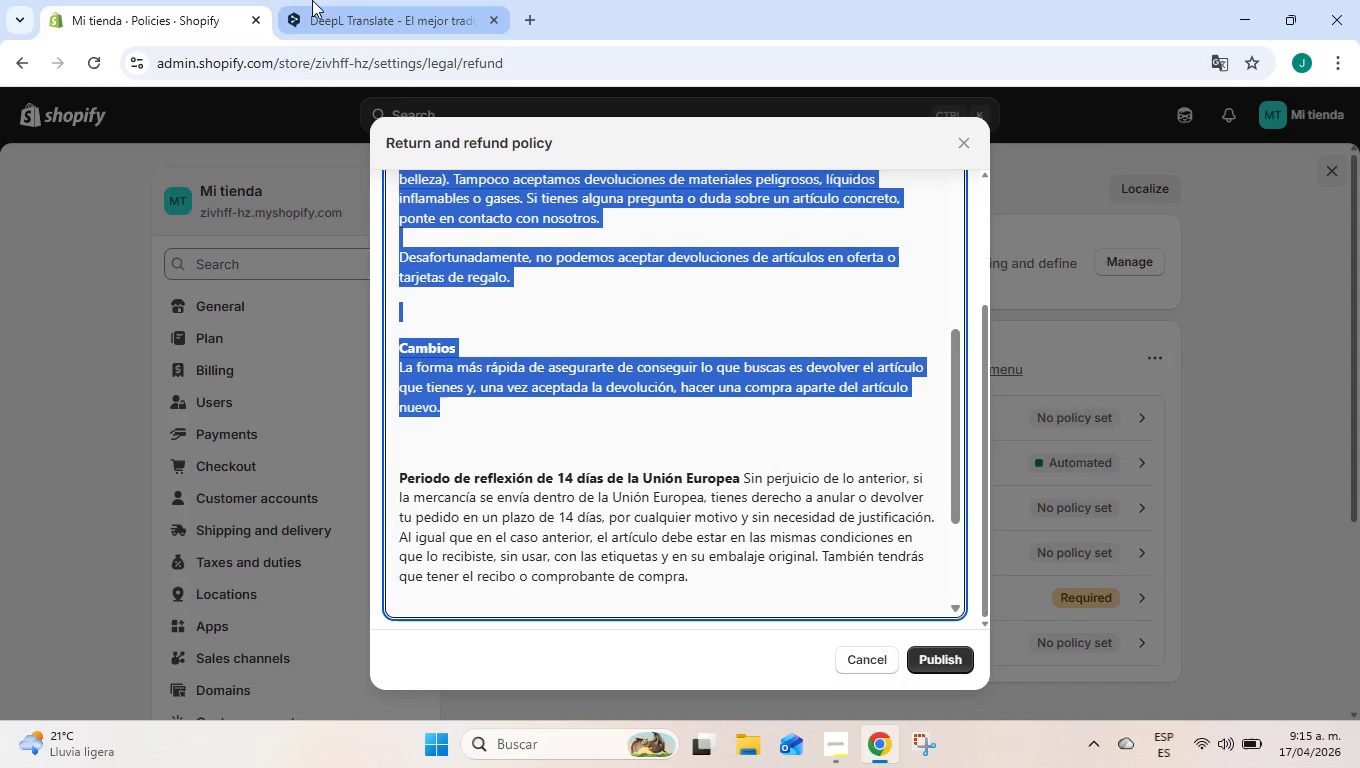 
scroll: coordinate [724, 522], scroll_direction: down, amount: 5.0
 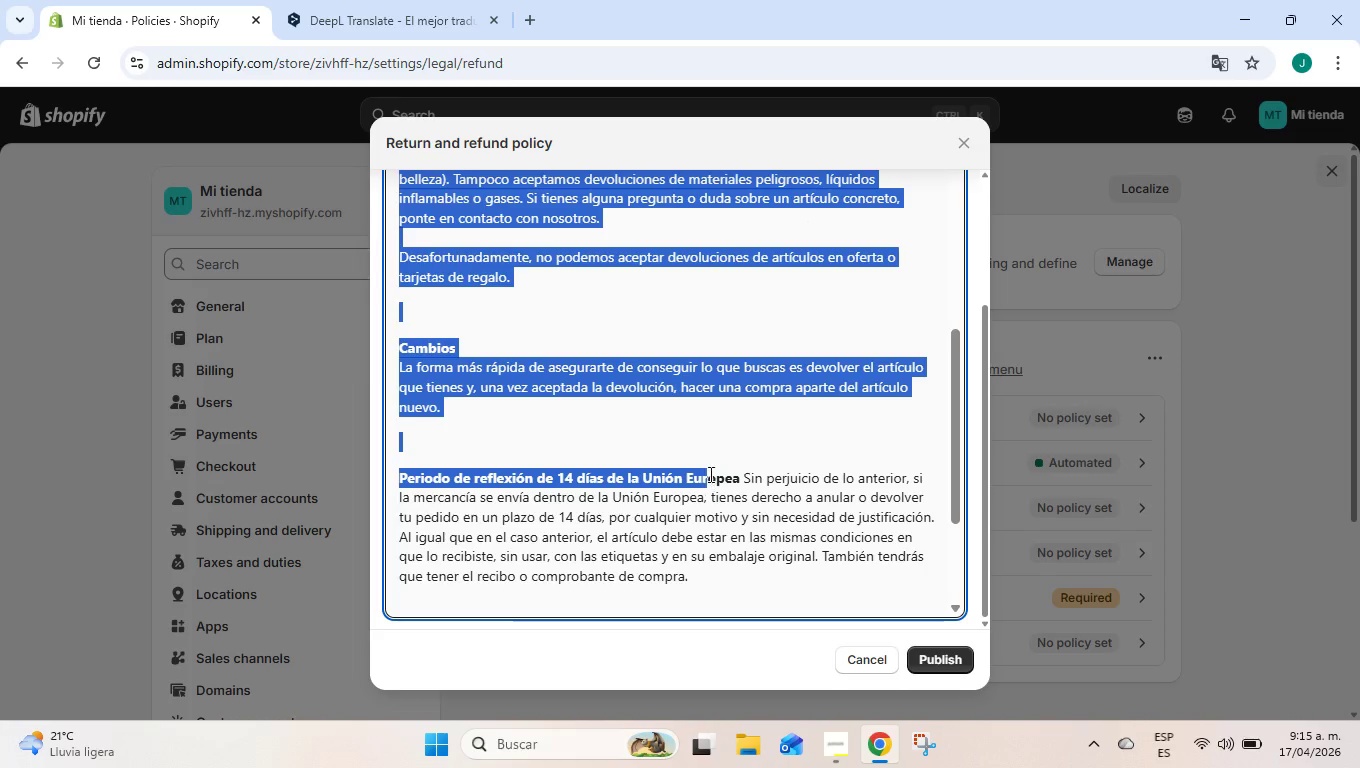 
scroll: coordinate [786, 478], scroll_direction: up, amount: 4.0
 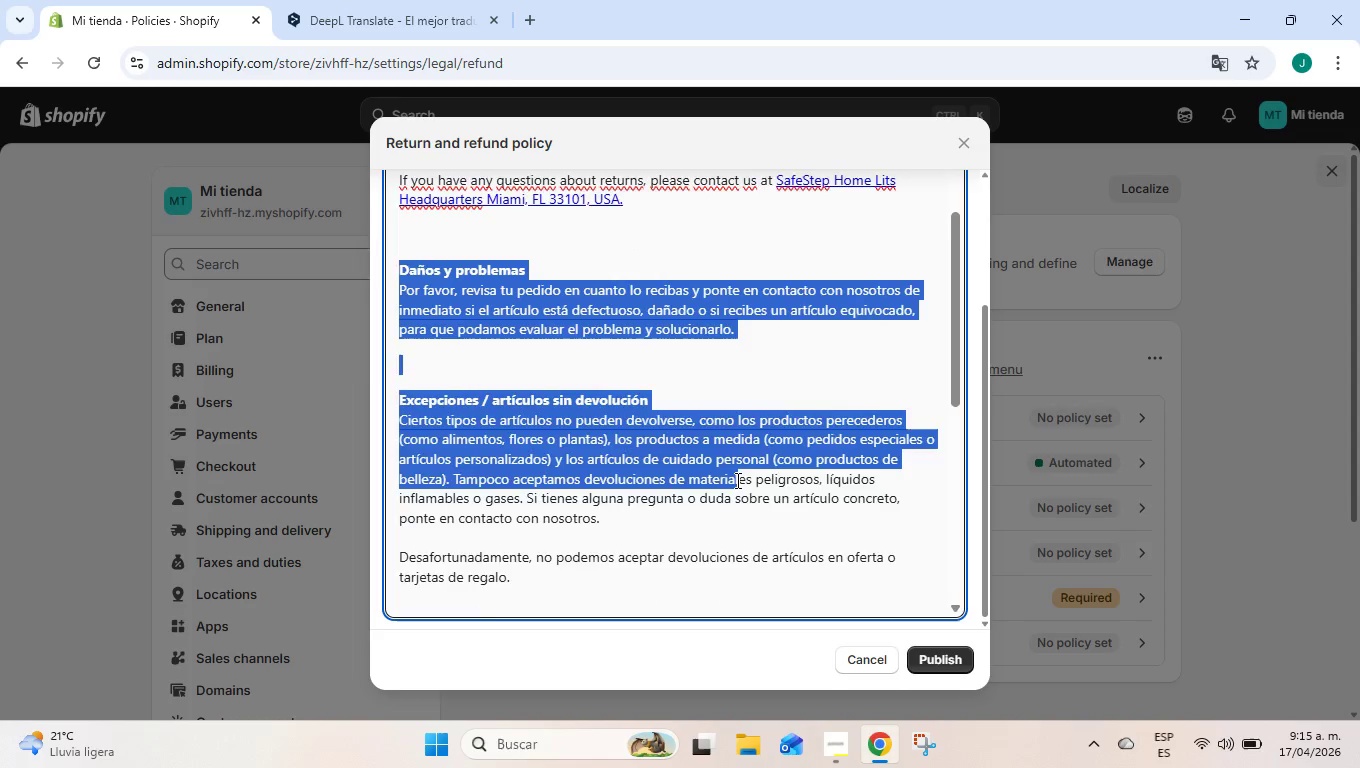 
scroll: coordinate [523, 444], scroll_direction: down, amount: 3.0
 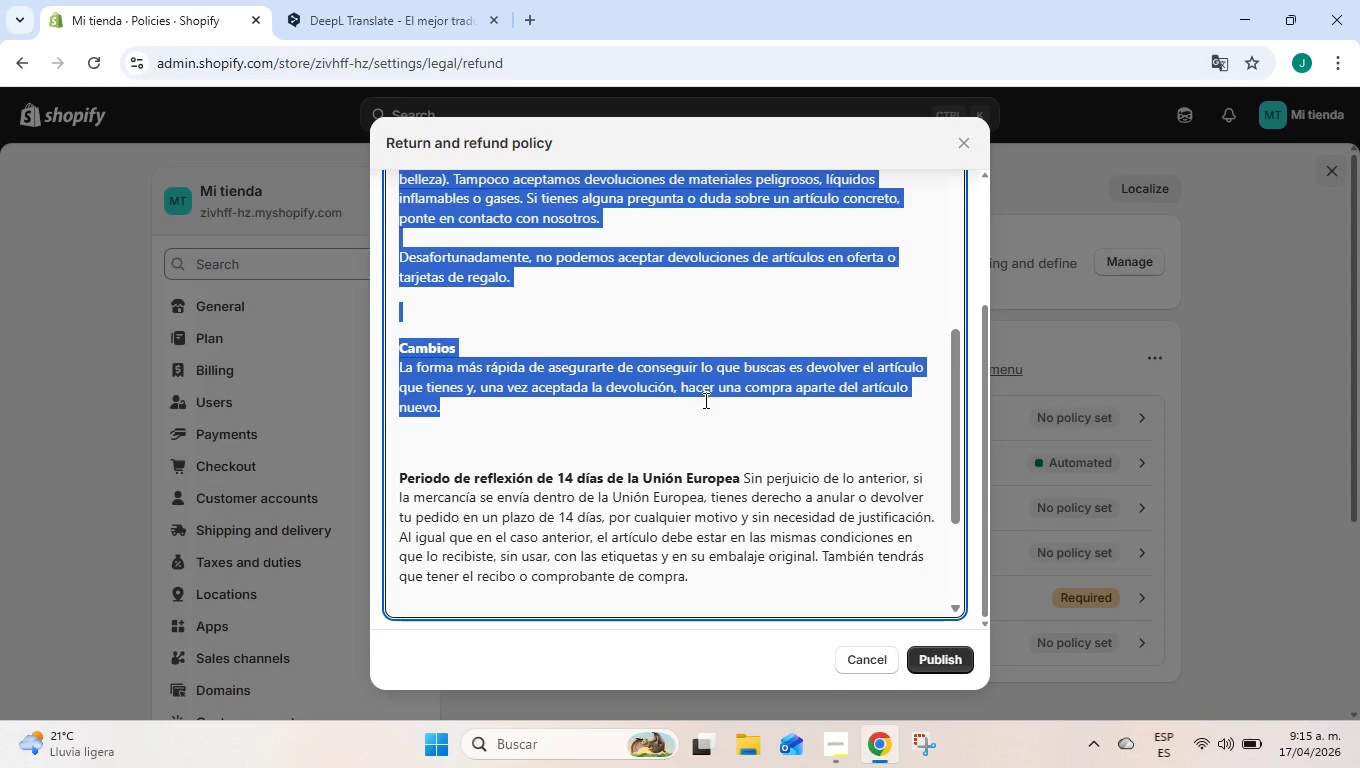 
key(Control+C)
 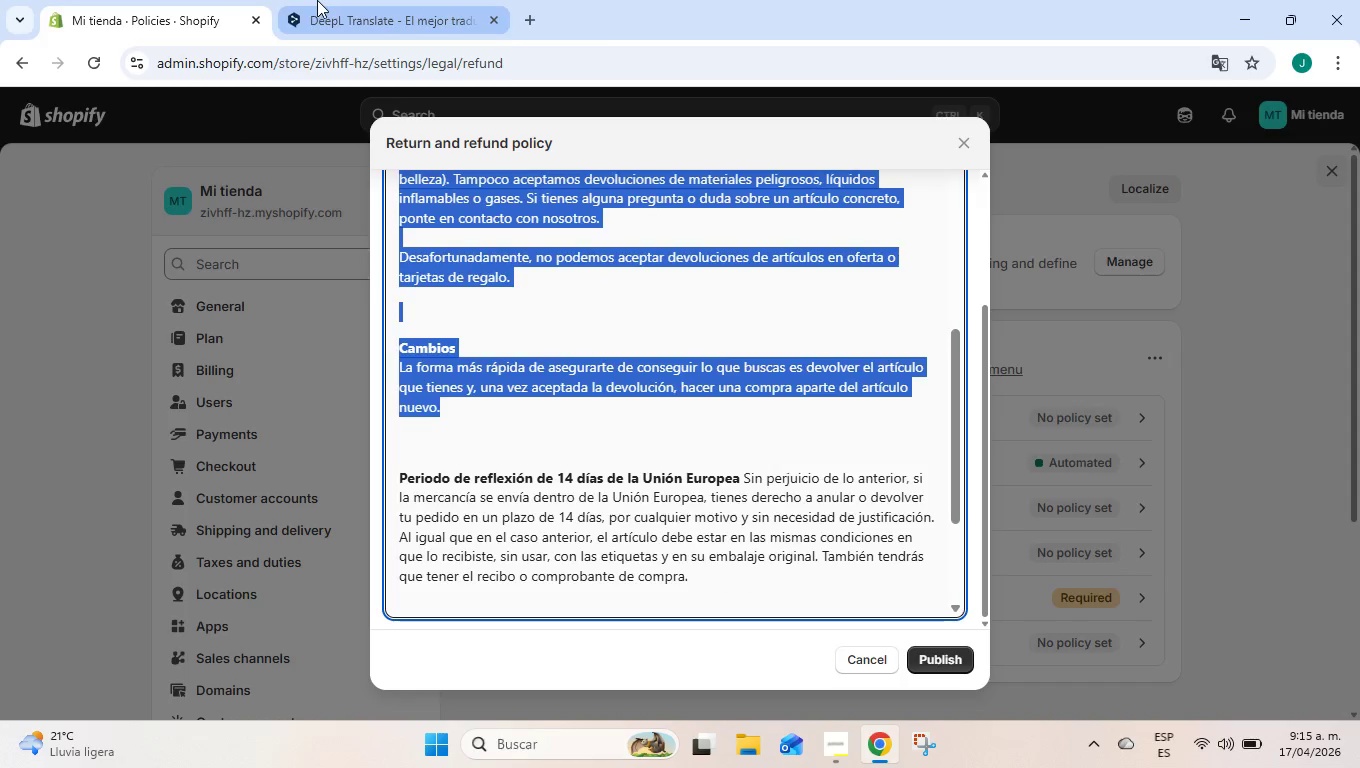 
left_click([317, 0])
 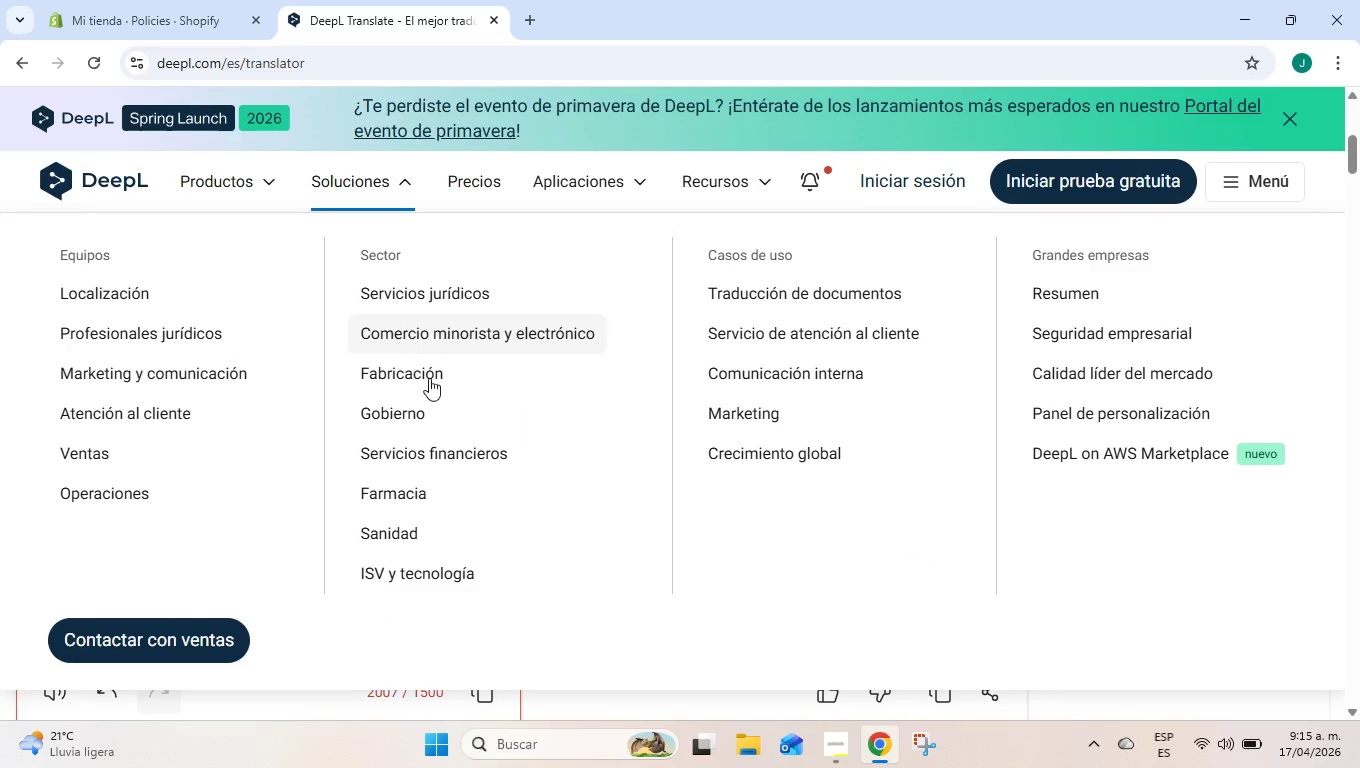 
scroll: coordinate [504, 569], scroll_direction: up, amount: 12.0
 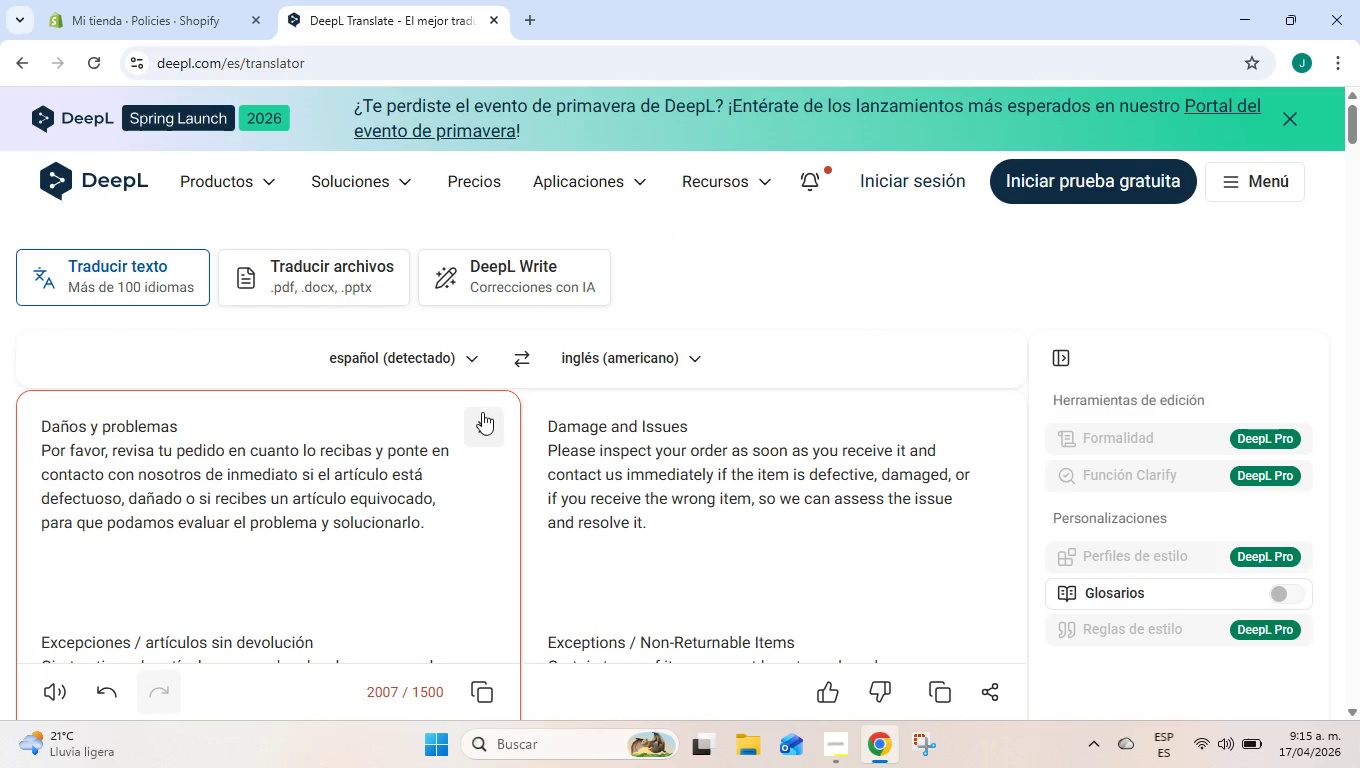 
left_click([482, 412])
 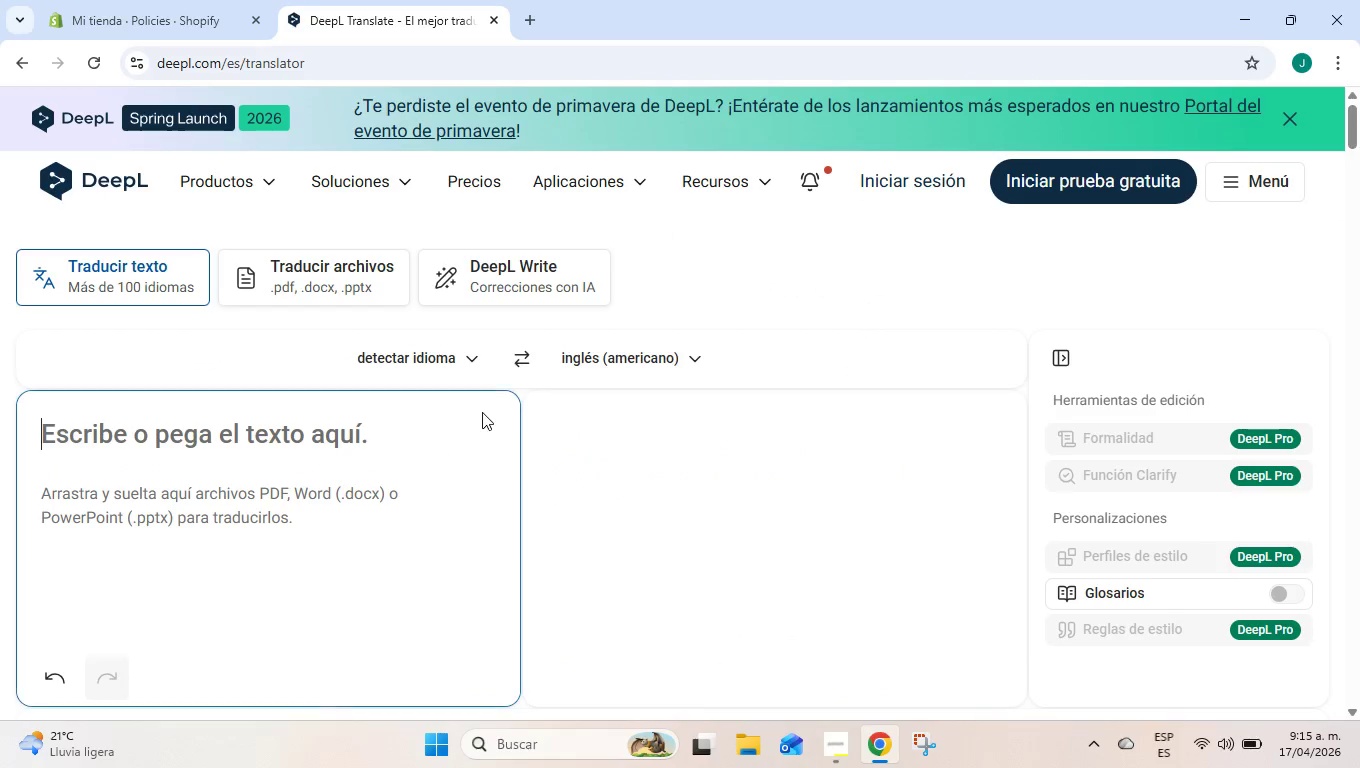 
key(Control+ControlLeft)
 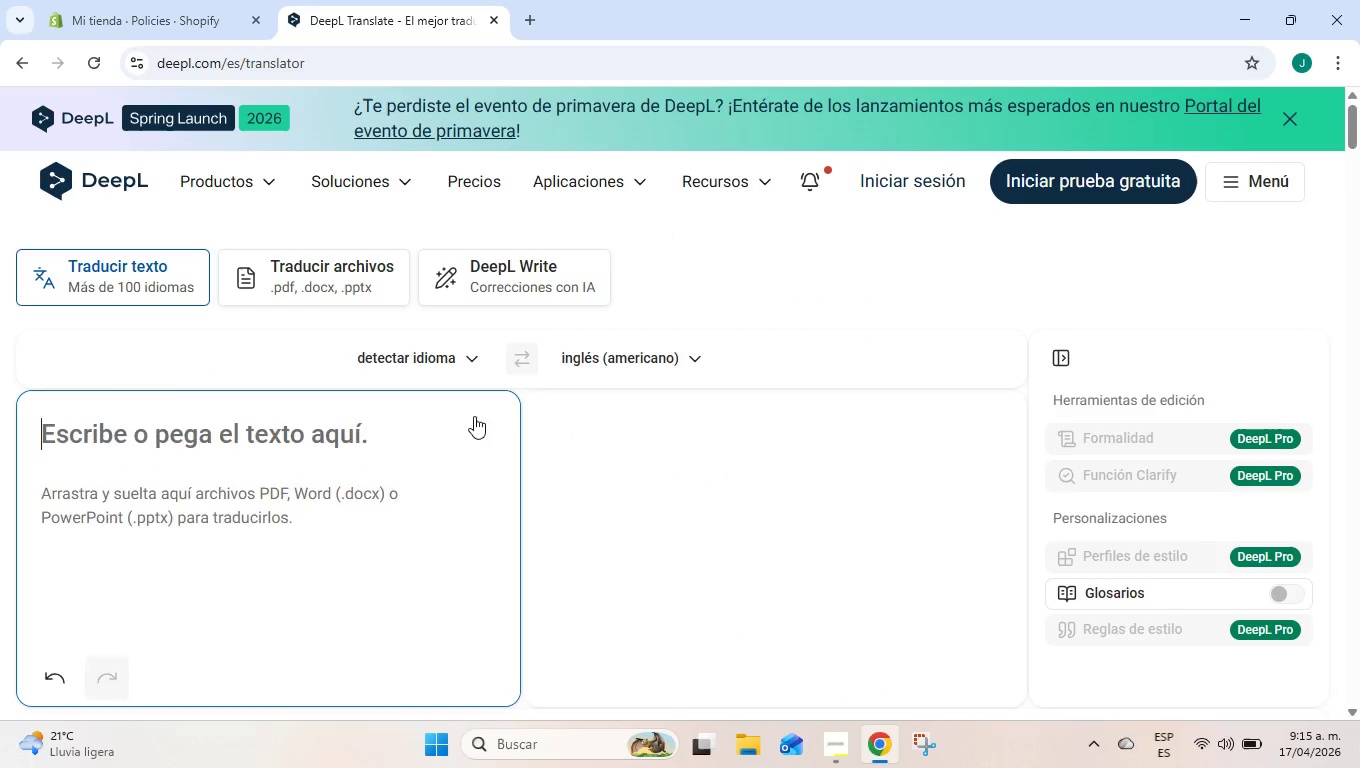 
key(Control+V)
 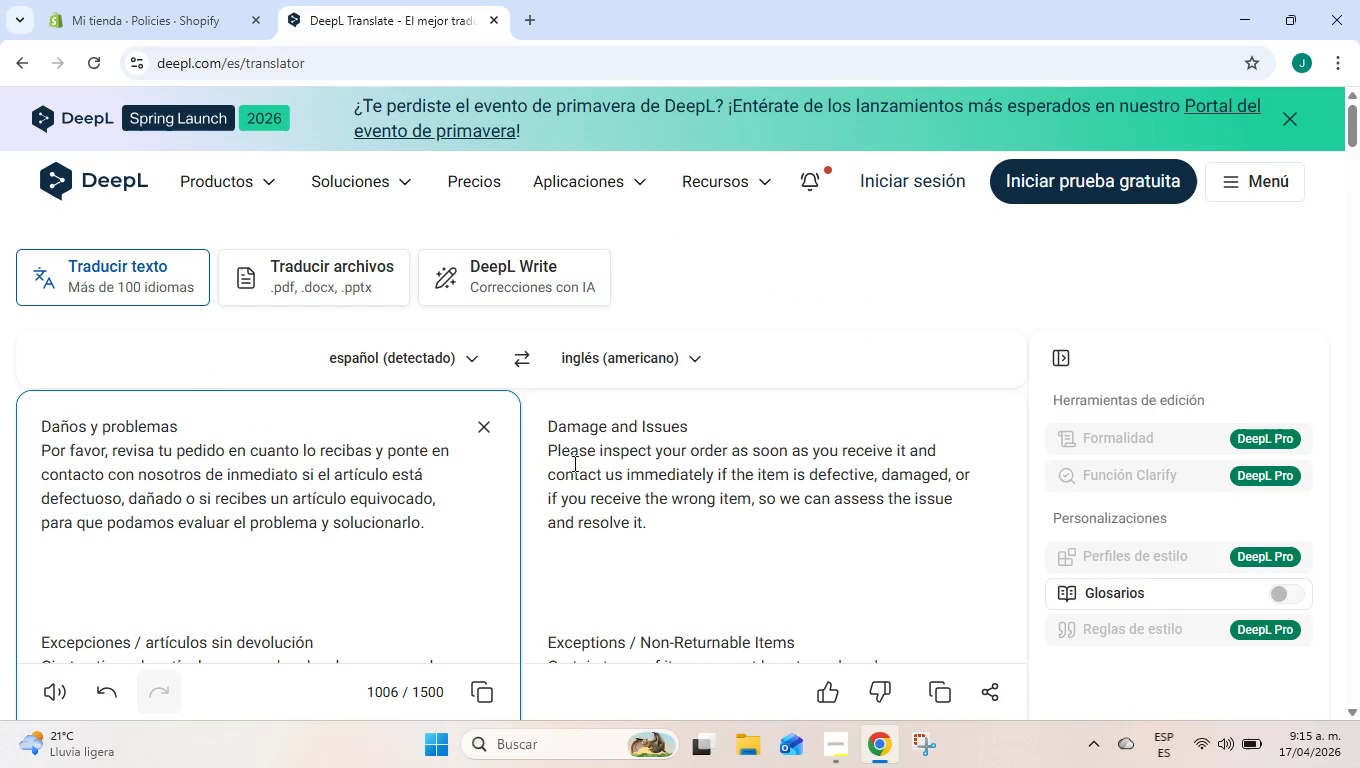 
left_click_drag(start_coordinate=[548, 425], to_coordinate=[937, 371])
 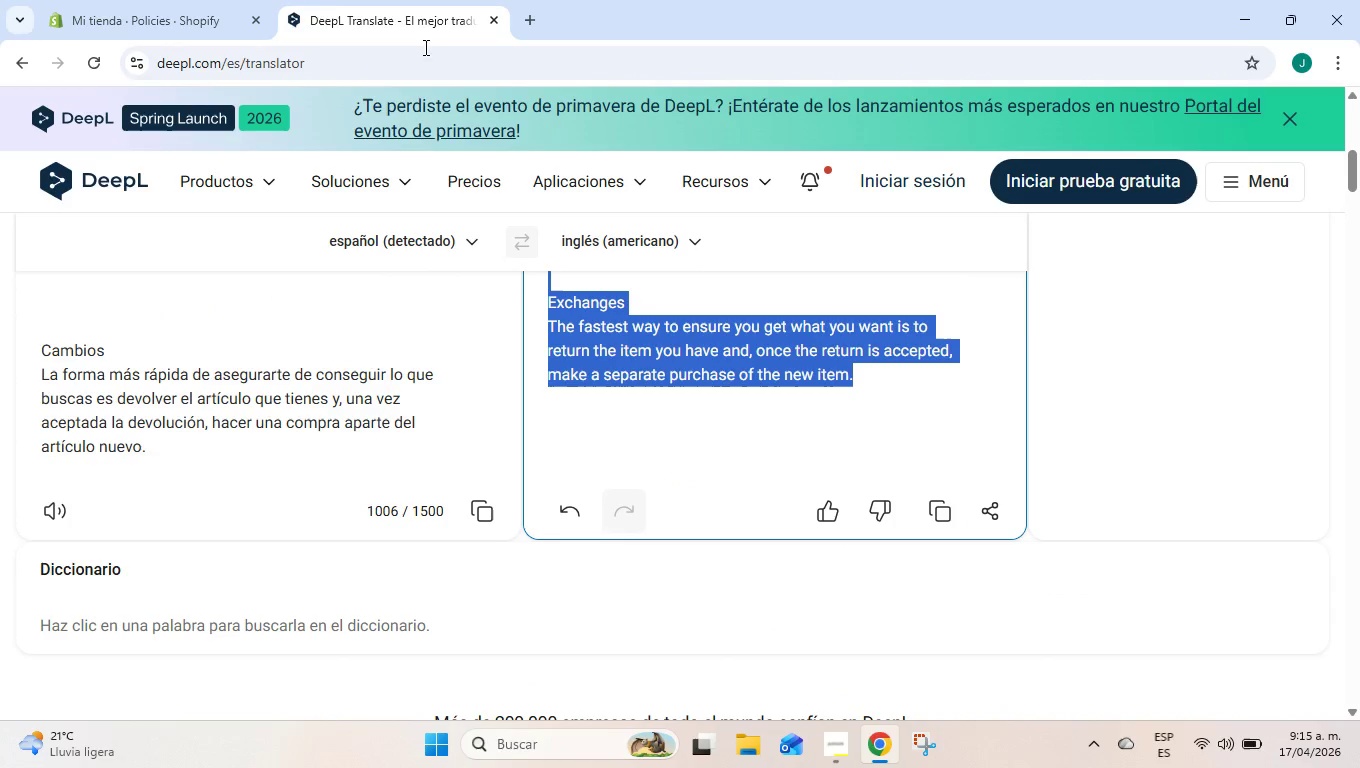 
scroll: coordinate [962, 515], scroll_direction: down, amount: 7.0
 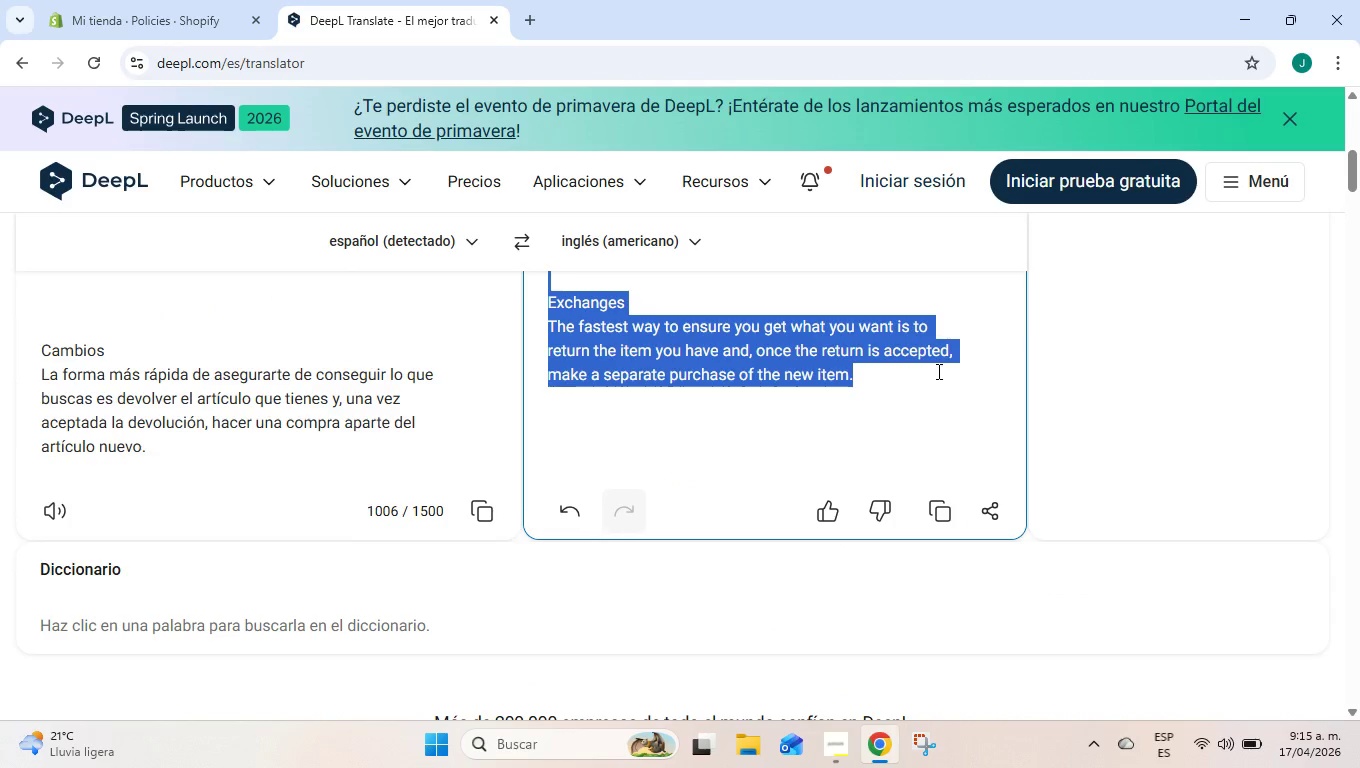 
key(Control+C)
 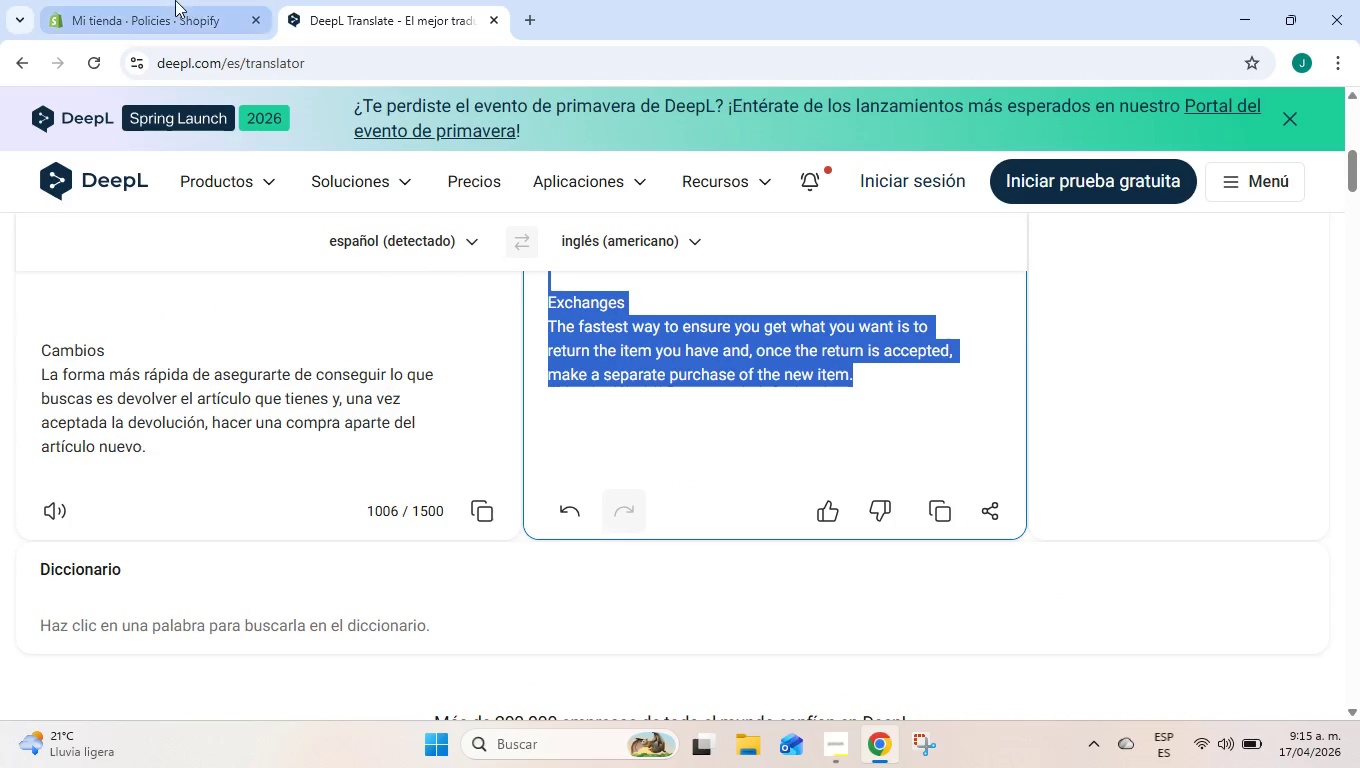 
left_click([174, 0])
 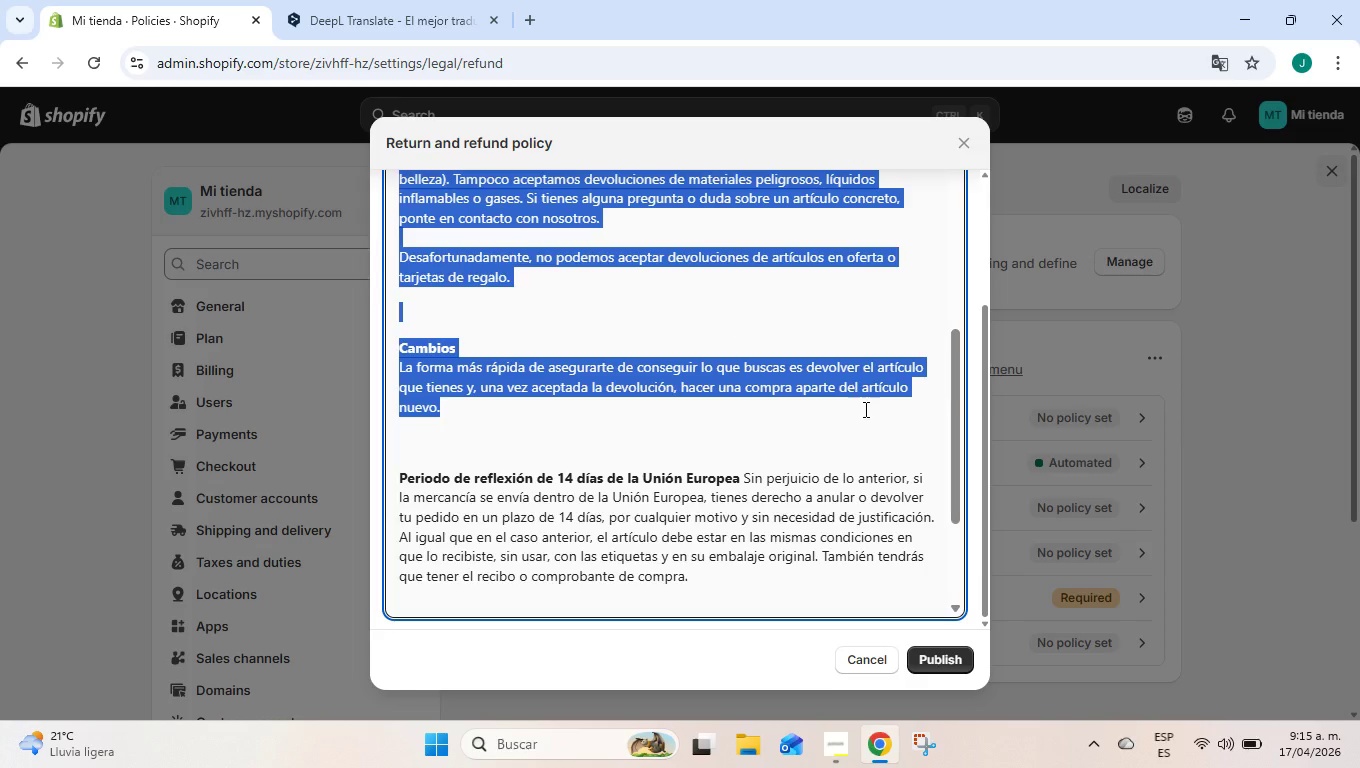 
key(Control+ControlLeft)
 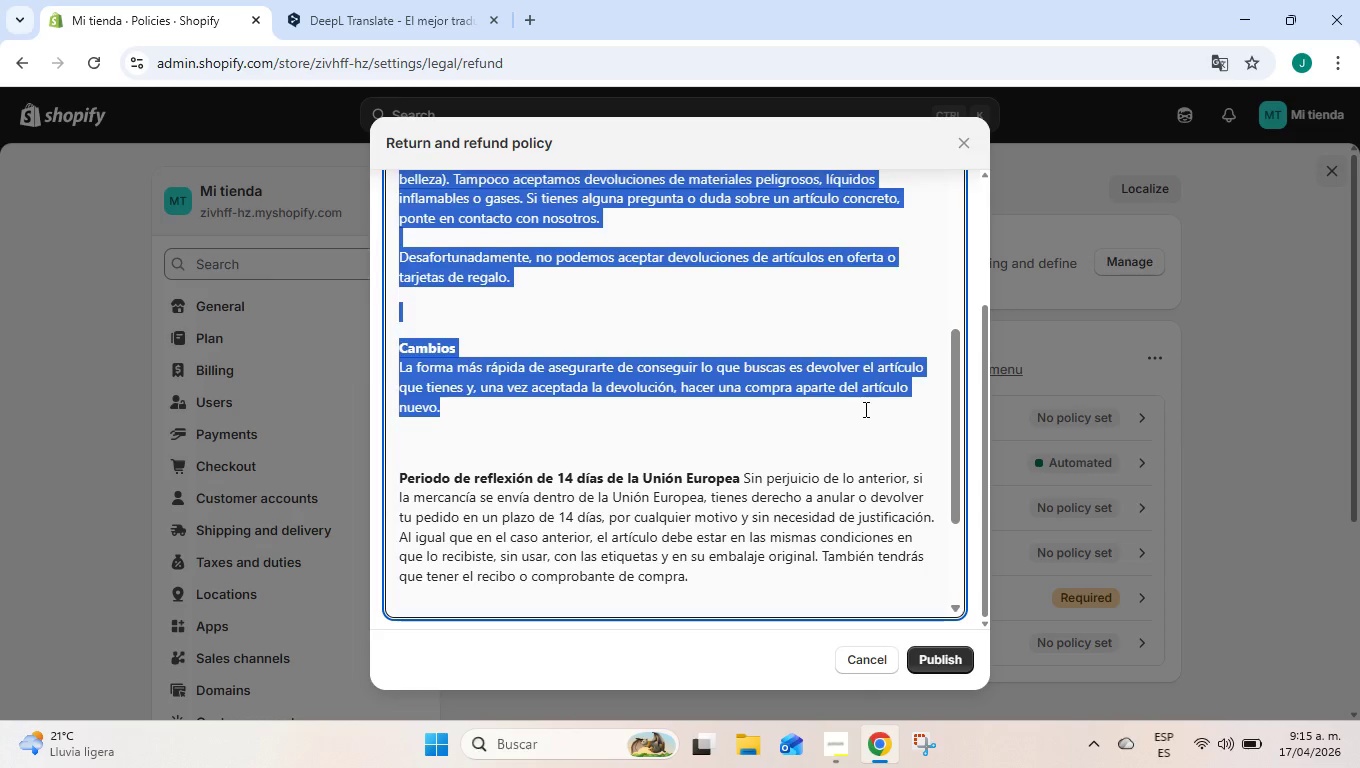 
key(Control+V)
 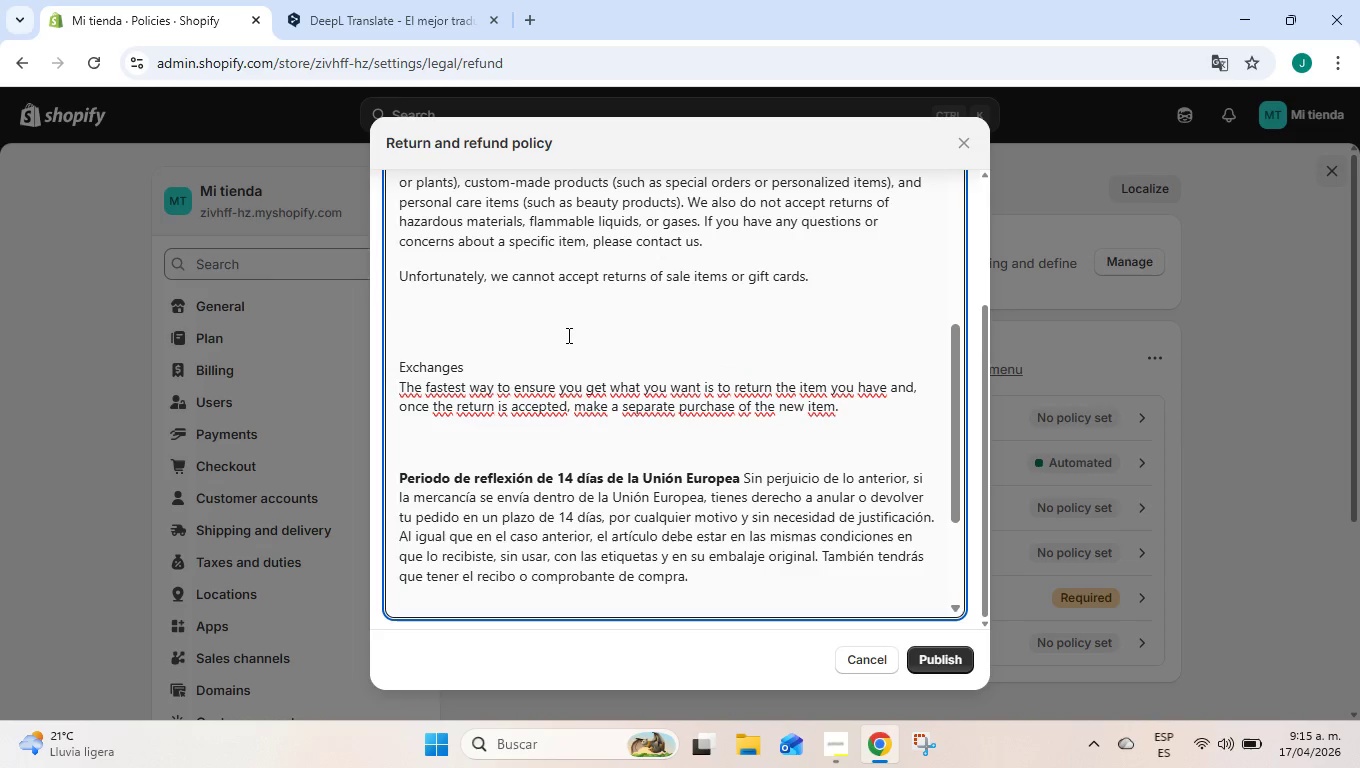 
left_click([567, 319])
 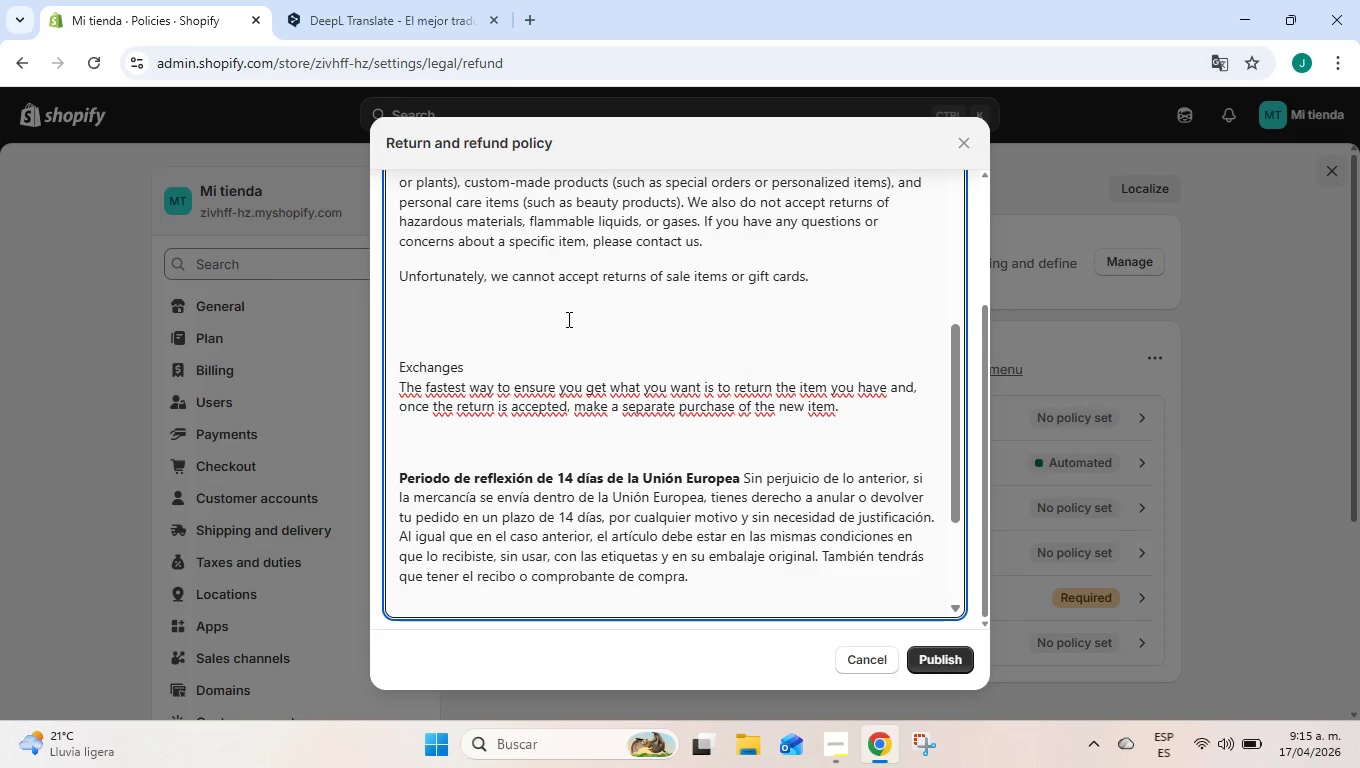 
key(Delete)
 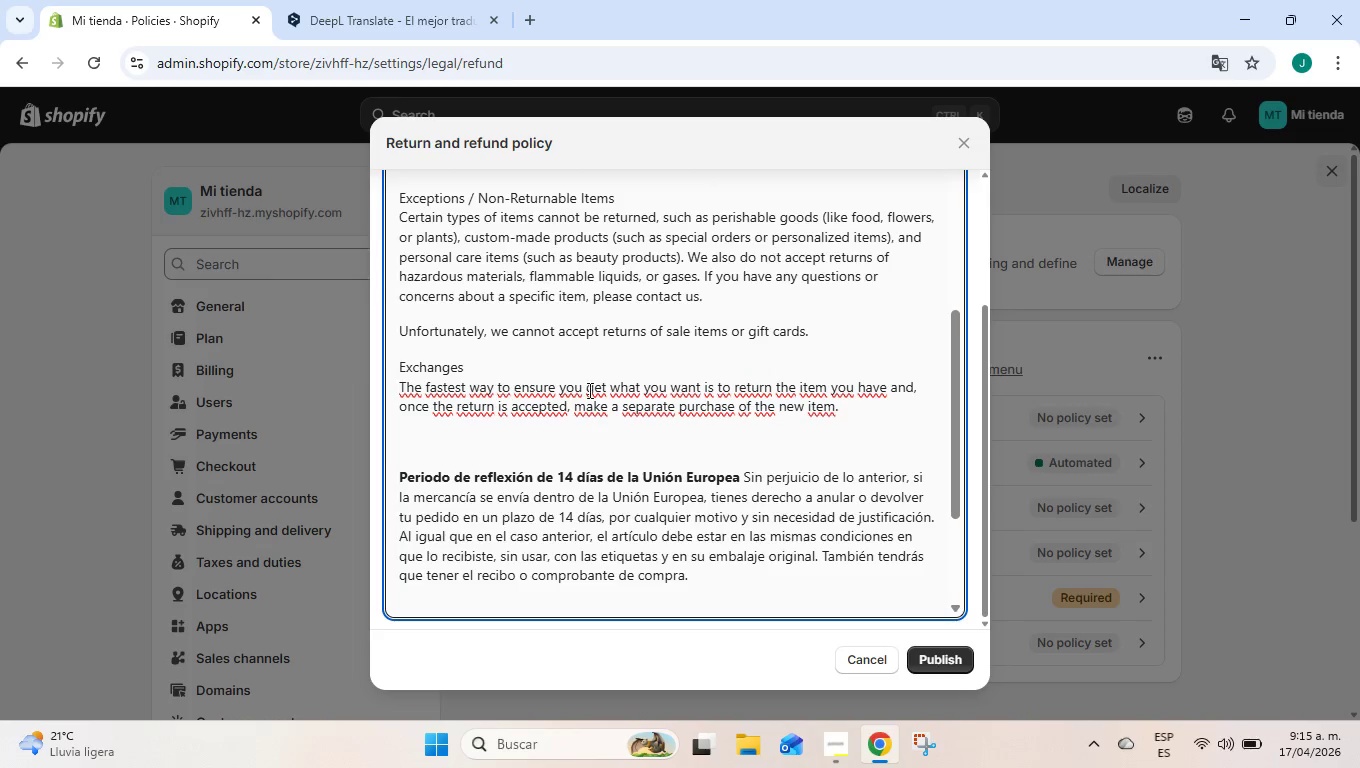 
scroll: coordinate [599, 430], scroll_direction: up, amount: 3.0
 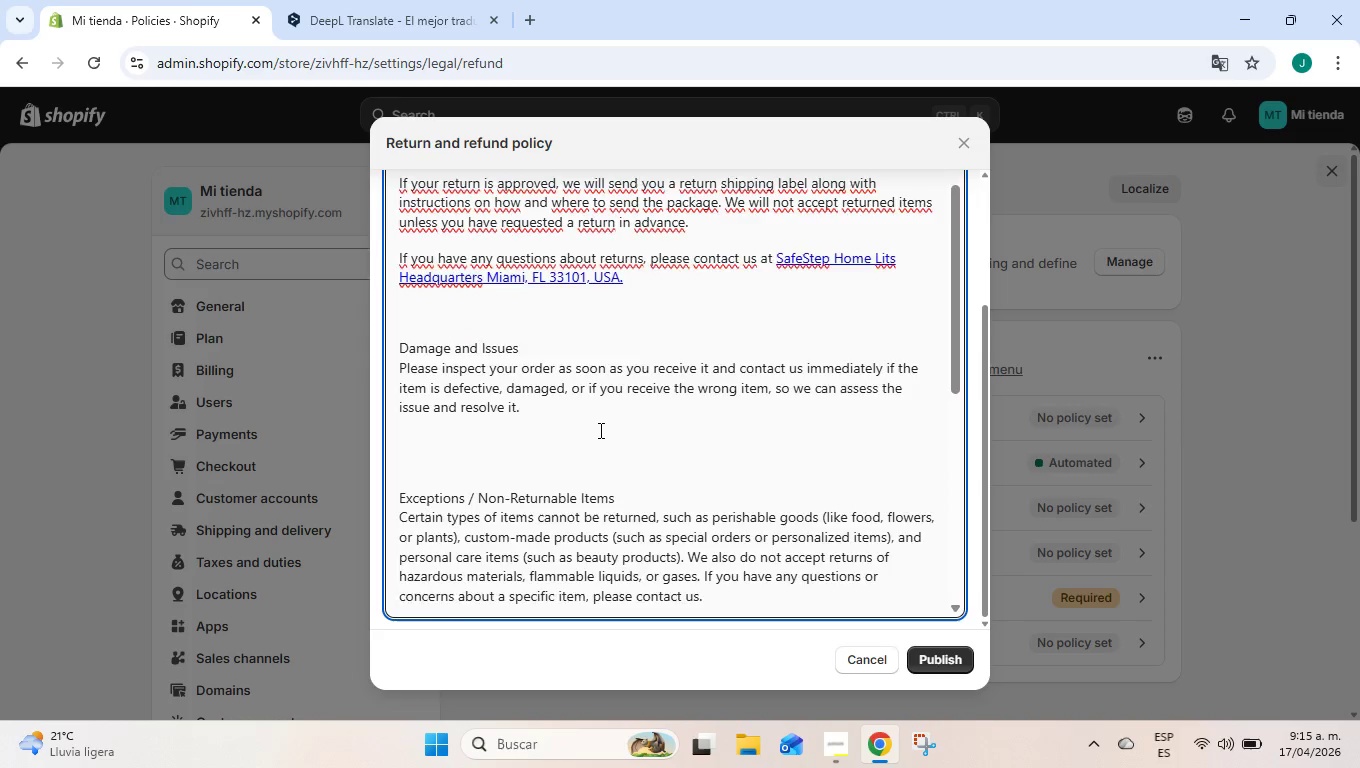 
scroll: coordinate [516, 418], scroll_direction: down, amount: 5.0
 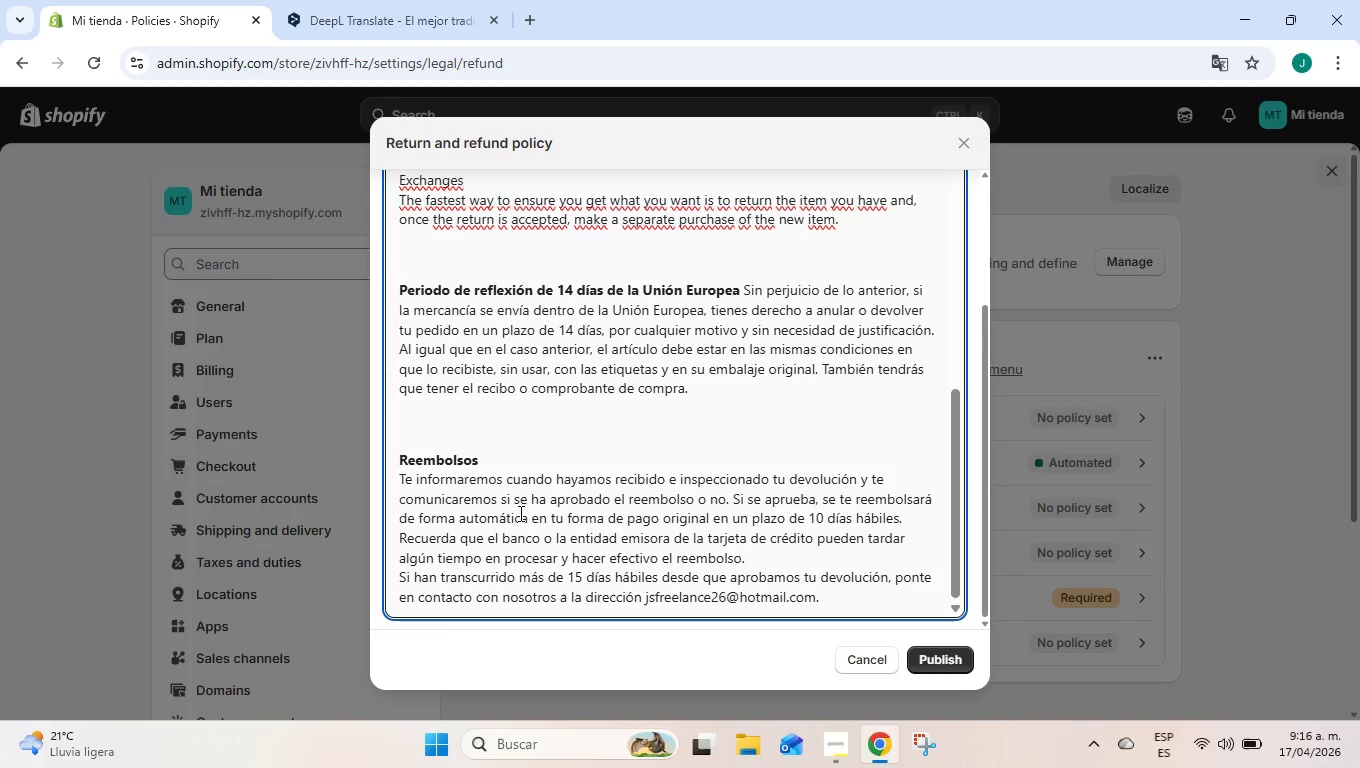 
wait(5.55)
 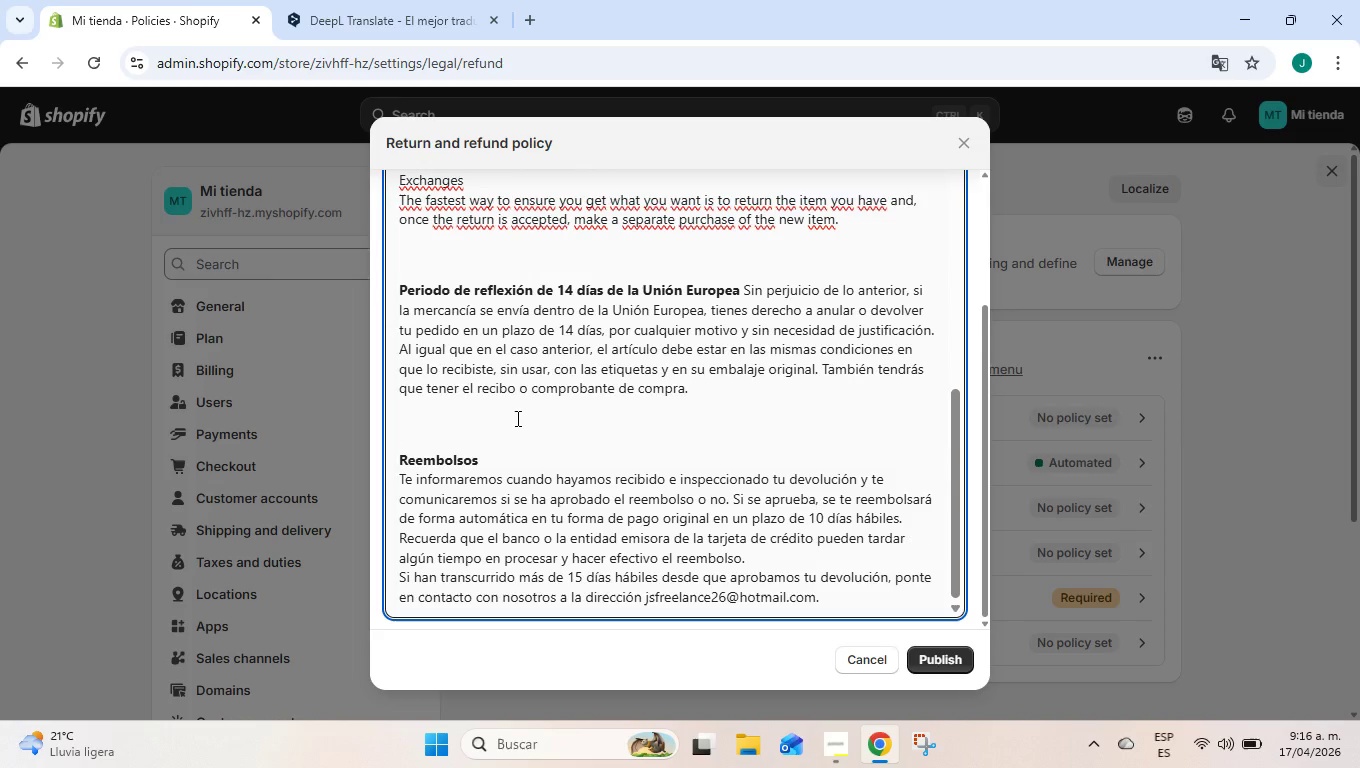 
scroll: coordinate [522, 518], scroll_direction: down, amount: 3.0
 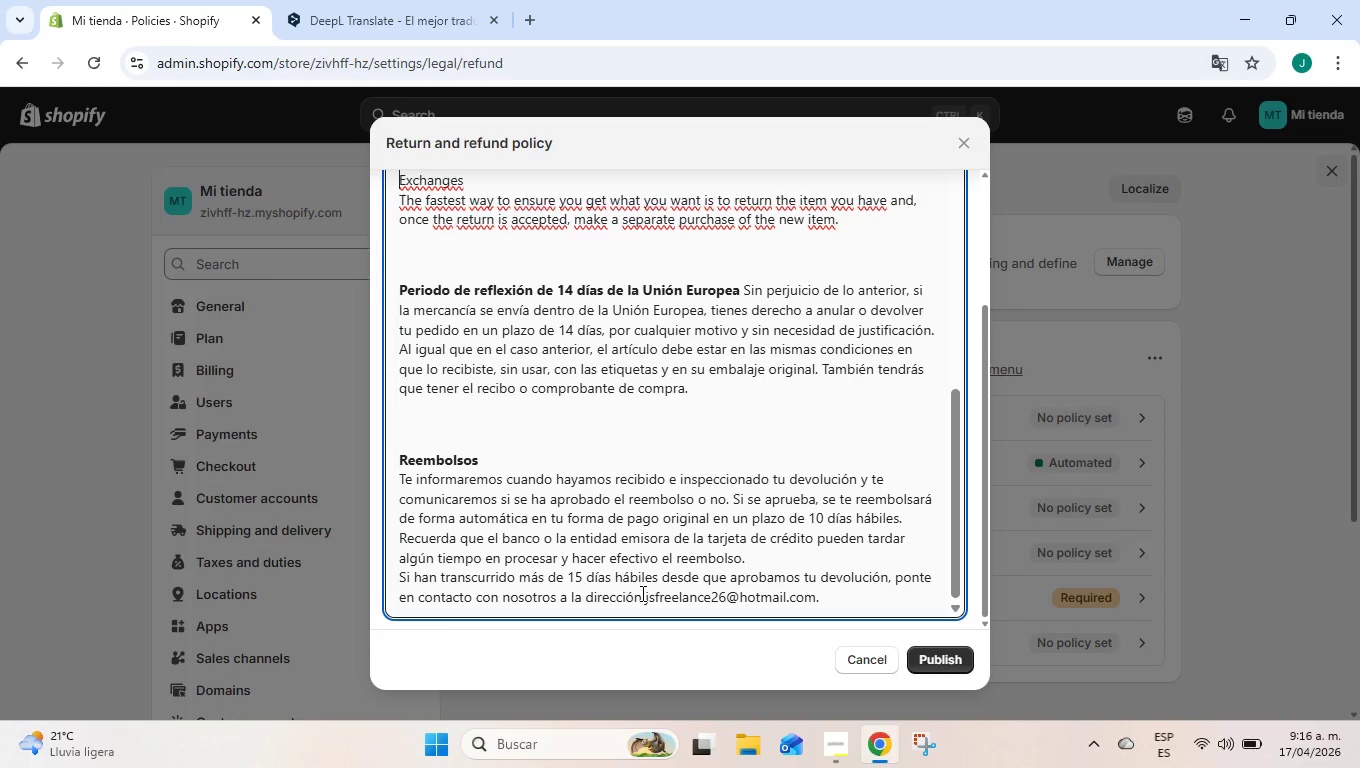 
left_click_drag(start_coordinate=[641, 593], to_coordinate=[395, 464])
 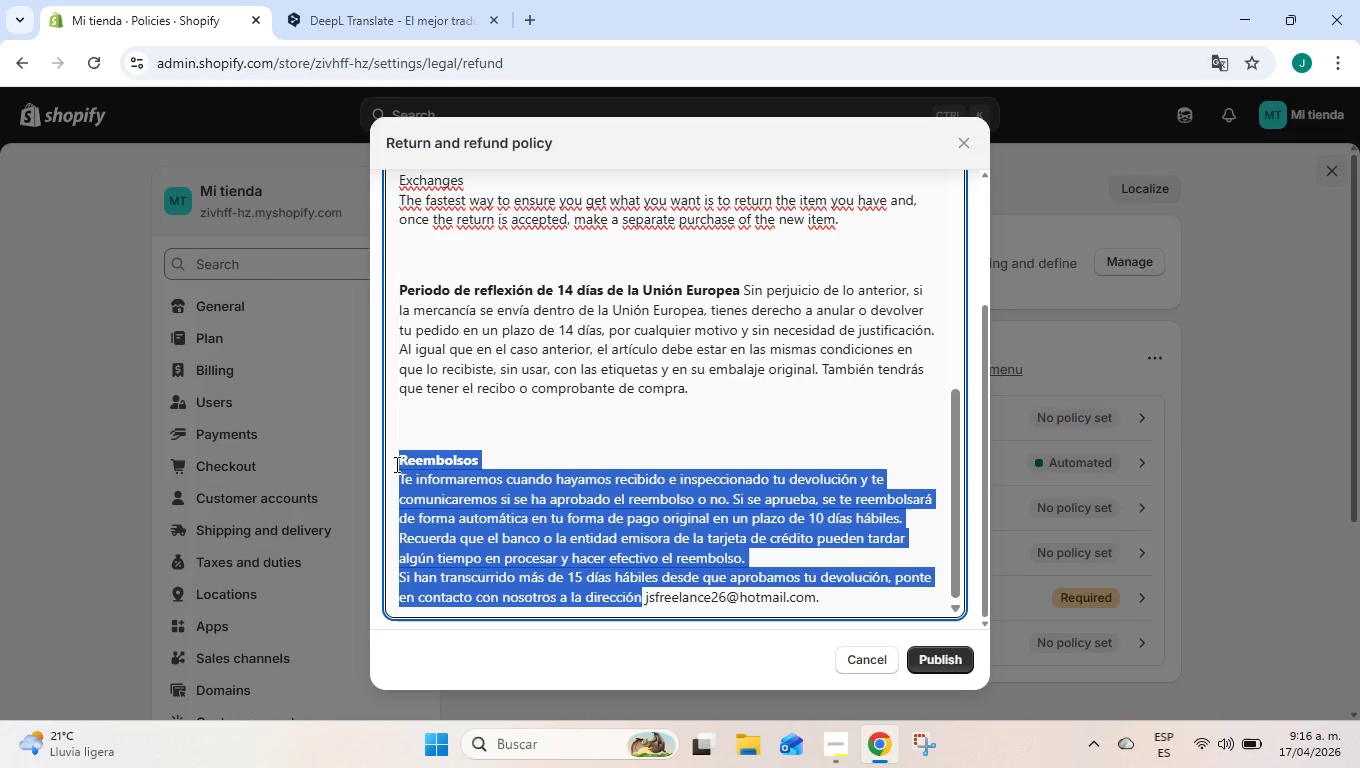 
key(Control+C)
 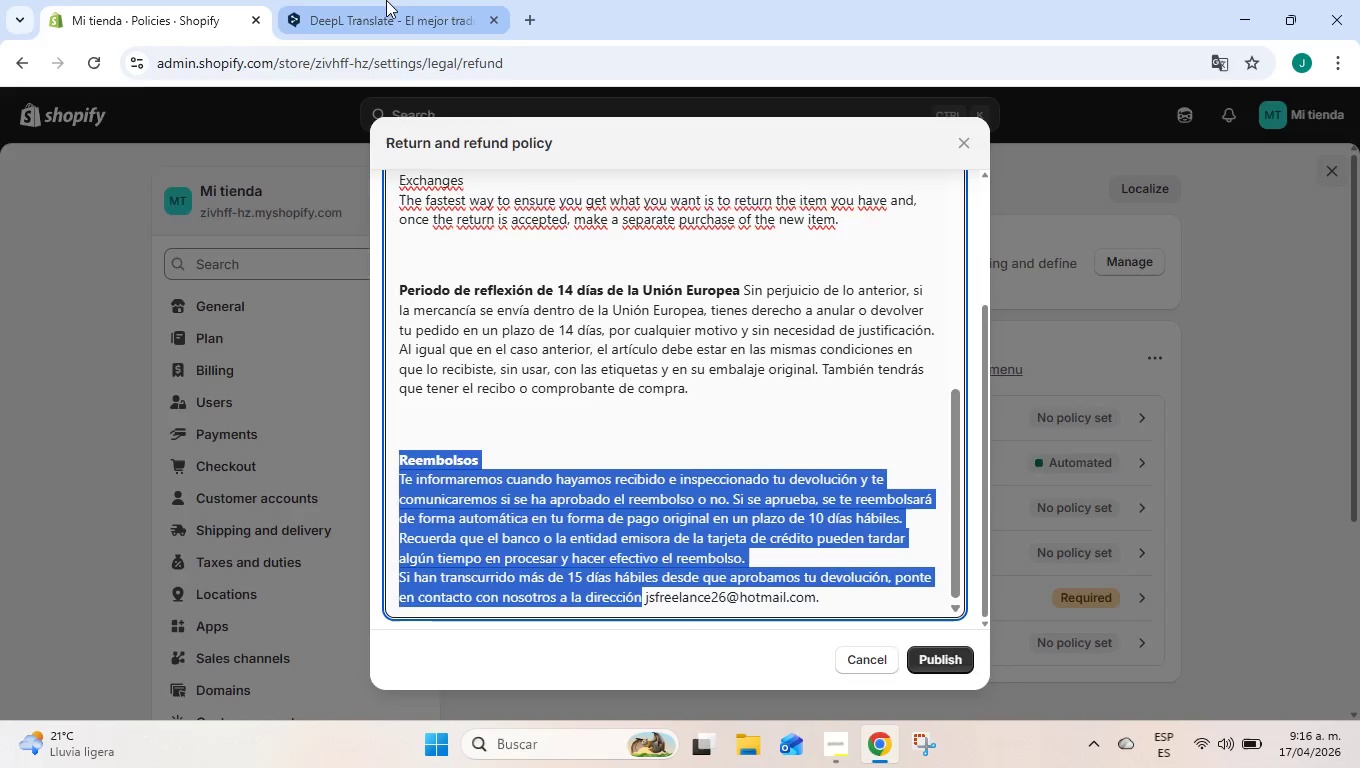 
left_click([386, 0])
 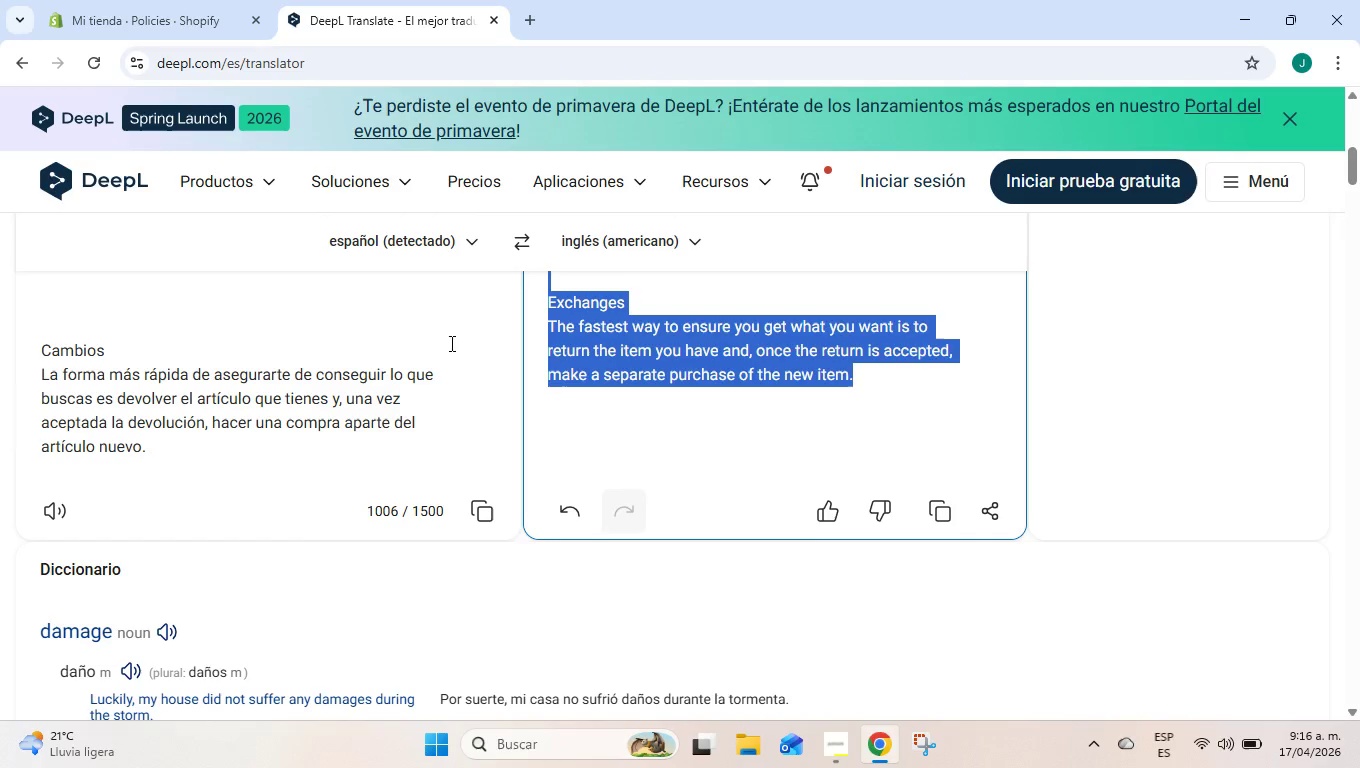 
scroll: coordinate [462, 429], scroll_direction: up, amount: 13.0
 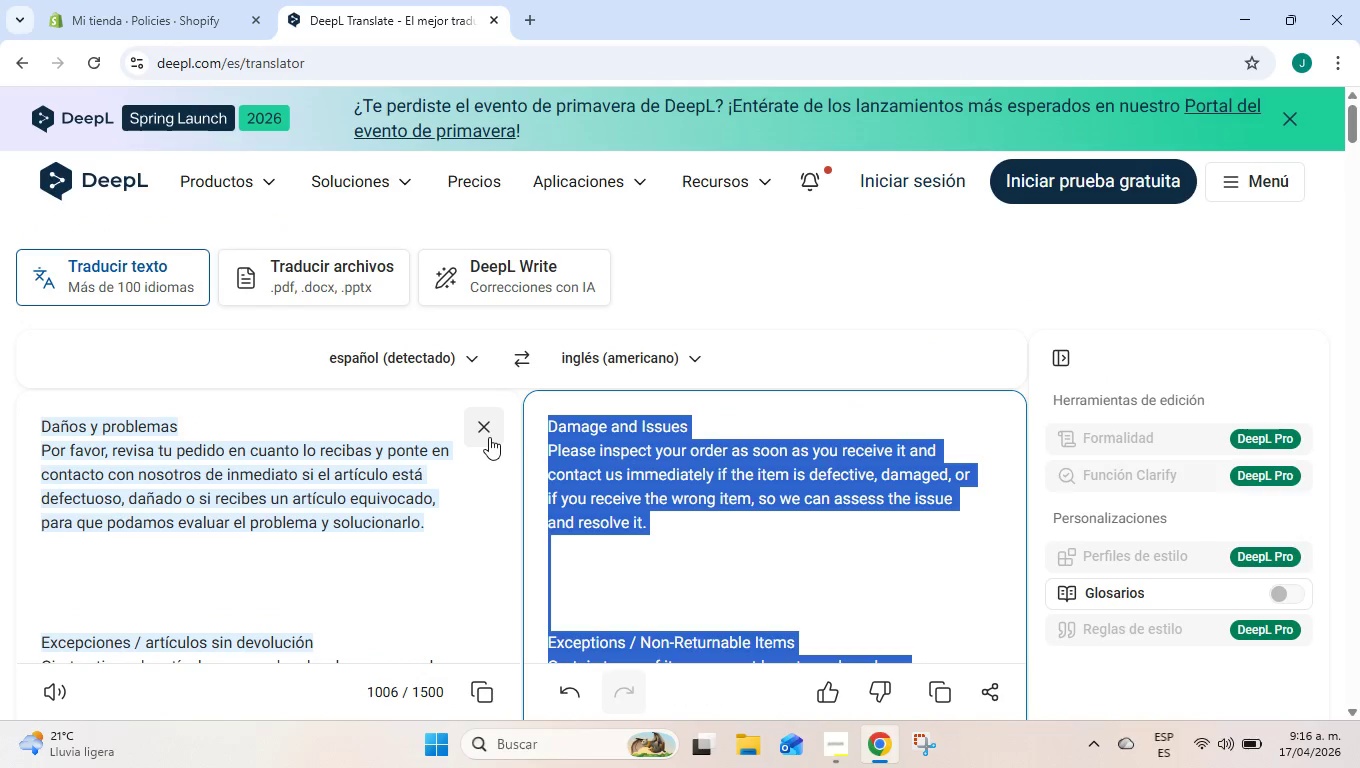 
left_click([489, 437])
 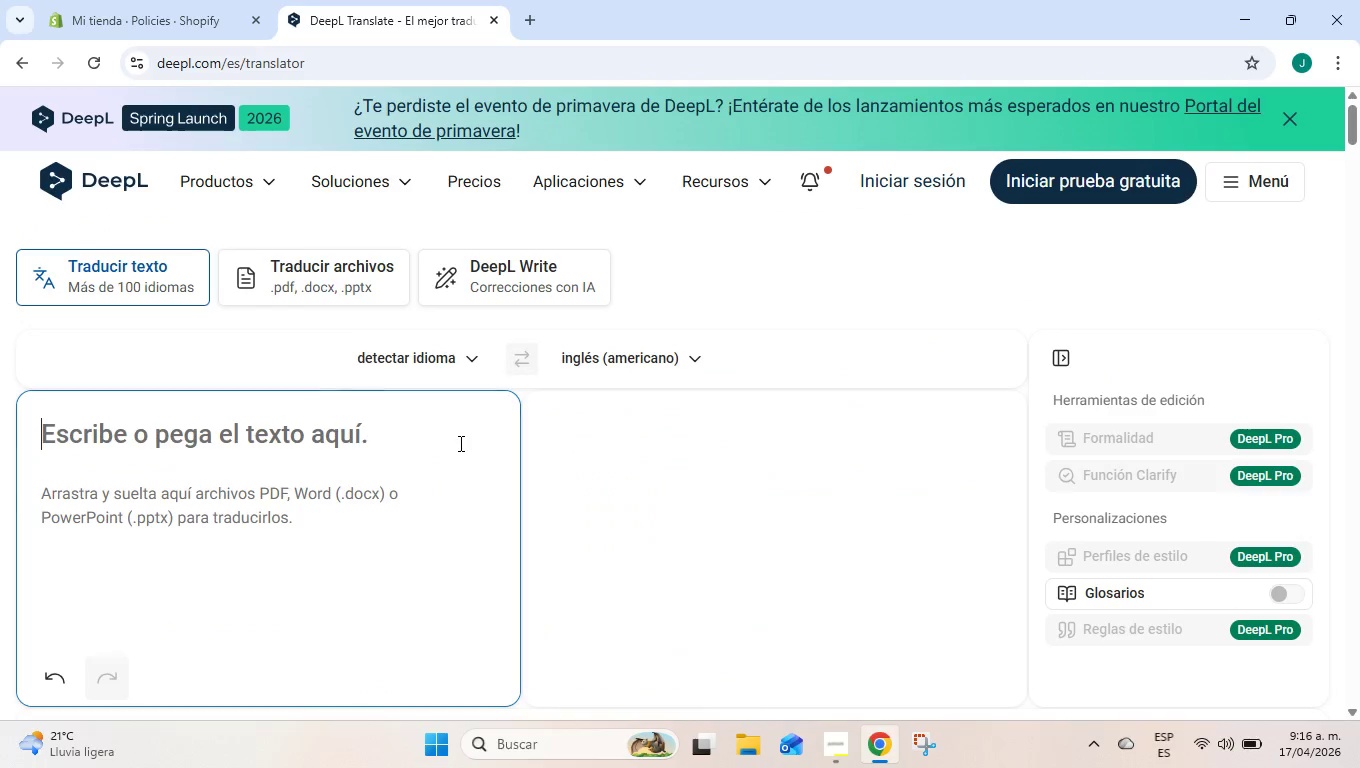 
key(Control+ControlLeft)
 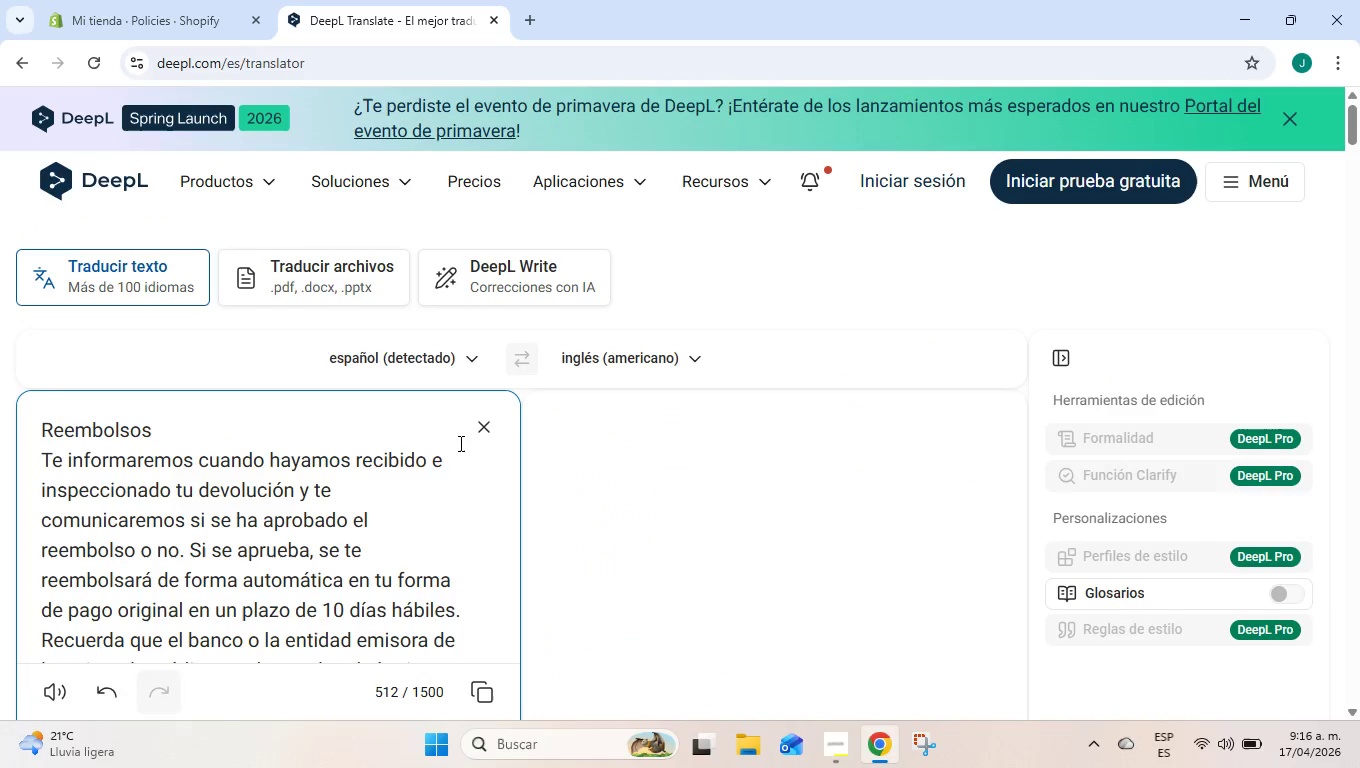 
key(Control+V)
 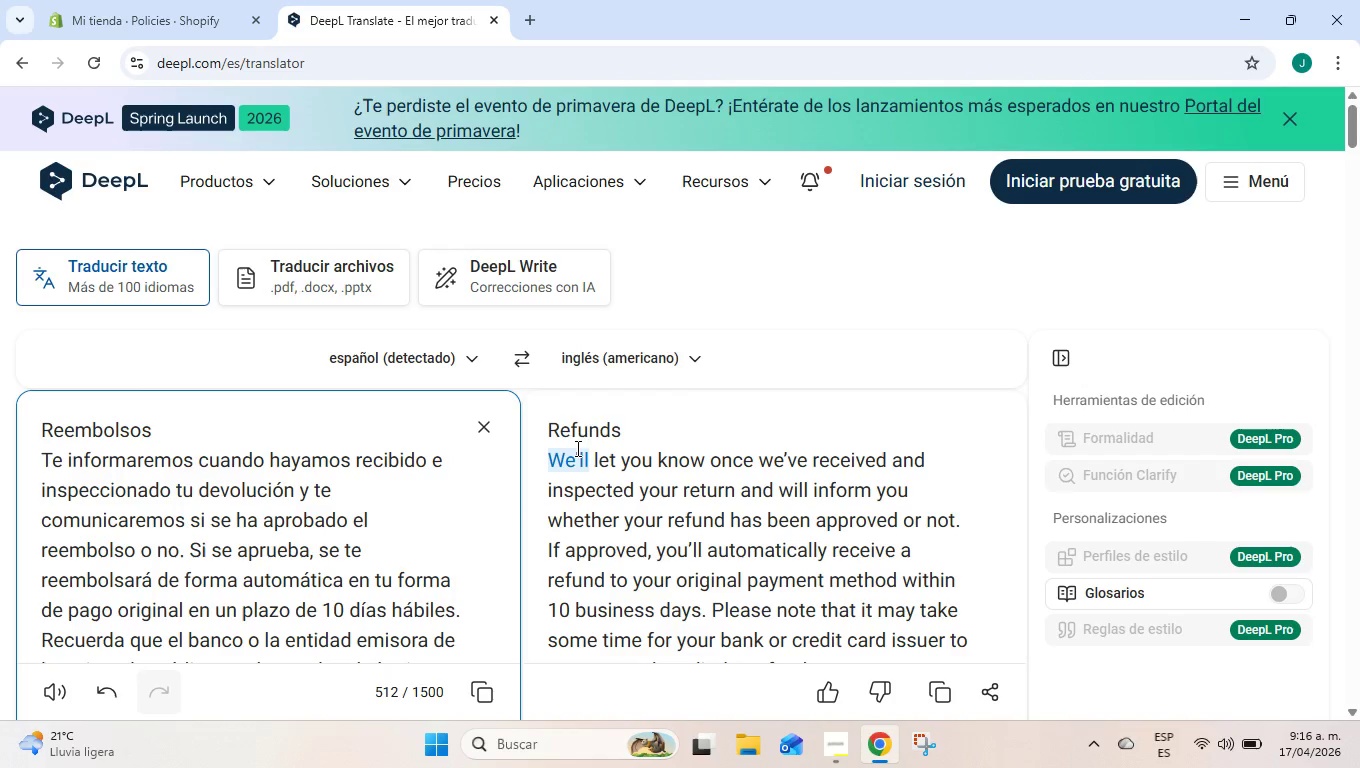 
left_click_drag(start_coordinate=[549, 428], to_coordinate=[925, 553])
 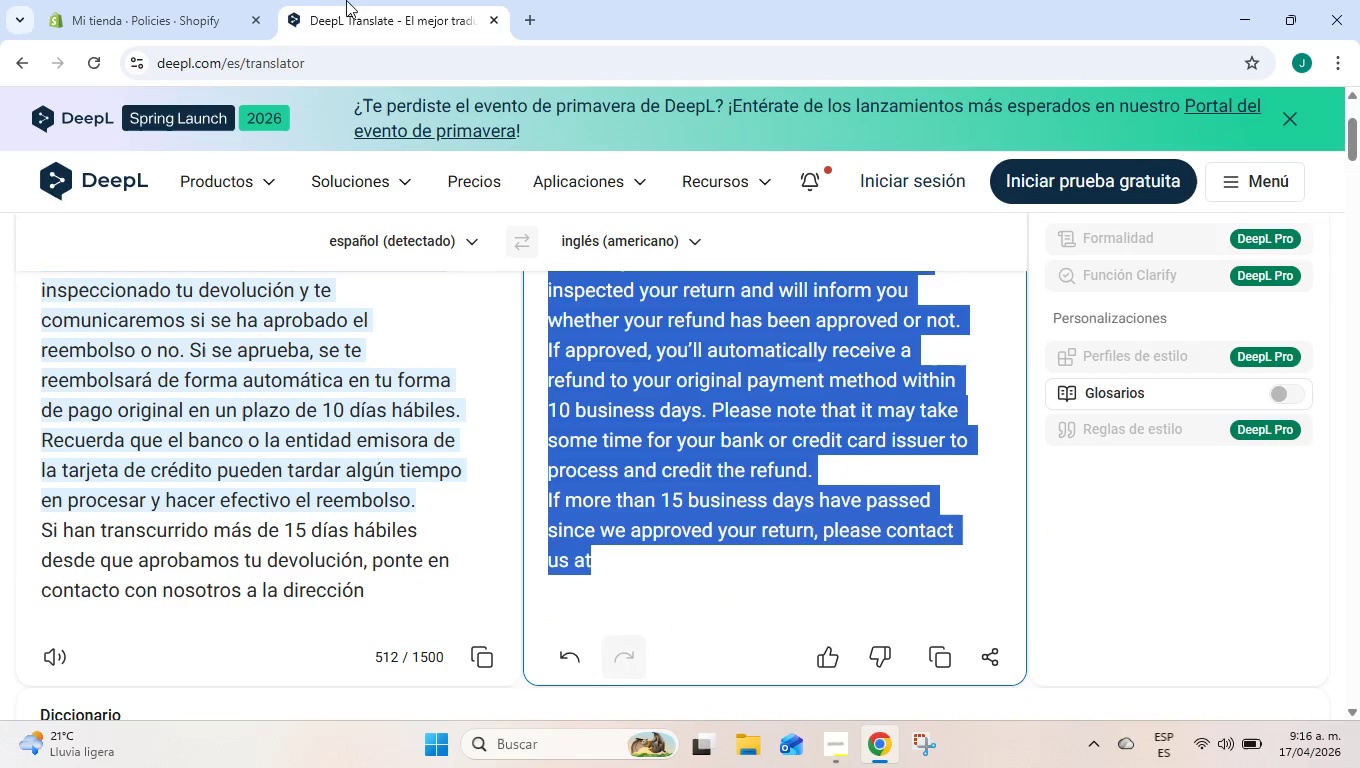 
scroll: coordinate [796, 532], scroll_direction: down, amount: 2.0
 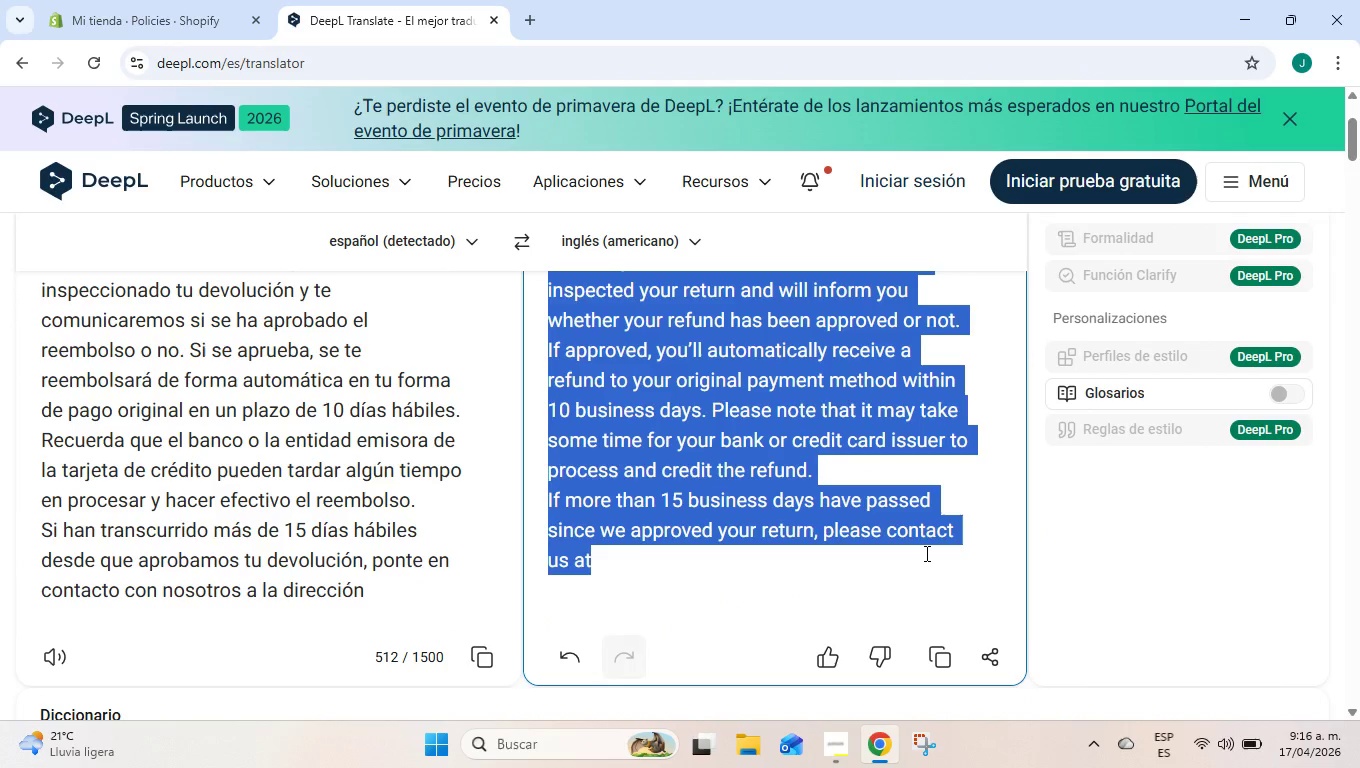 
key(Control+C)
 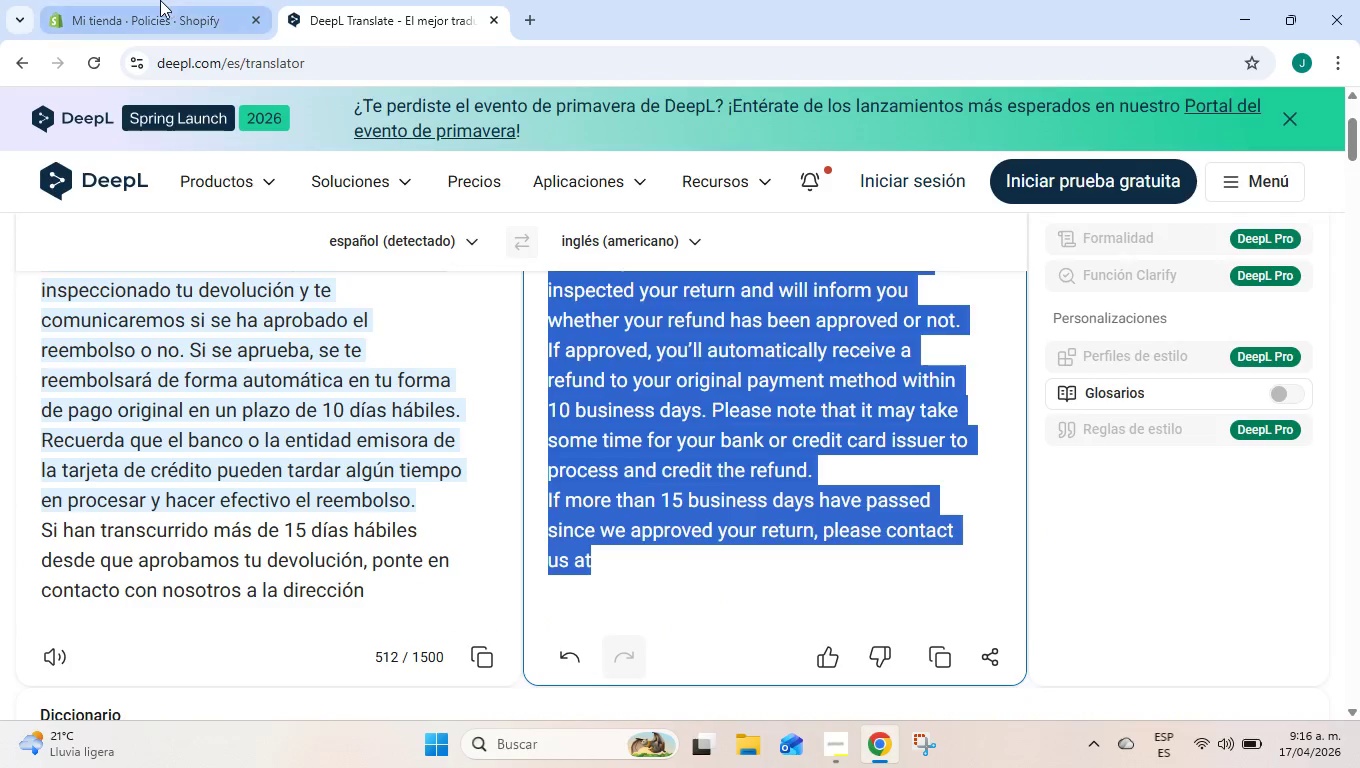 
left_click([160, 0])
 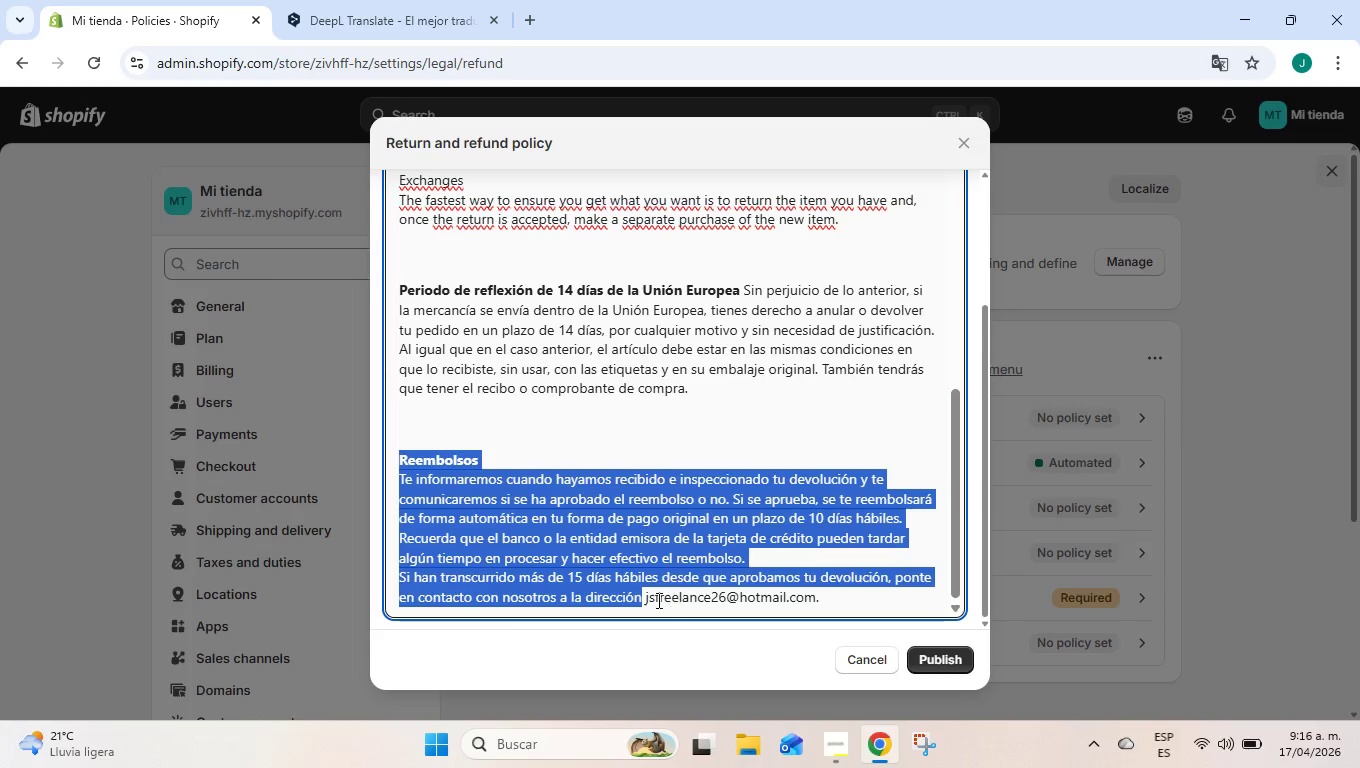 
left_click([642, 594])
 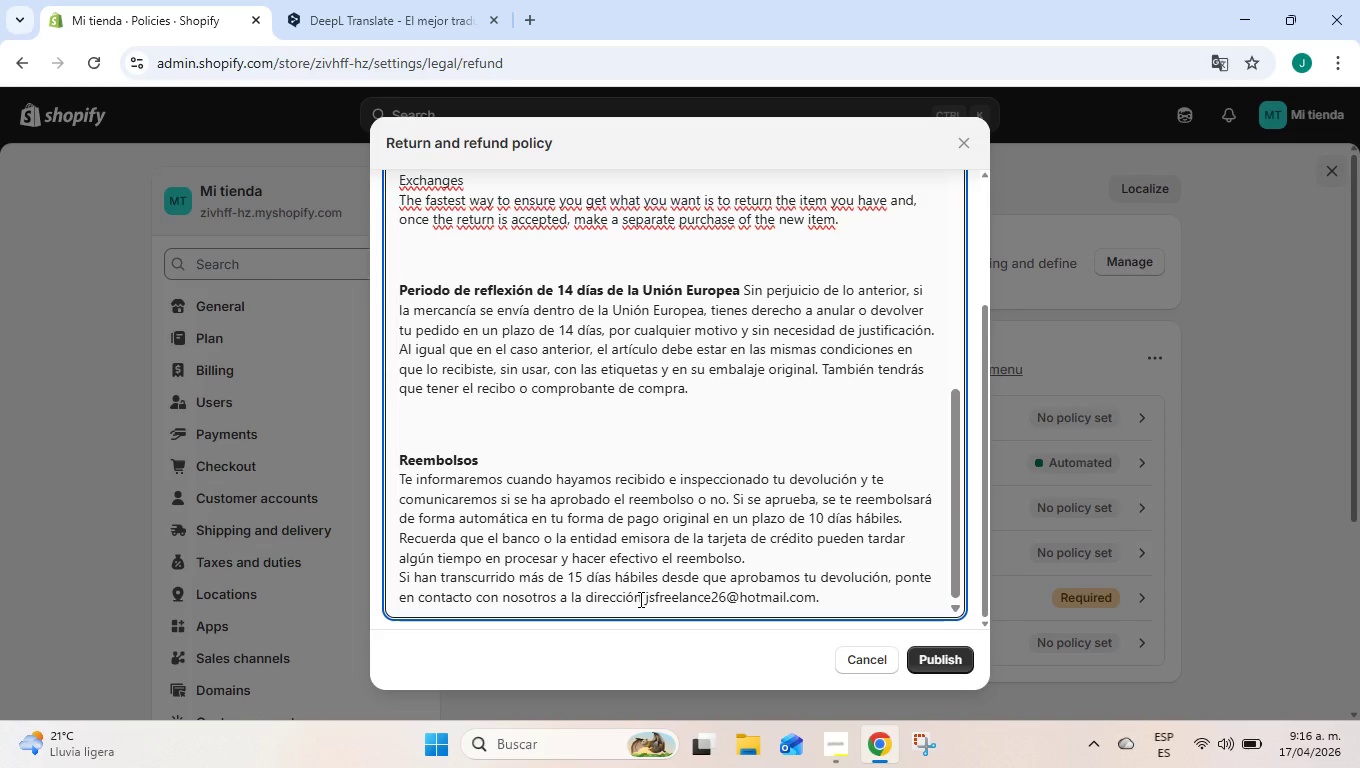 
left_click_drag(start_coordinate=[639, 599], to_coordinate=[395, 456])
 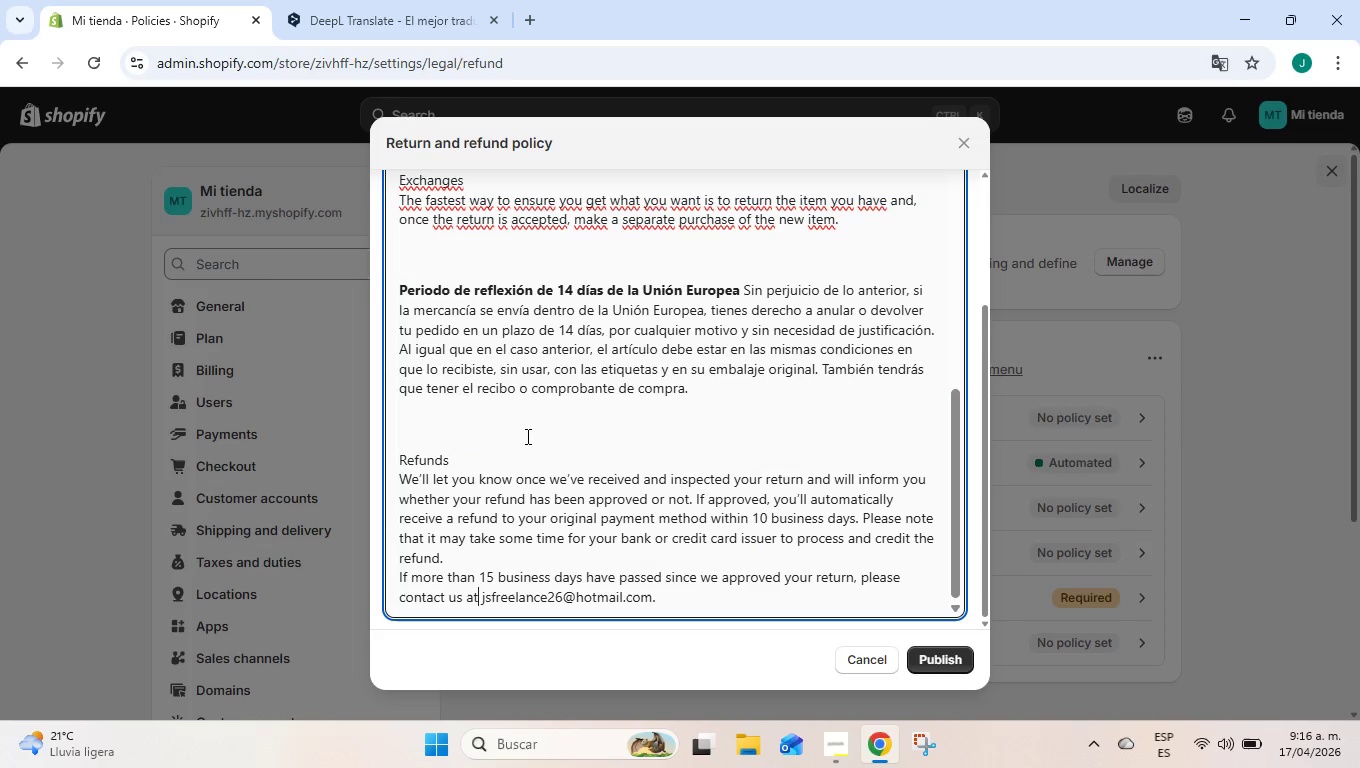 
key(Control+ControlLeft)
 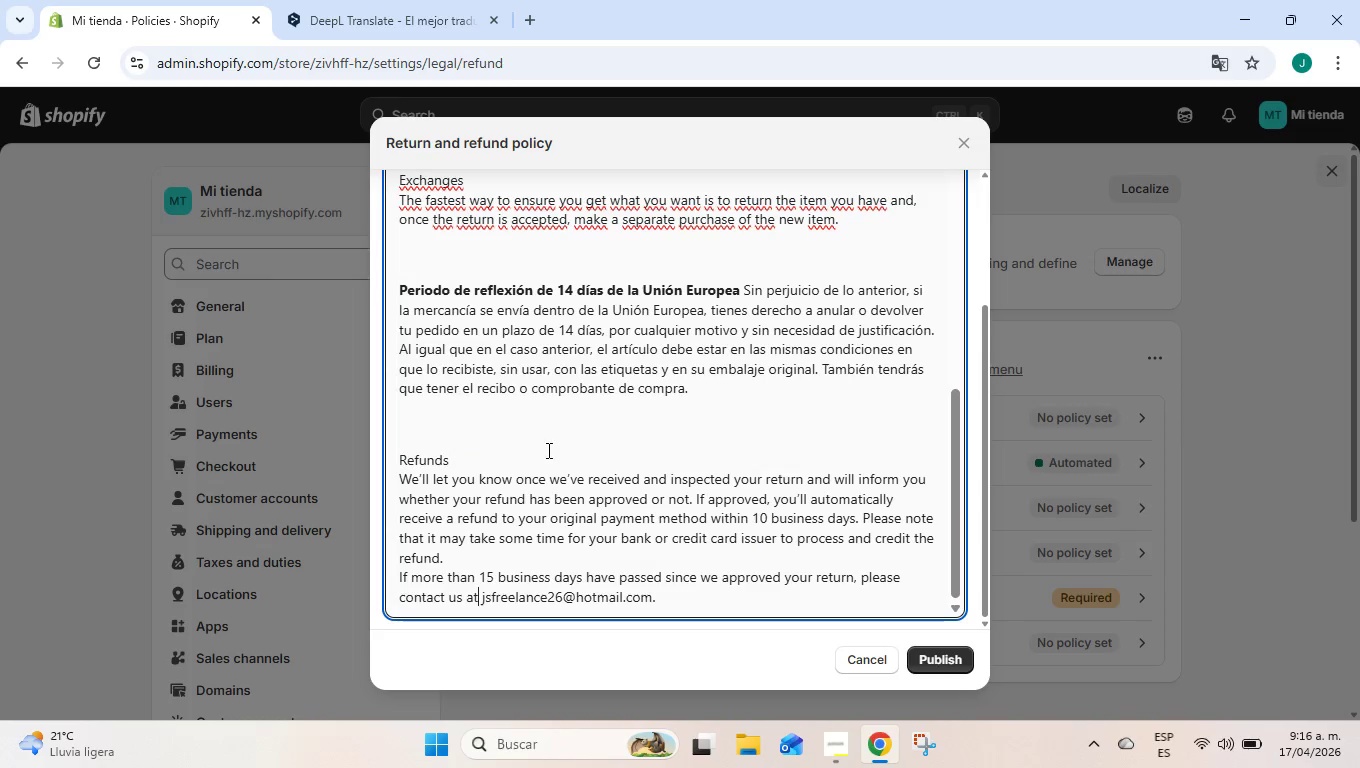 
key(Control+V)
 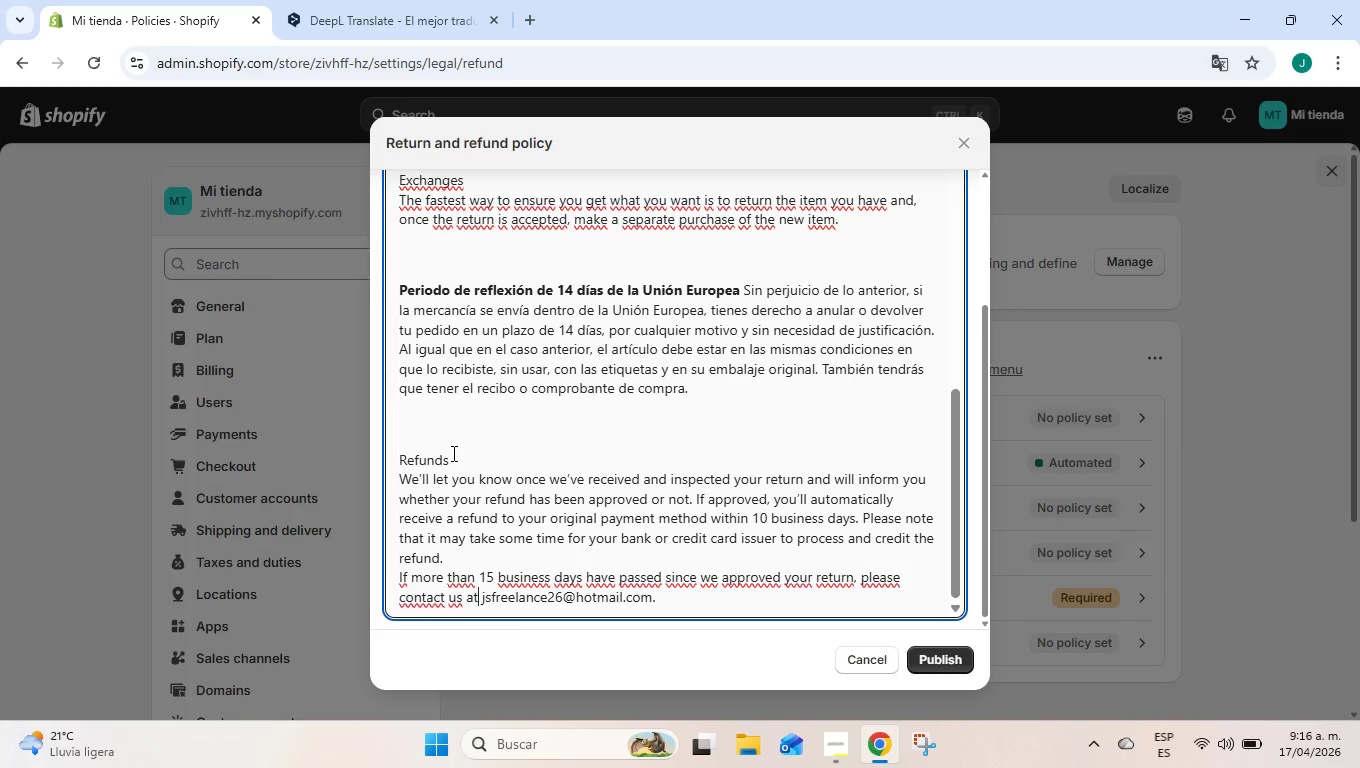 
left_click_drag(start_coordinate=[453, 464], to_coordinate=[345, 465])
 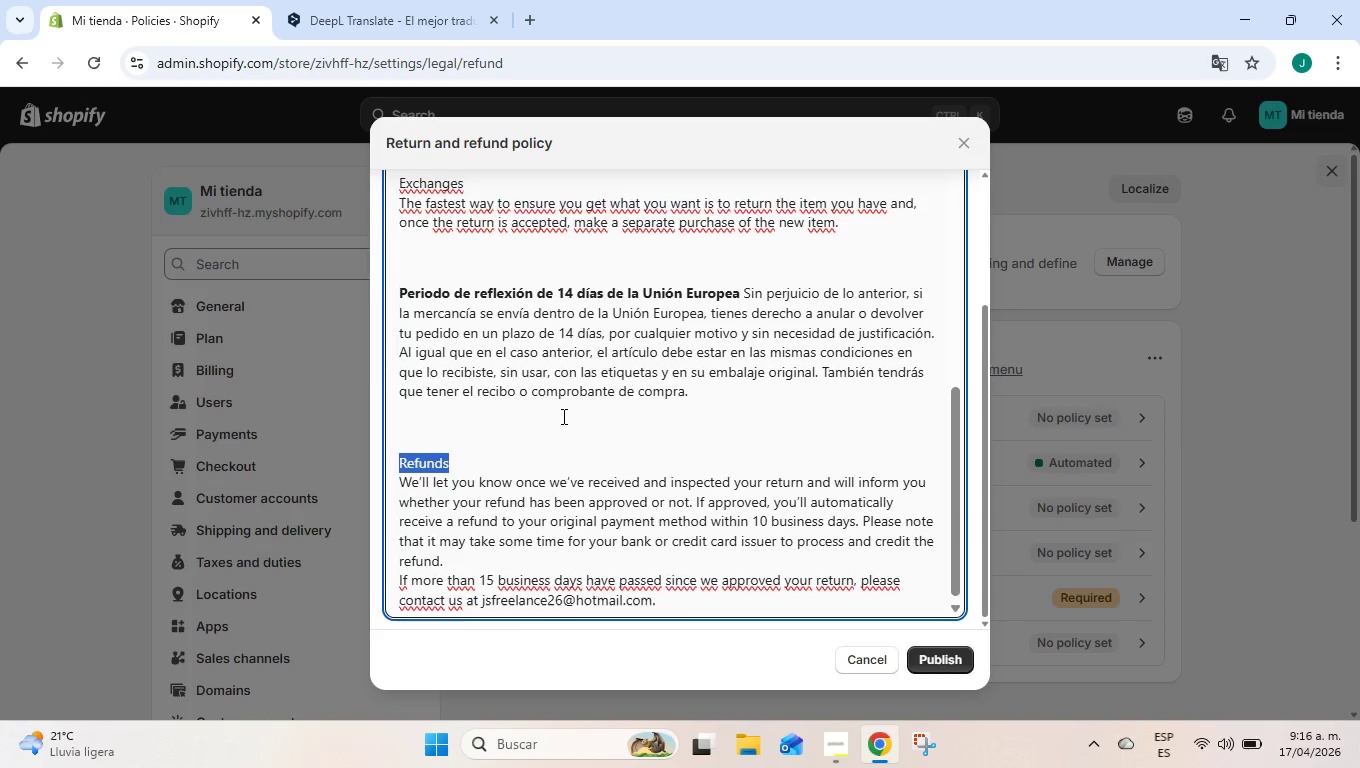 
scroll: coordinate [648, 342], scroll_direction: up, amount: 25.0
 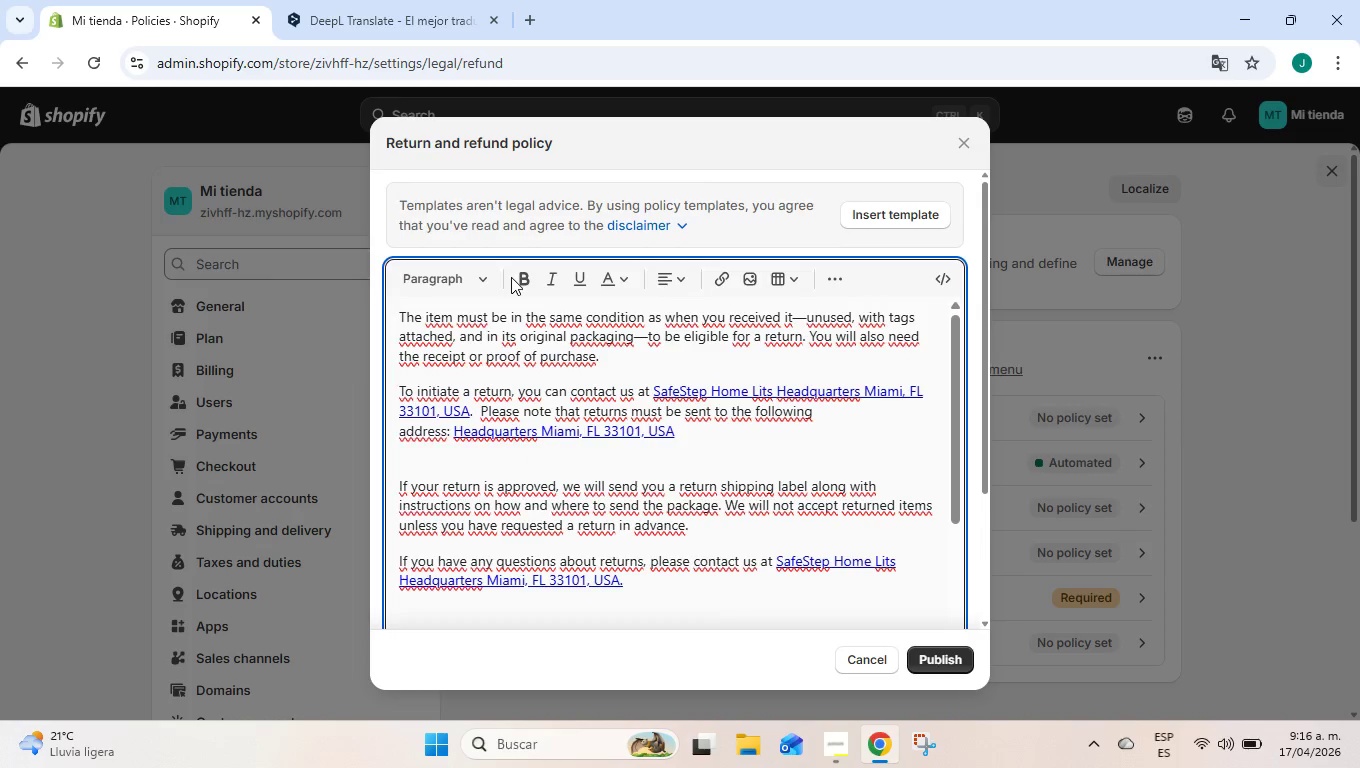 
left_click([511, 277])
 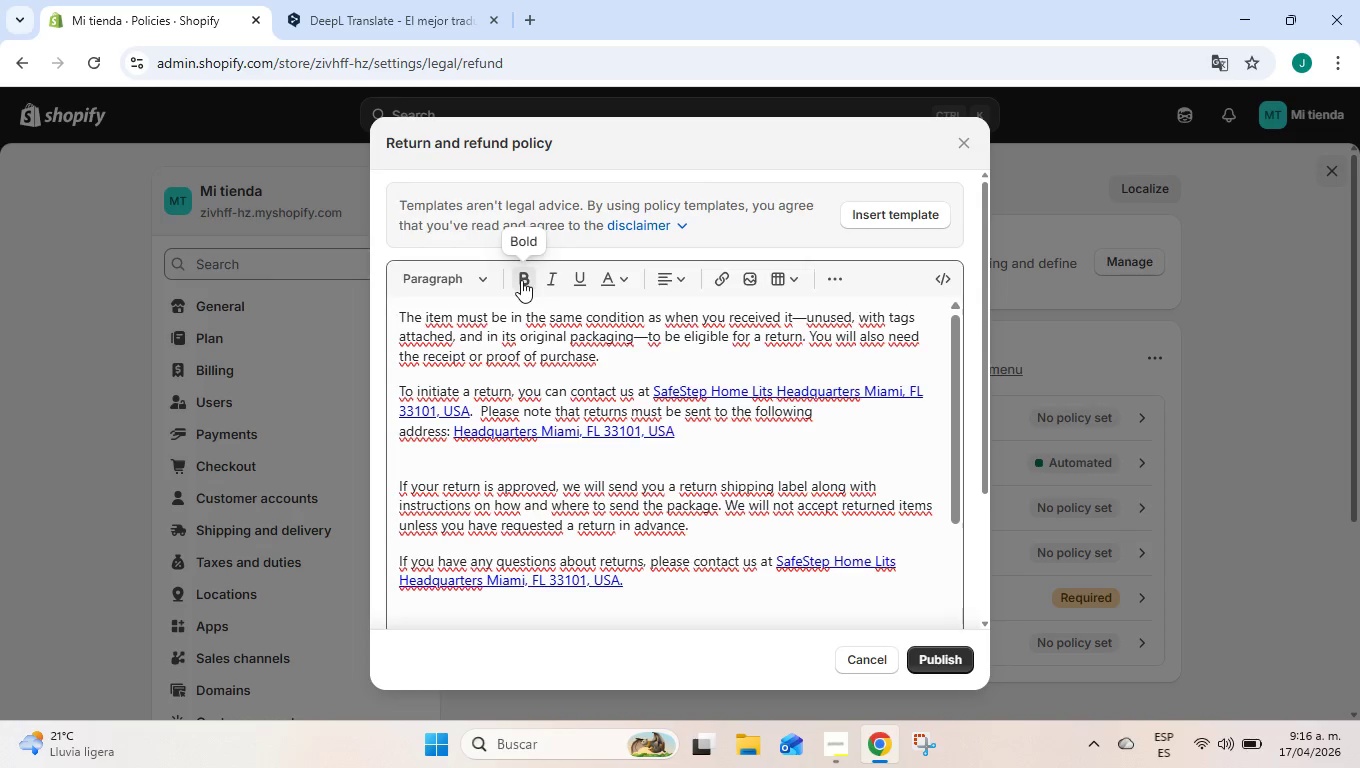 
left_click([521, 280])
 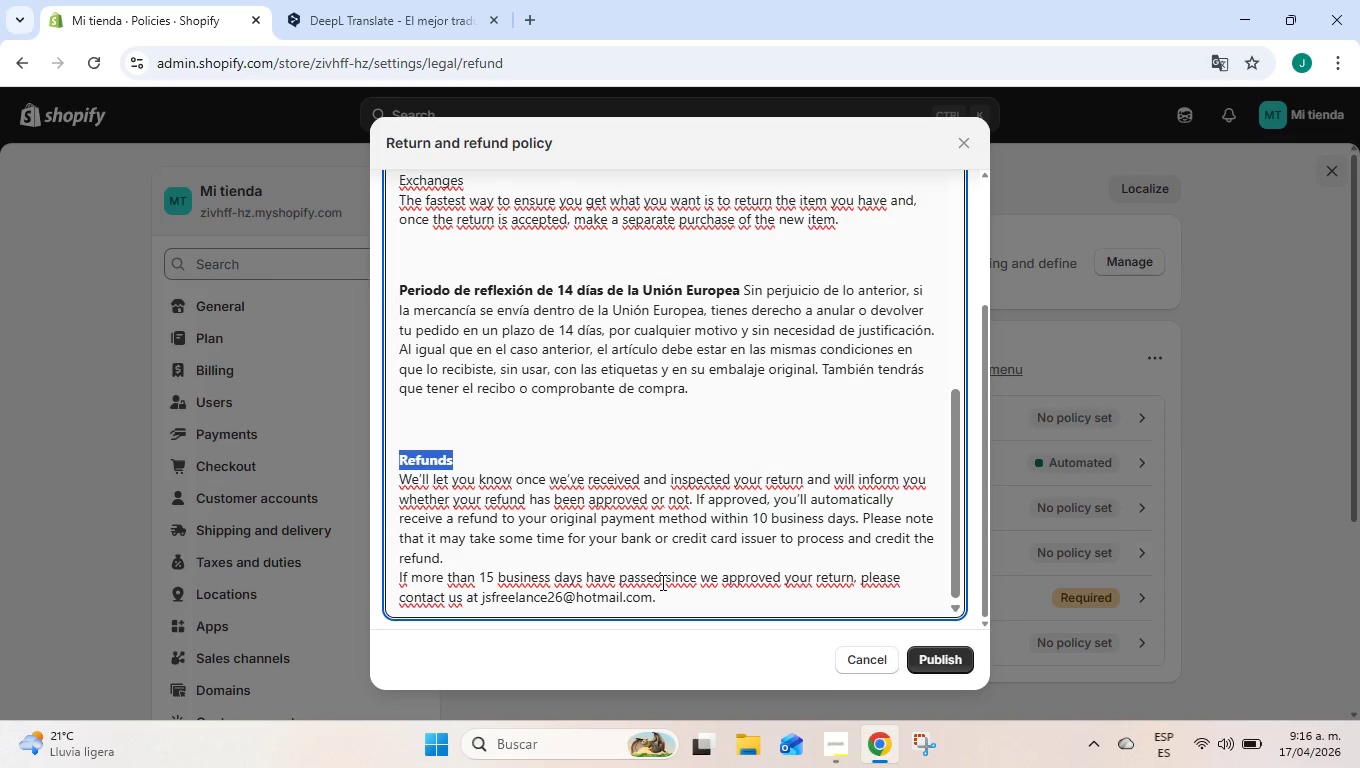 
scroll: coordinate [661, 582], scroll_direction: down, amount: 1.0
 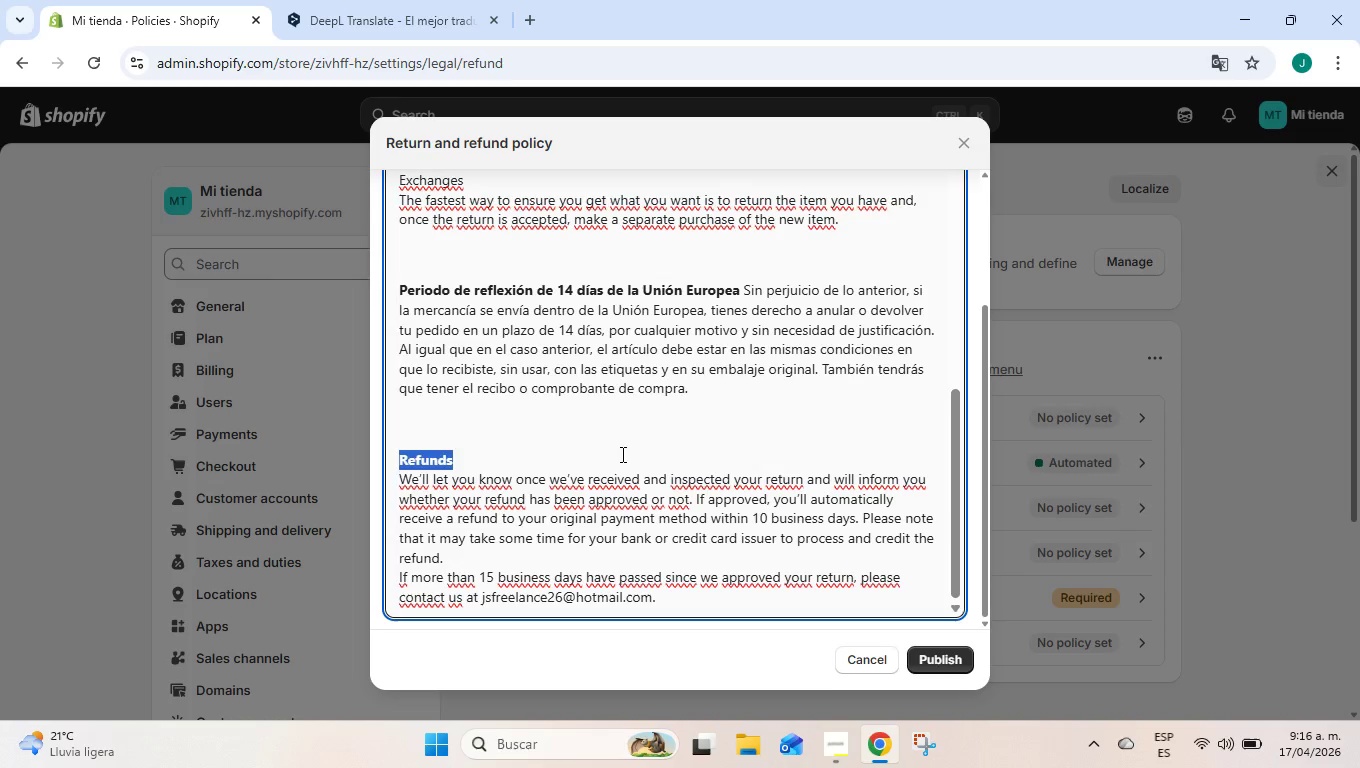 
left_click([621, 454])
 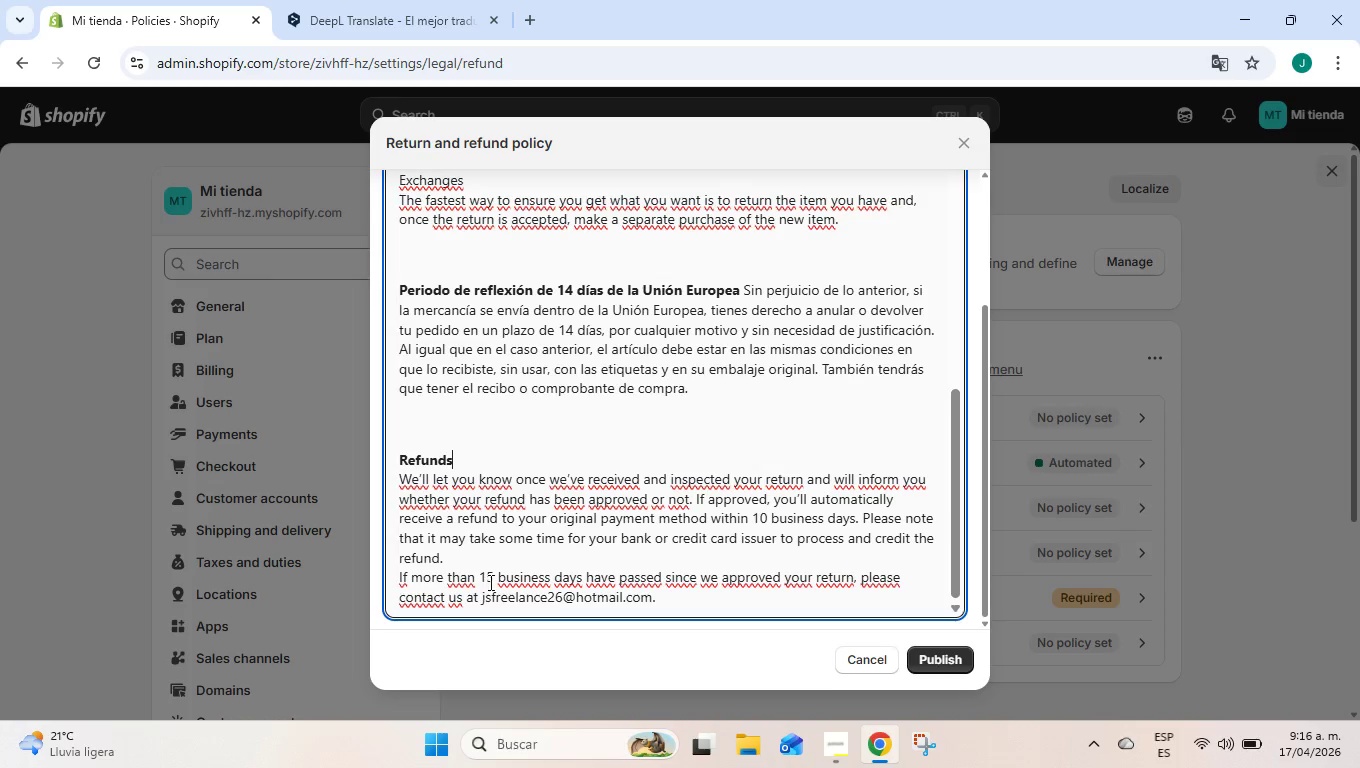 
scroll: coordinate [552, 456], scroll_direction: up, amount: 7.0
 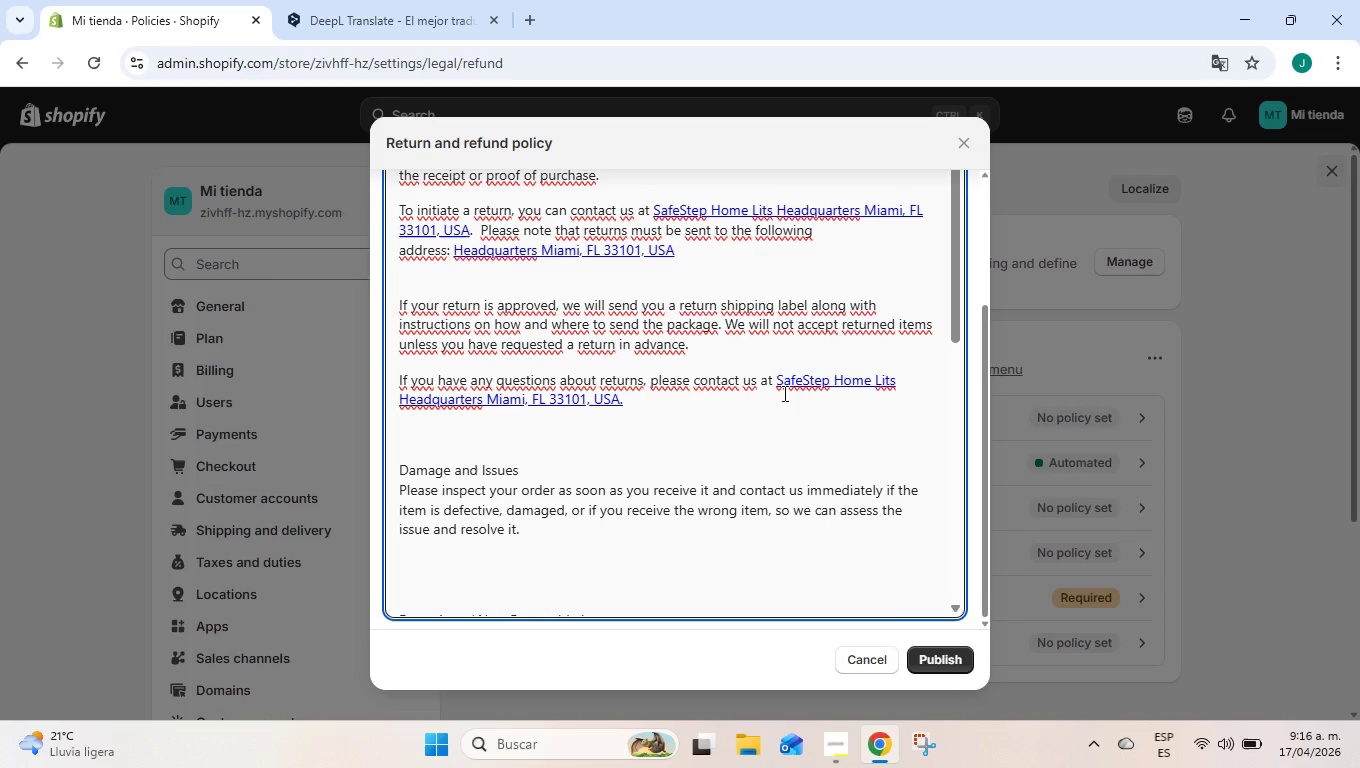 
left_click_drag(start_coordinate=[780, 394], to_coordinate=[778, 387])
 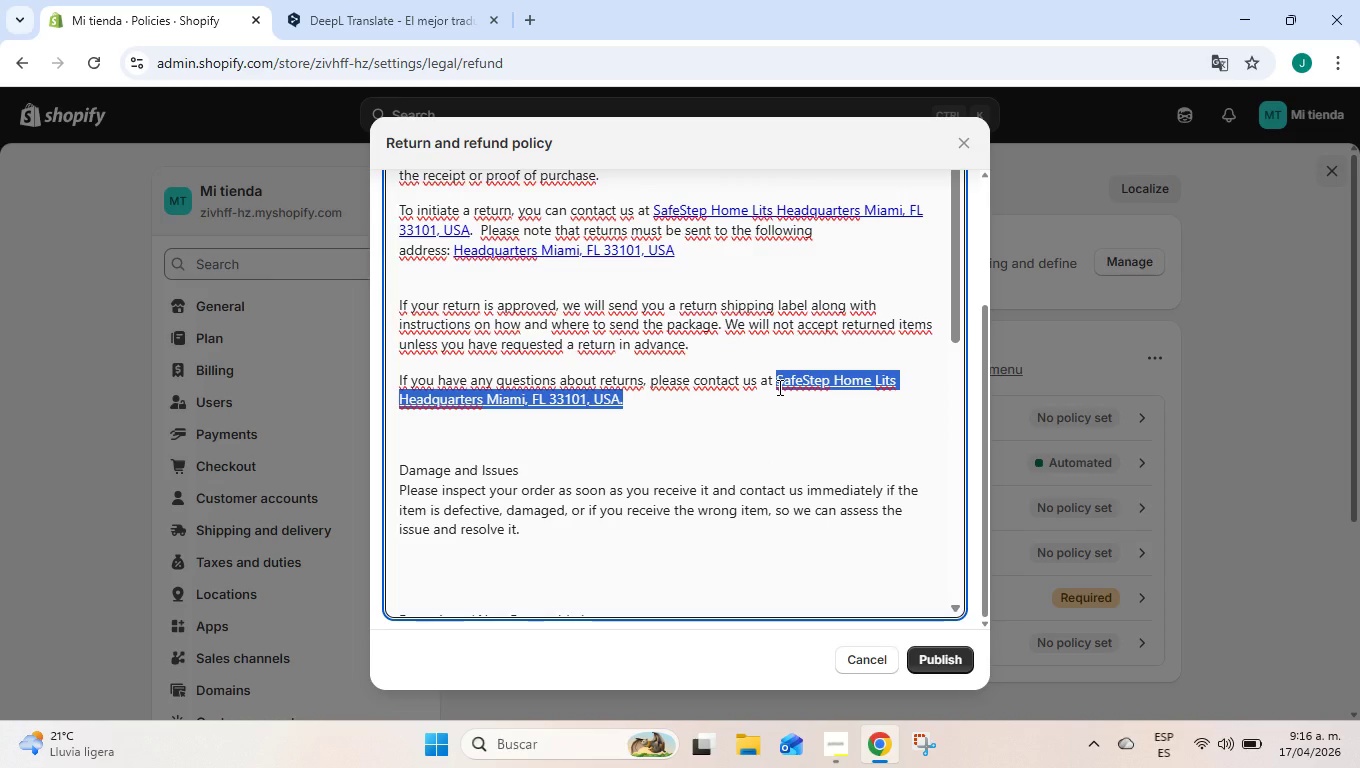 
key(Control+C)
 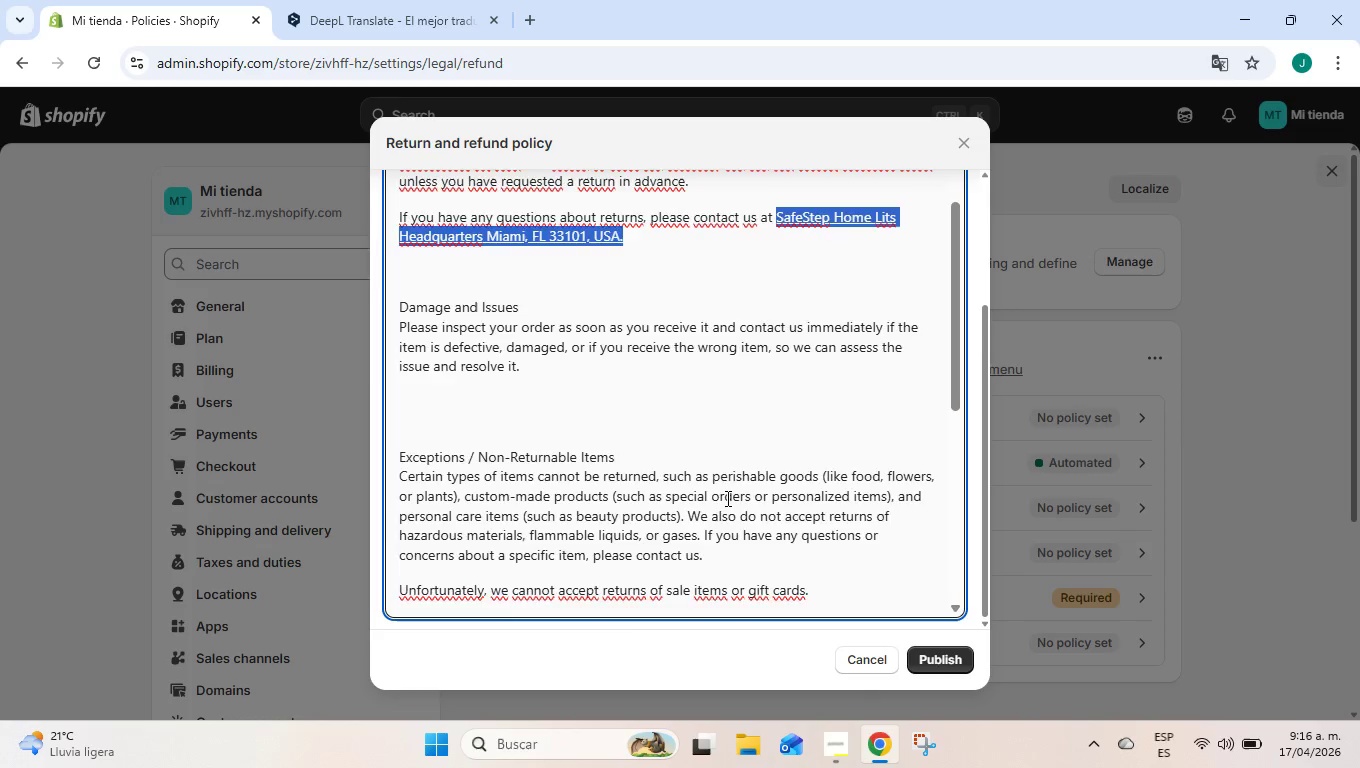 
scroll: coordinate [713, 516], scroll_direction: down, amount: 10.0
 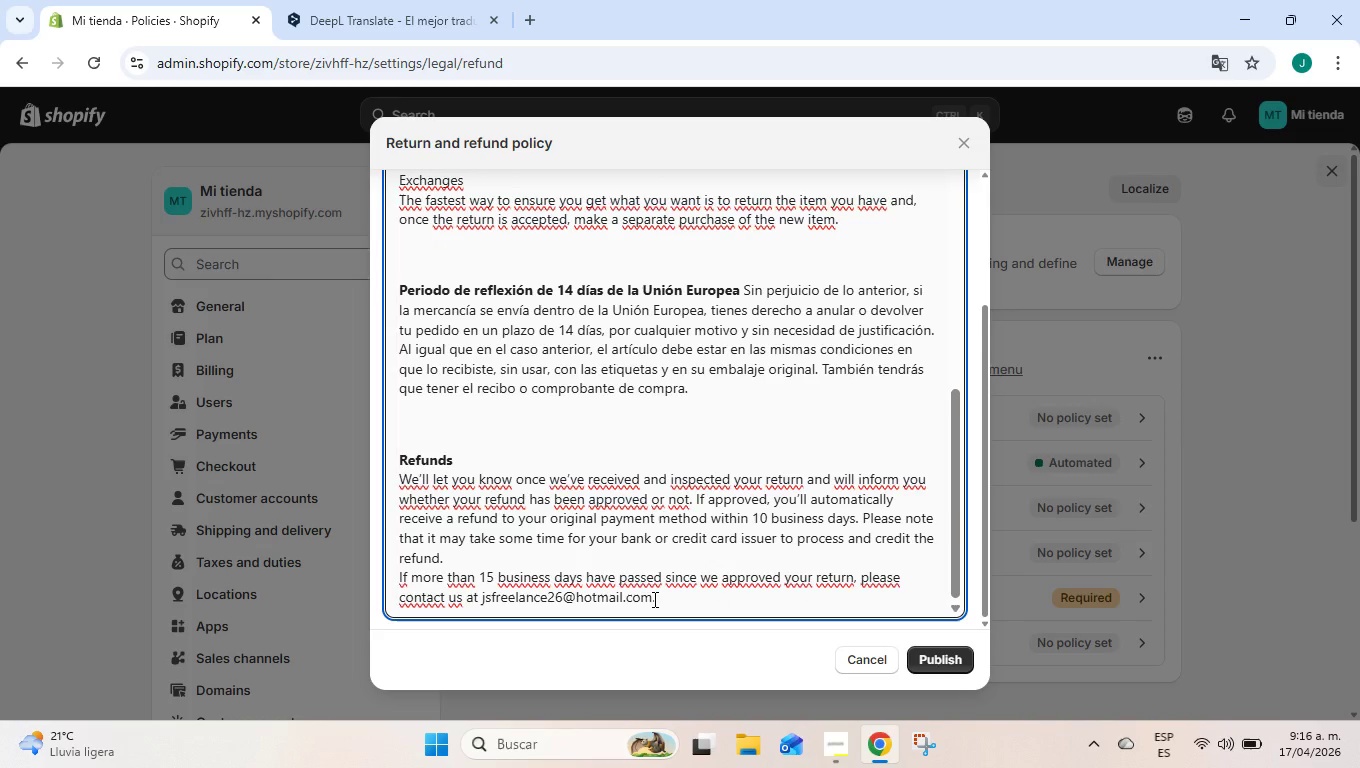 
left_click_drag(start_coordinate=[653, 599], to_coordinate=[481, 599])
 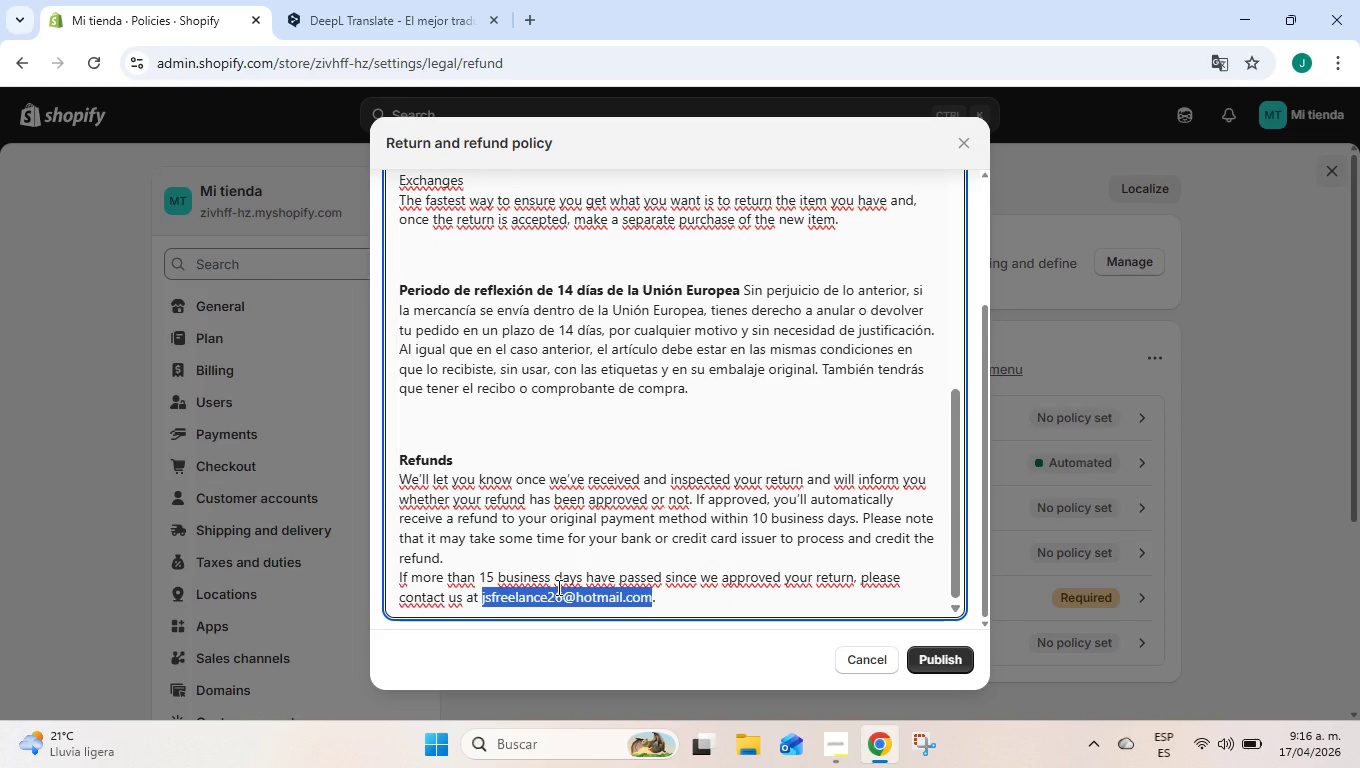 
key(Control+ControlLeft)
 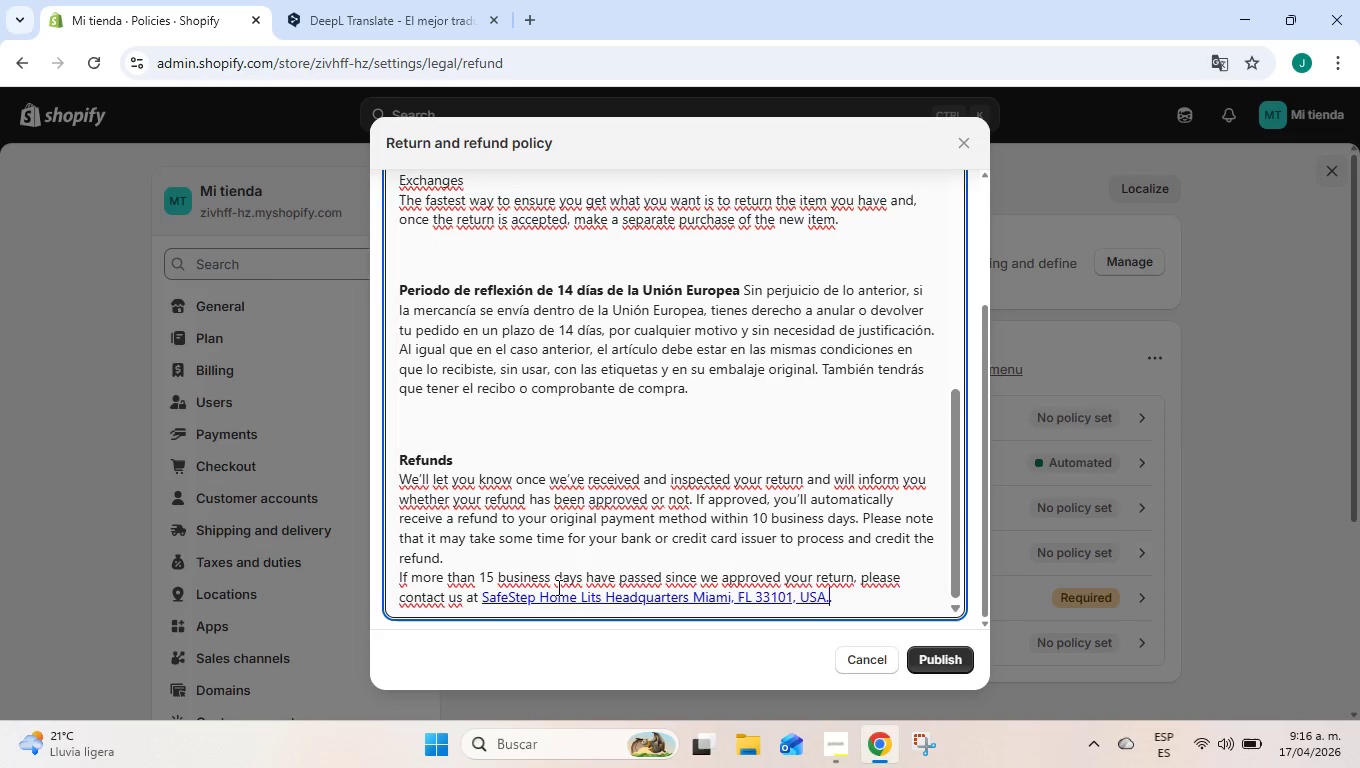 
key(Control+V)
 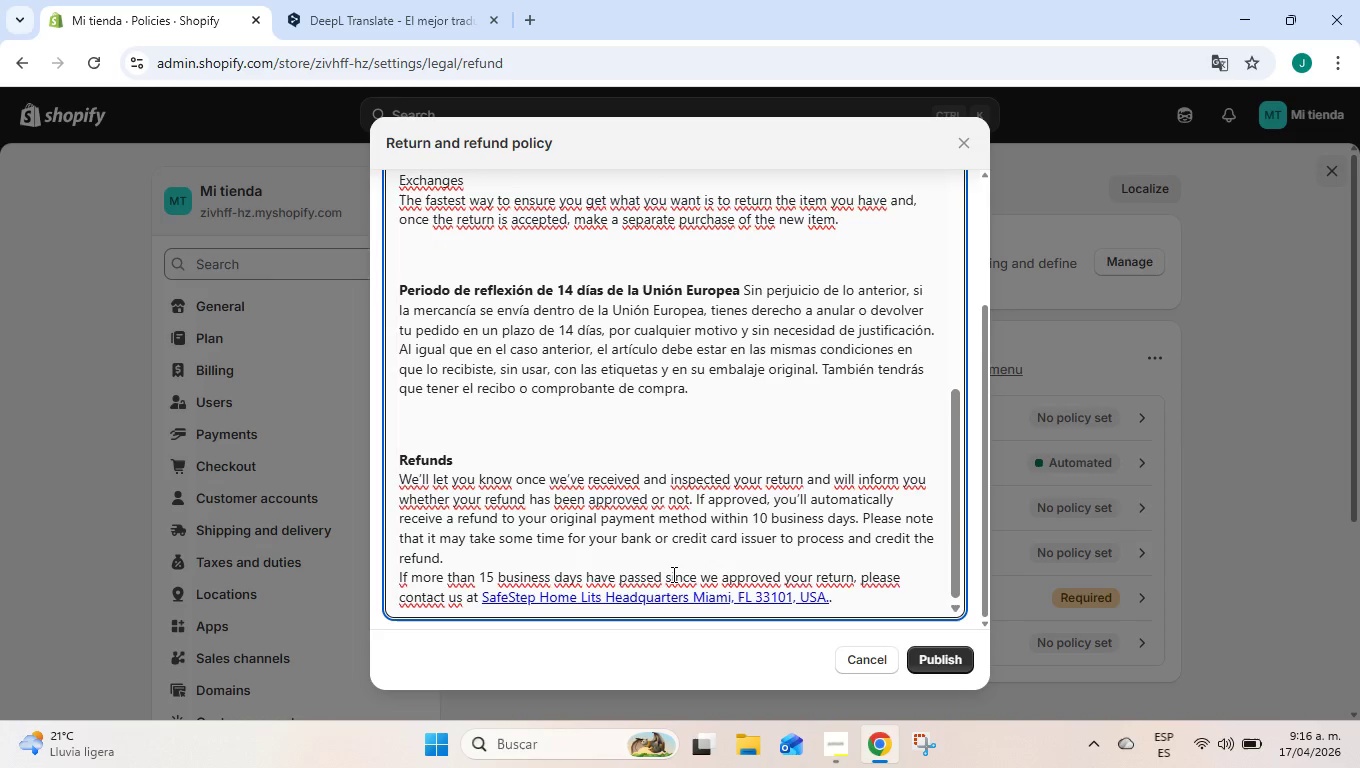 
left_click([672, 574])
 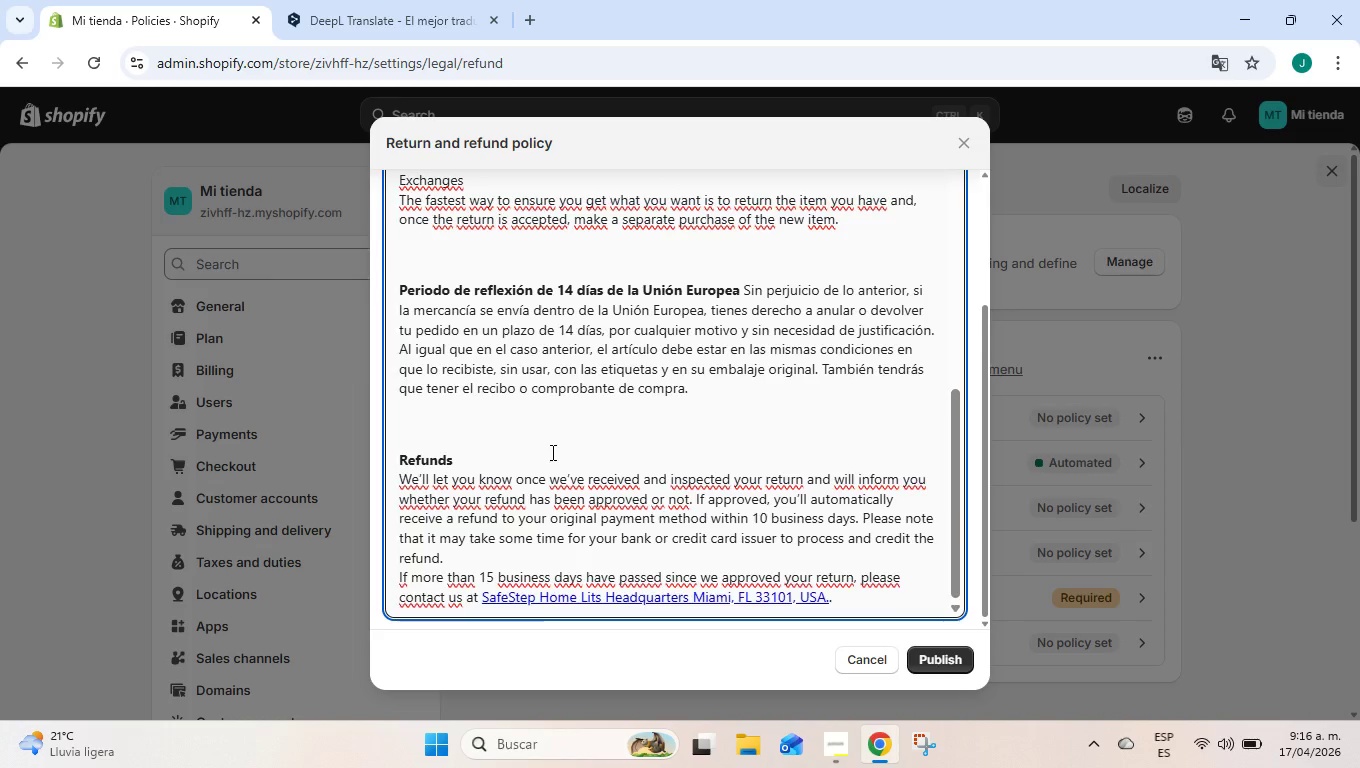 
scroll: coordinate [652, 474], scroll_direction: up, amount: 3.0
 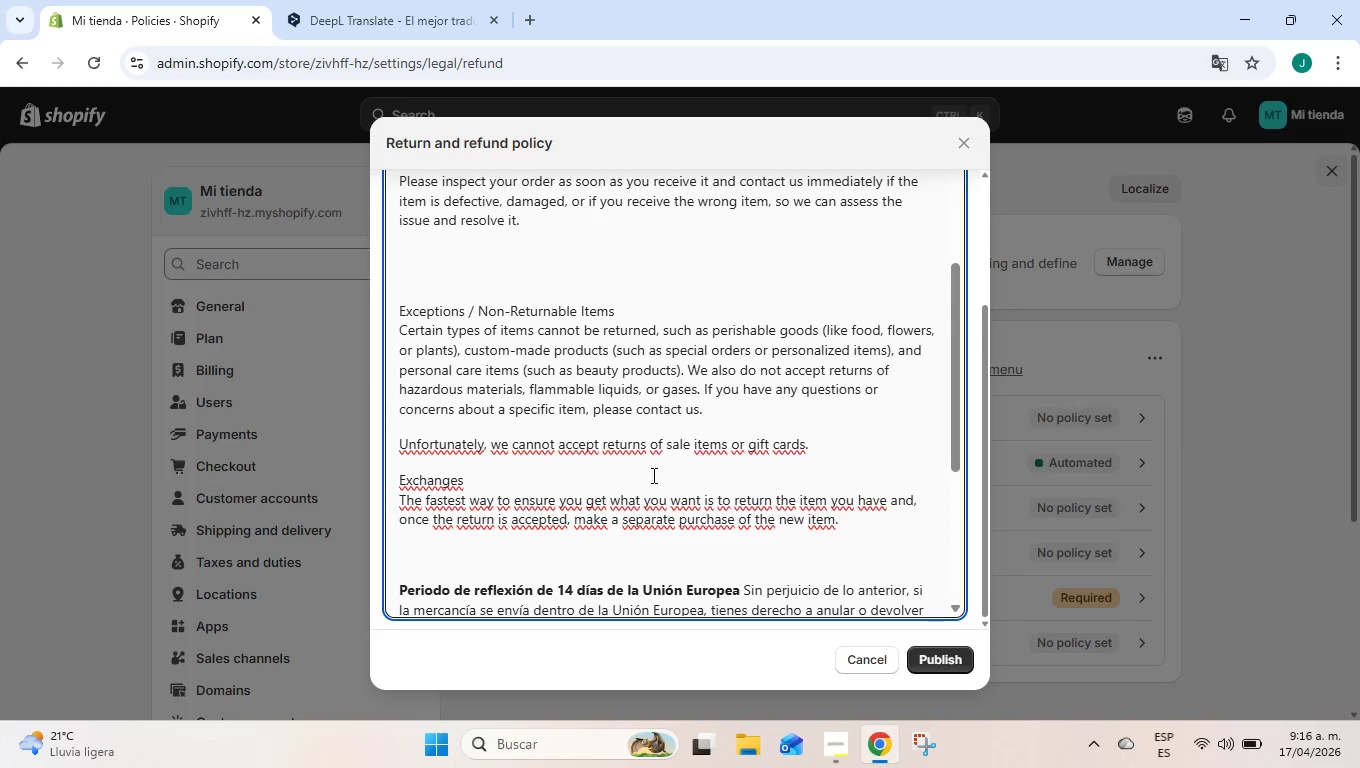 
scroll: coordinate [652, 477], scroll_direction: down, amount: 2.0
 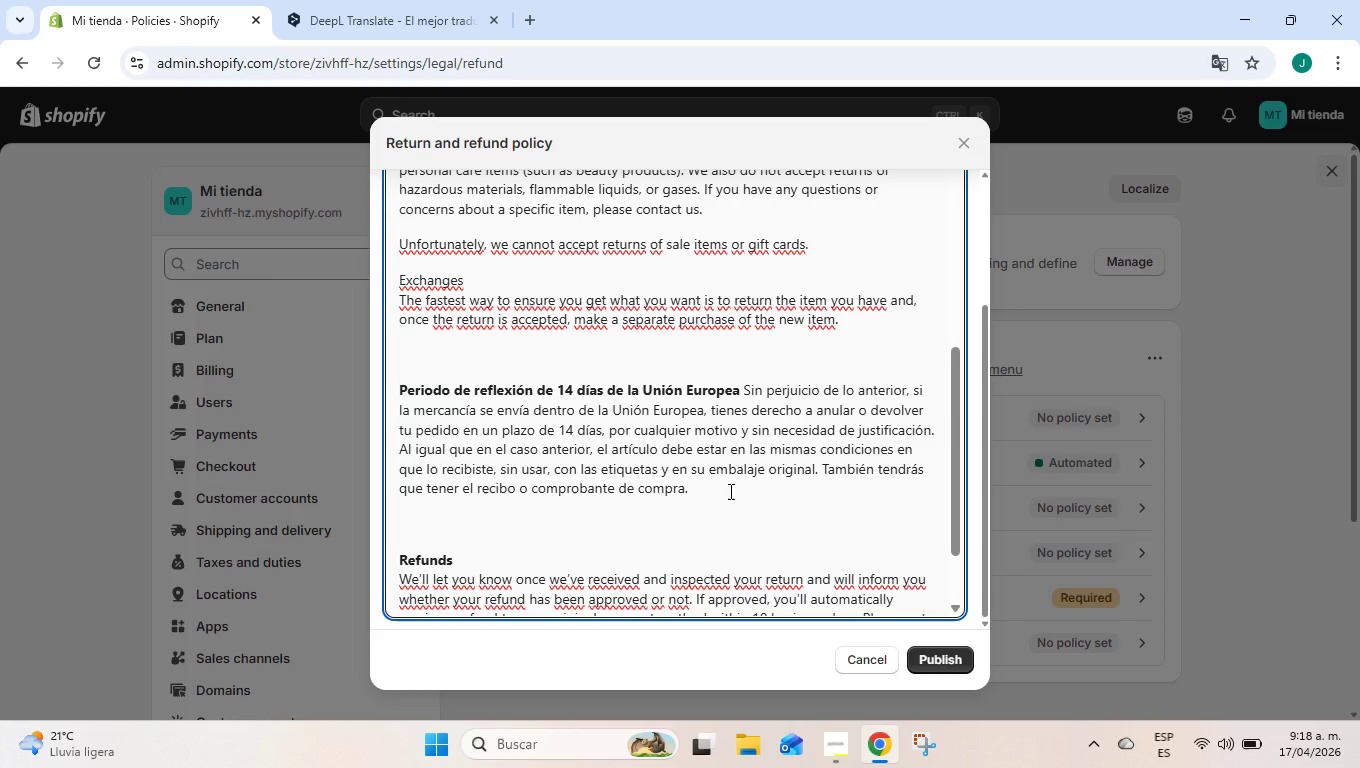 
wait(95.19)
 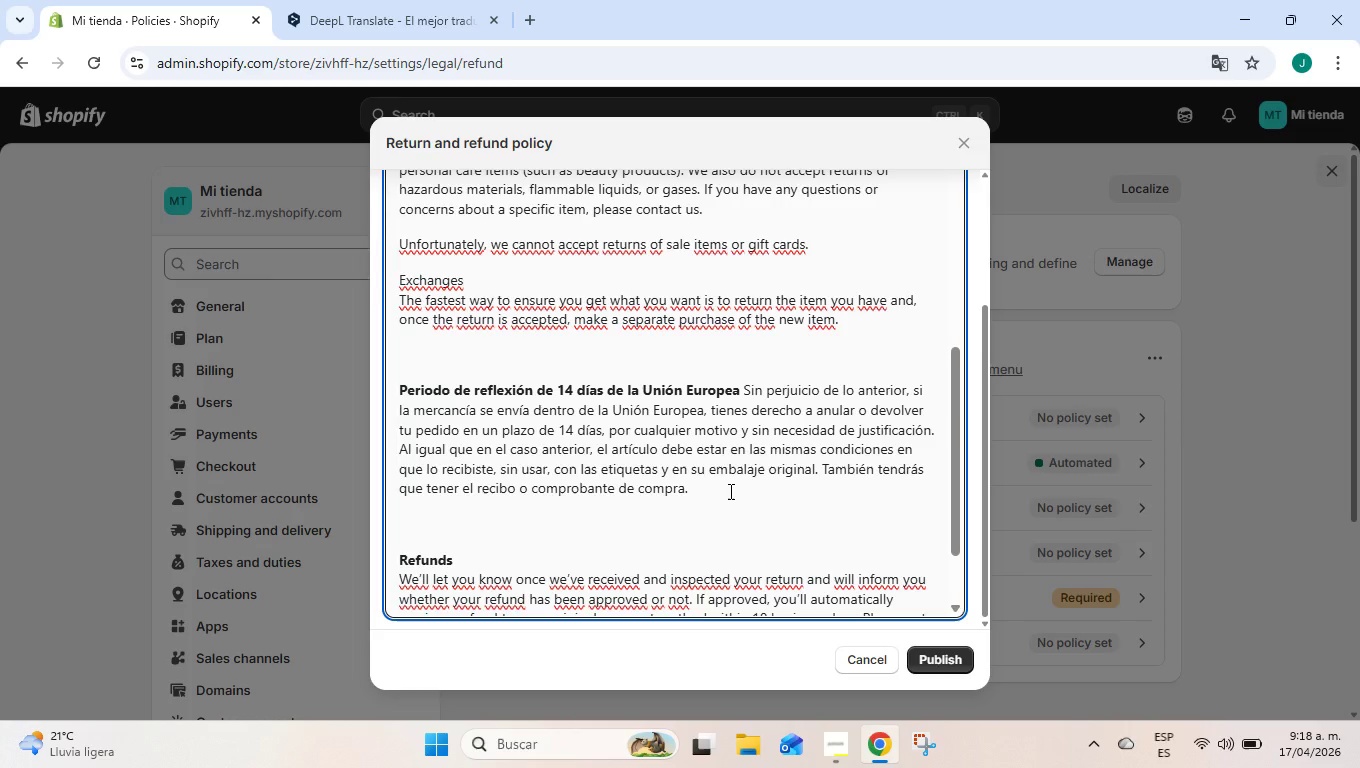 
scroll: coordinate [718, 475], scroll_direction: up, amount: 7.0
 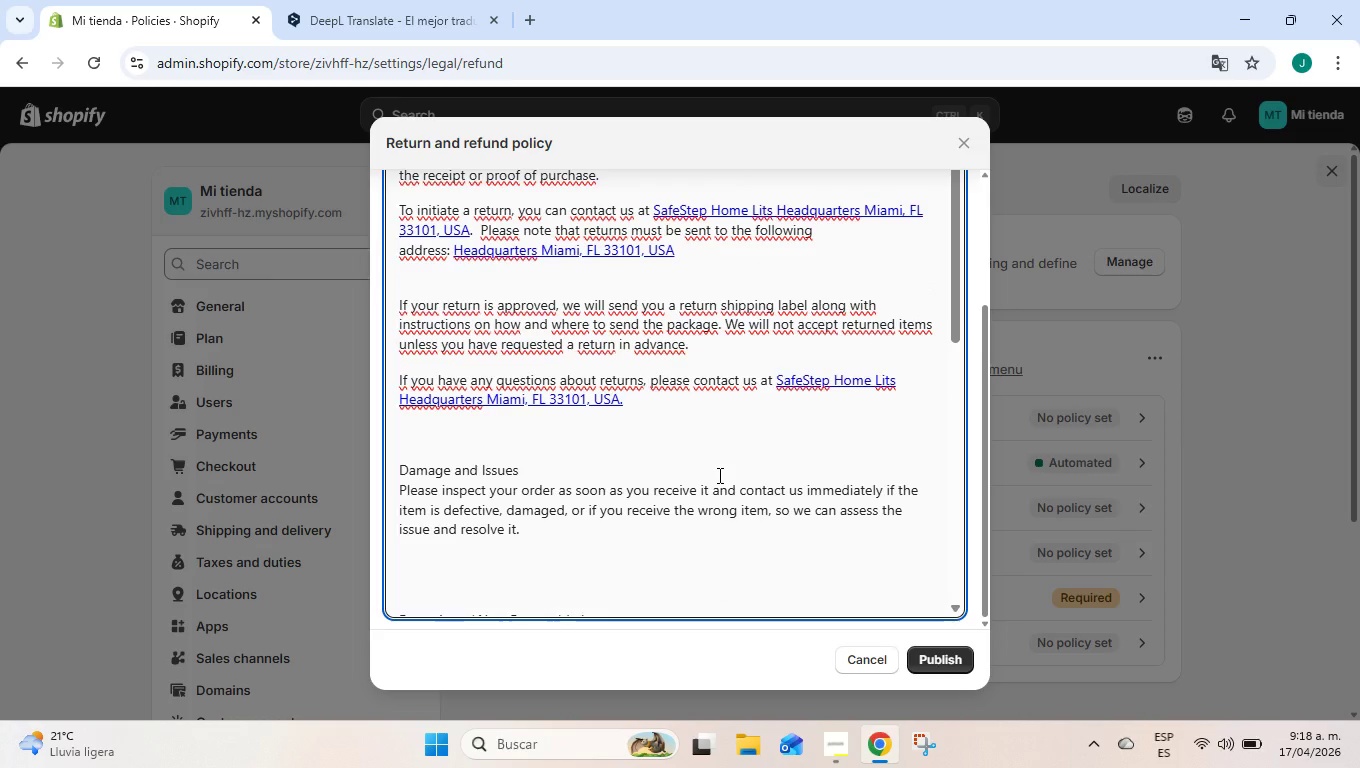 
wait(5.78)
 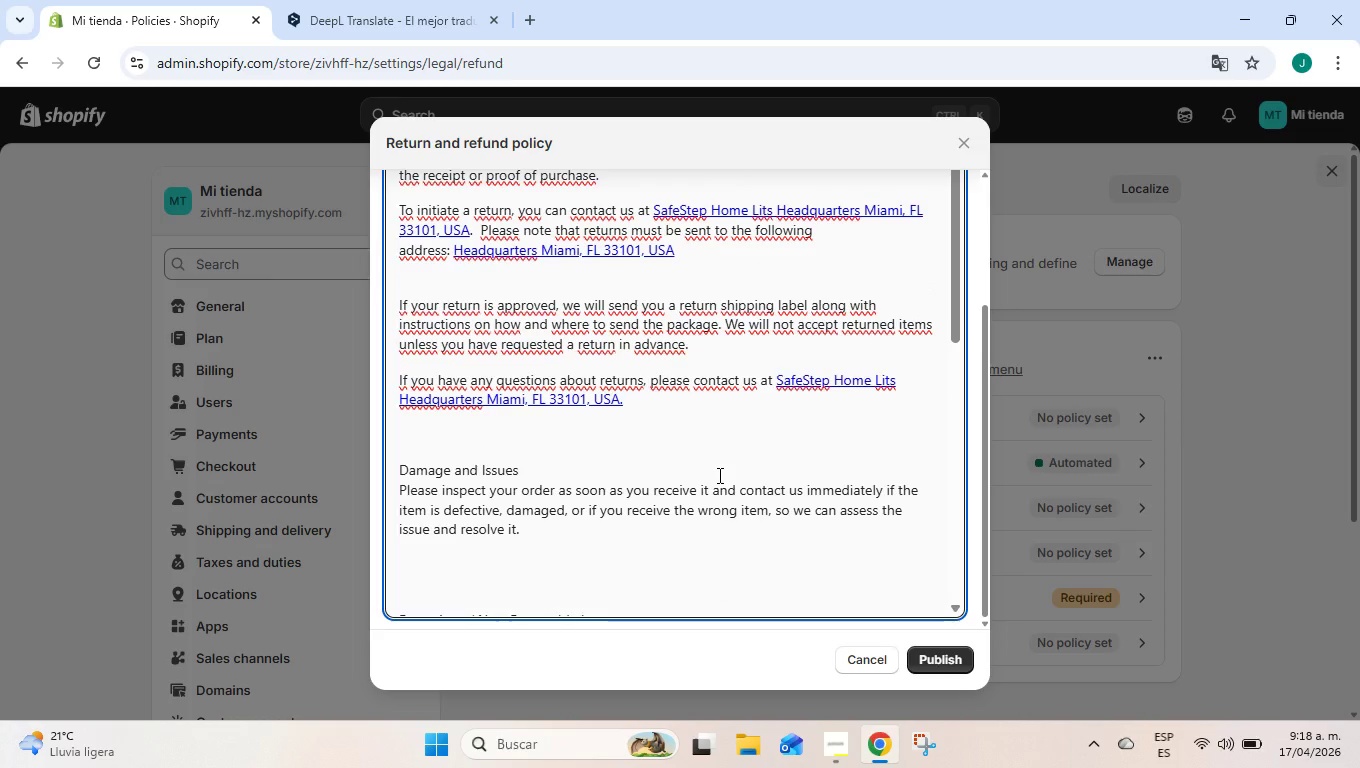 
scroll: coordinate [718, 475], scroll_direction: down, amount: 6.0
 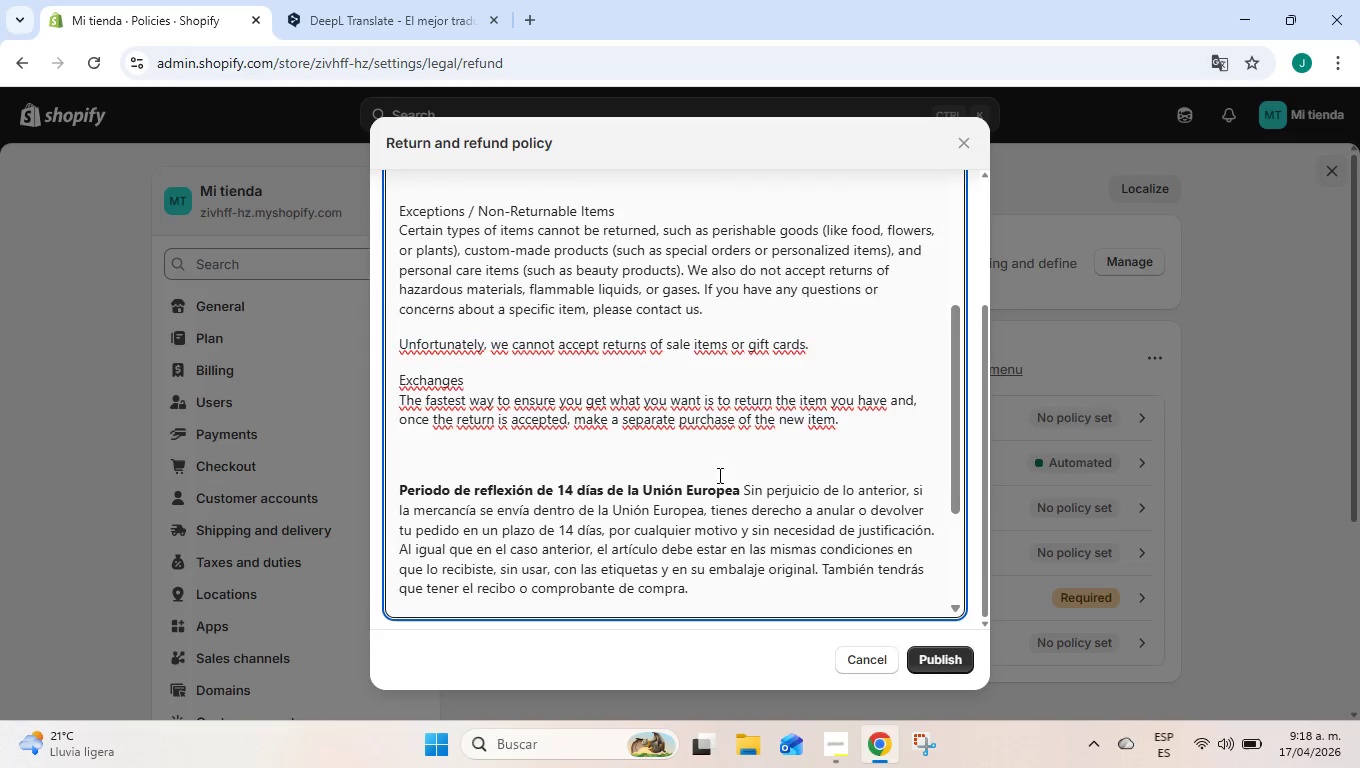 
scroll: coordinate [747, 420], scroll_direction: up, amount: 11.0
 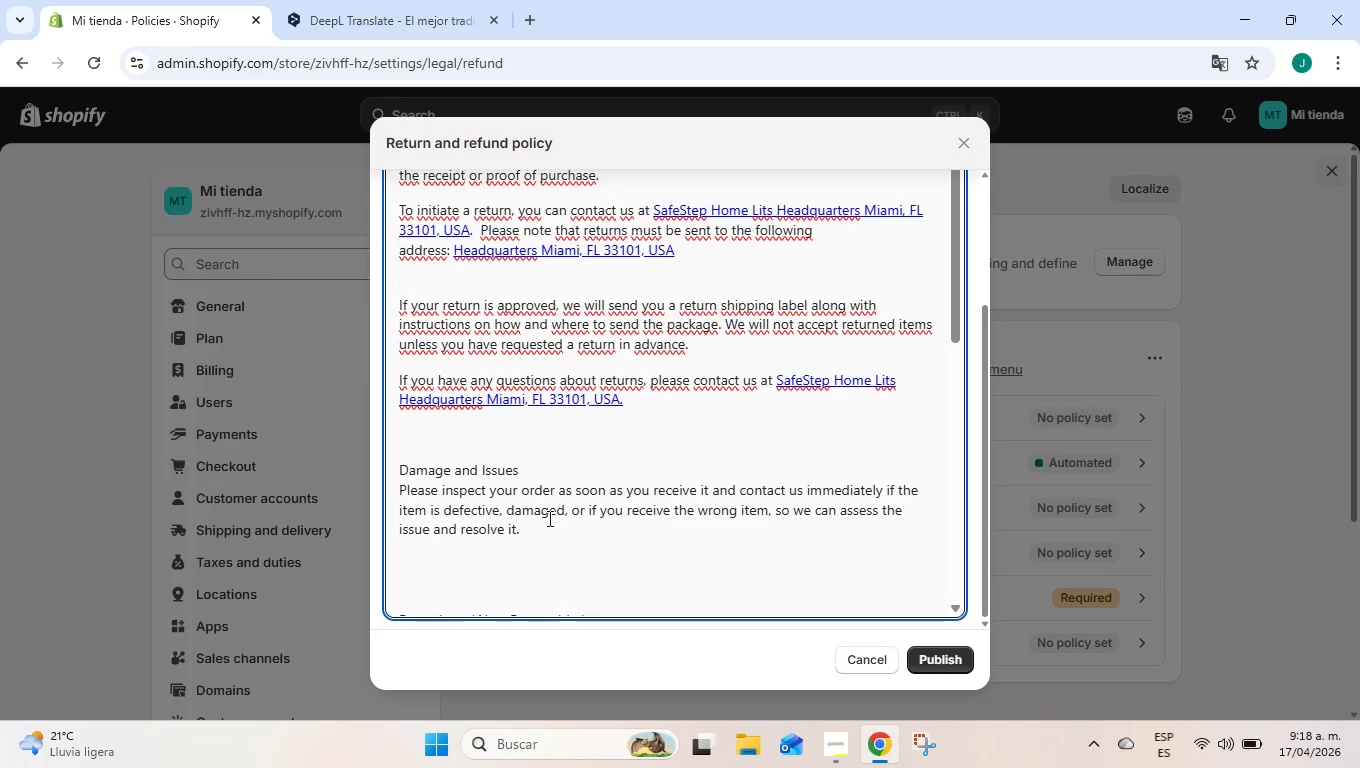 
scroll: coordinate [753, 498], scroll_direction: down, amount: 5.0
 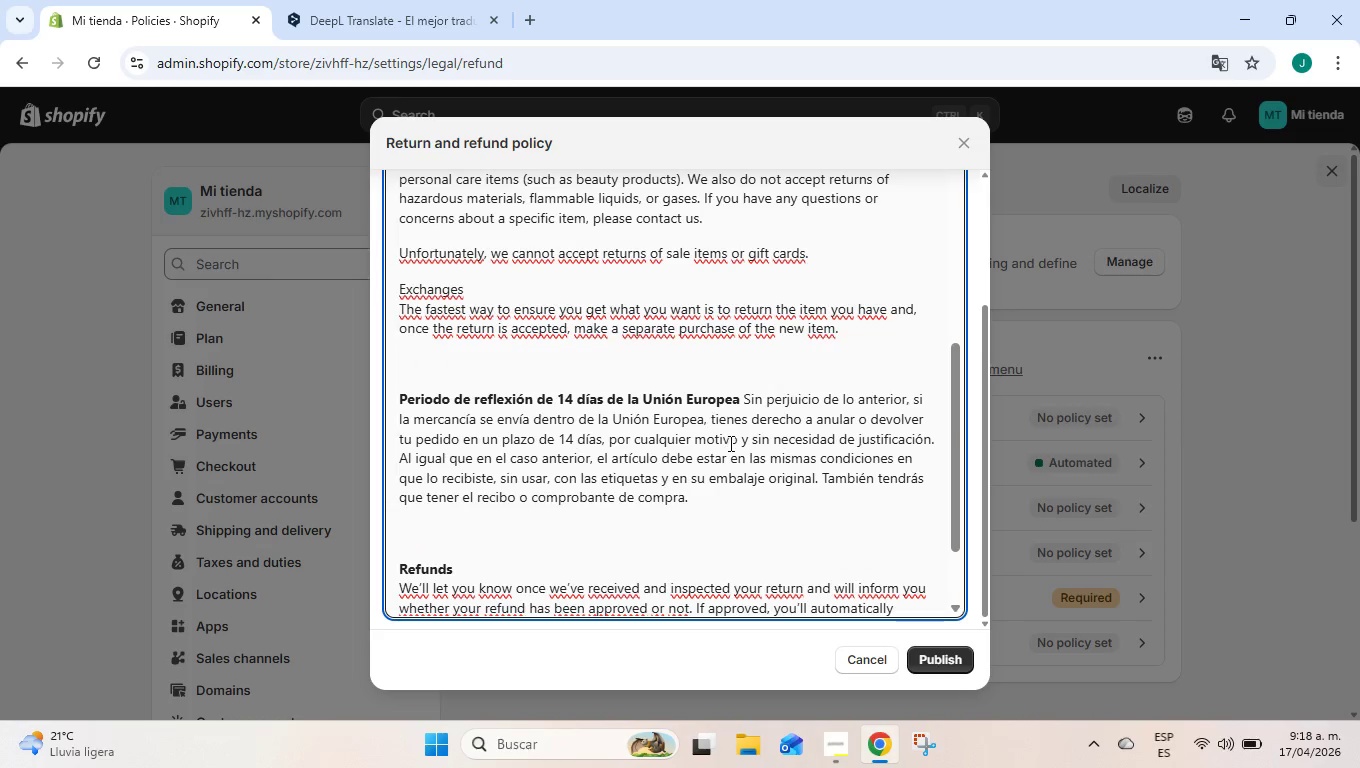 
left_click_drag(start_coordinate=[694, 498], to_coordinate=[378, 398])
 